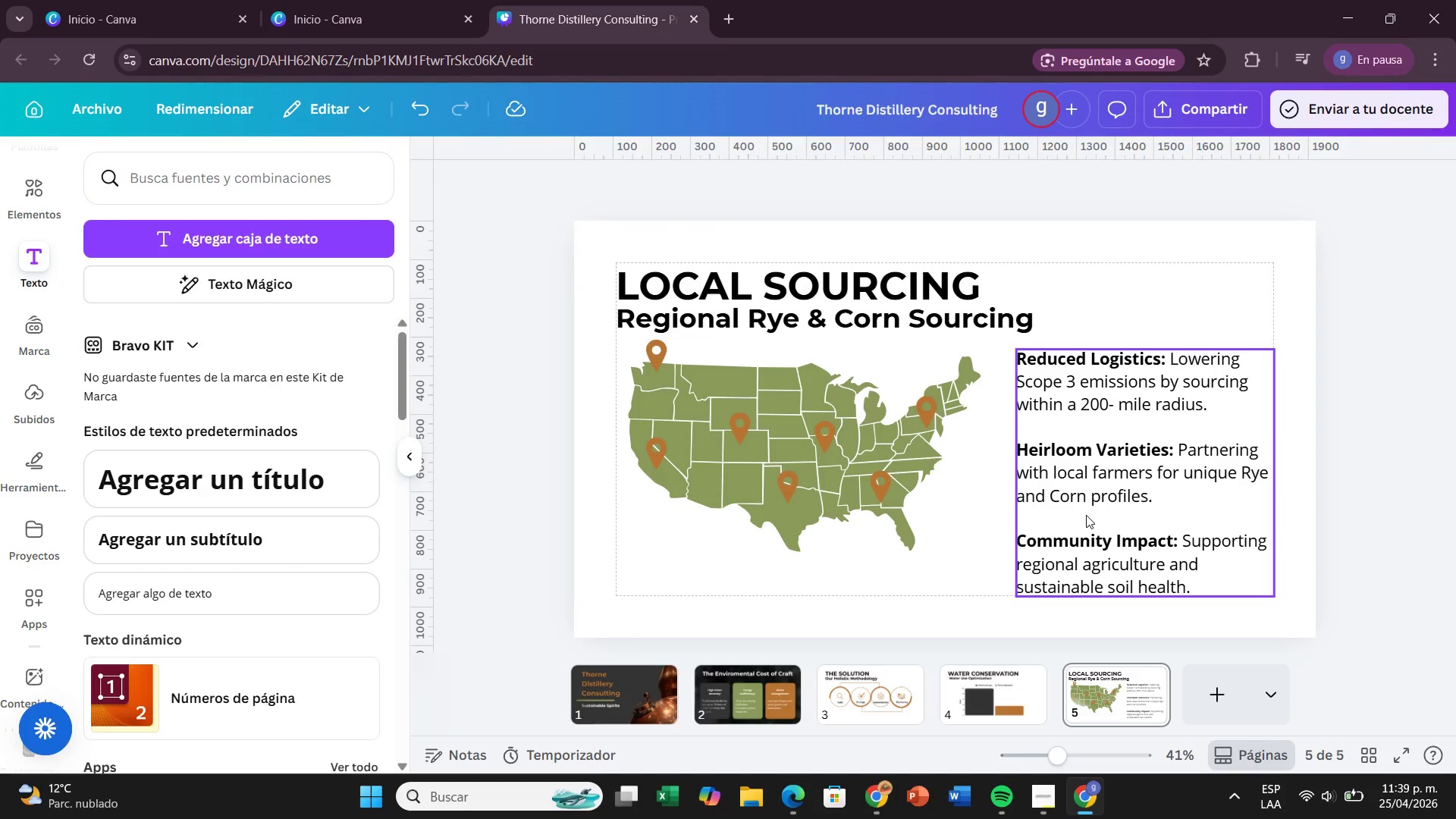 
left_click([1086, 515])
 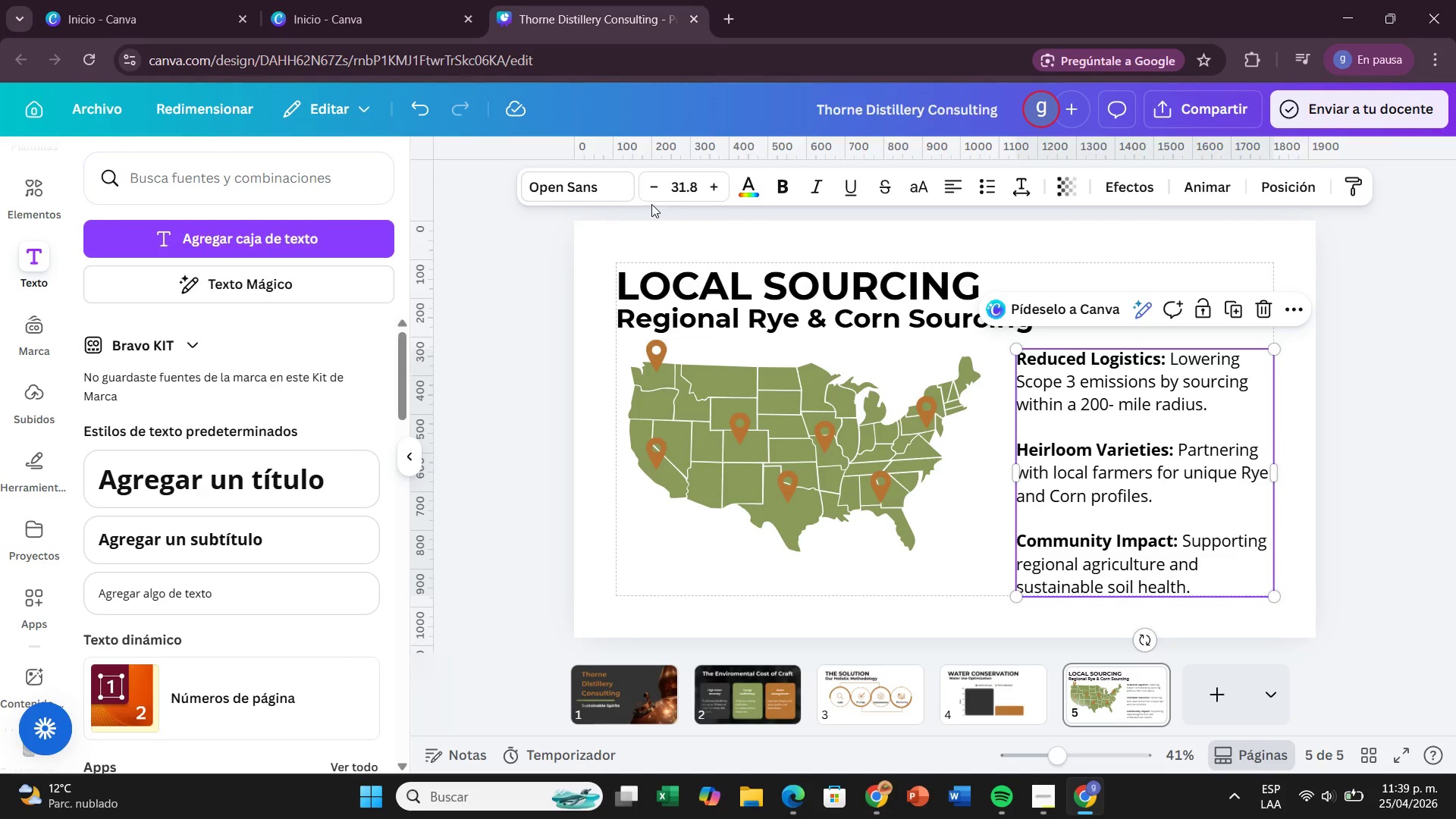 
left_click([657, 190])
 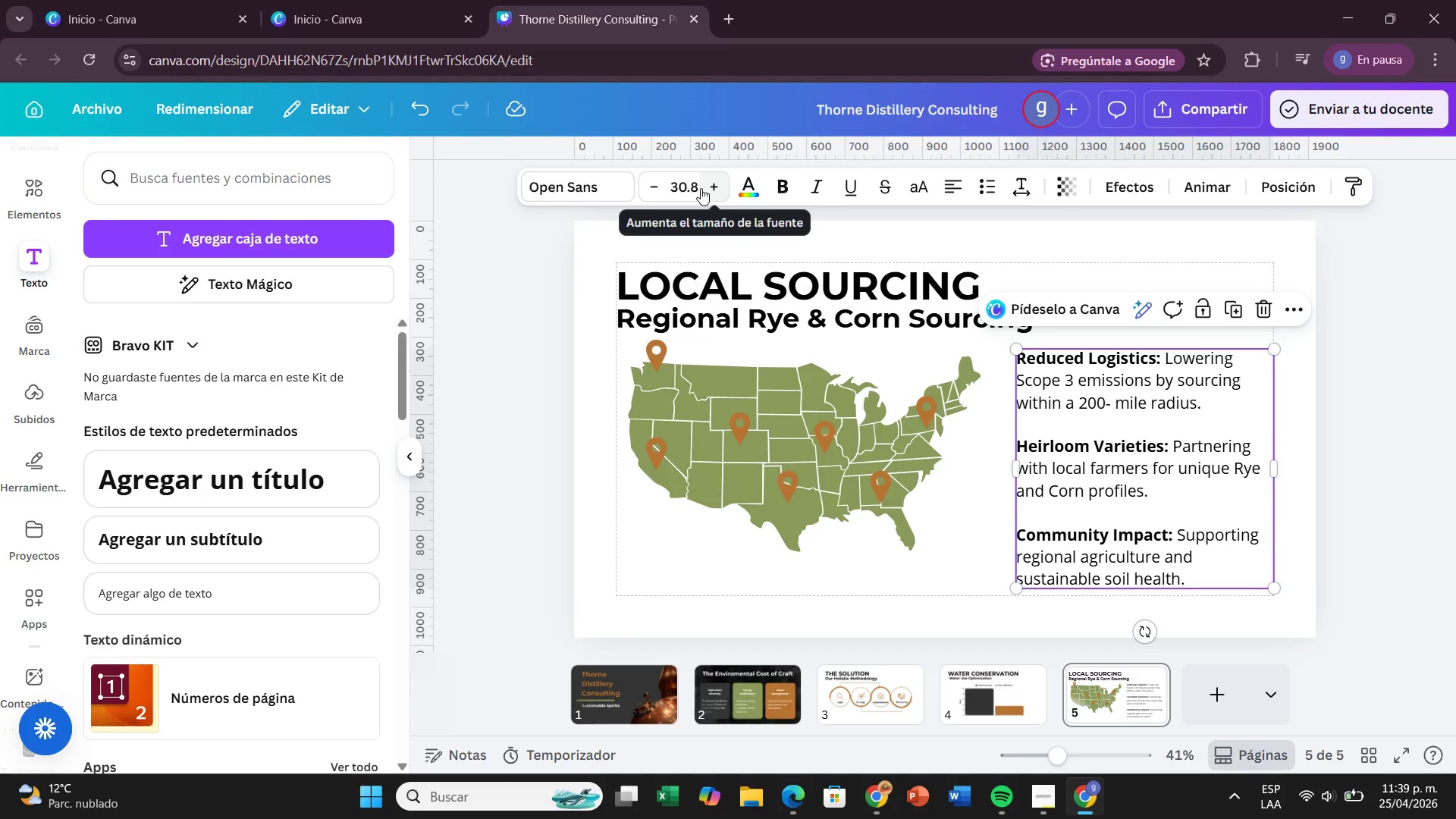 
left_click([695, 188])
 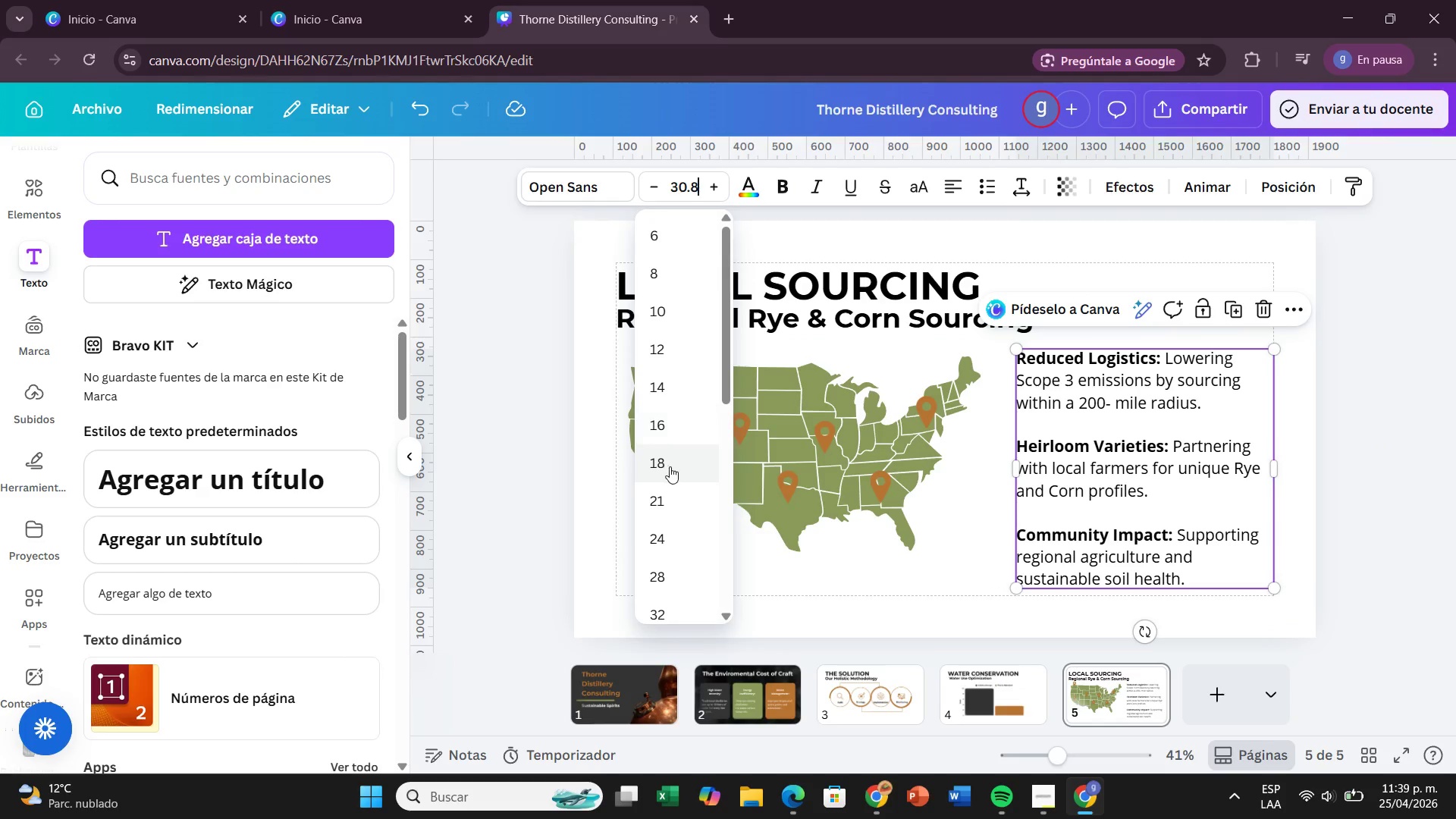 
scroll: coordinate [682, 503], scroll_direction: down, amount: 4.0
 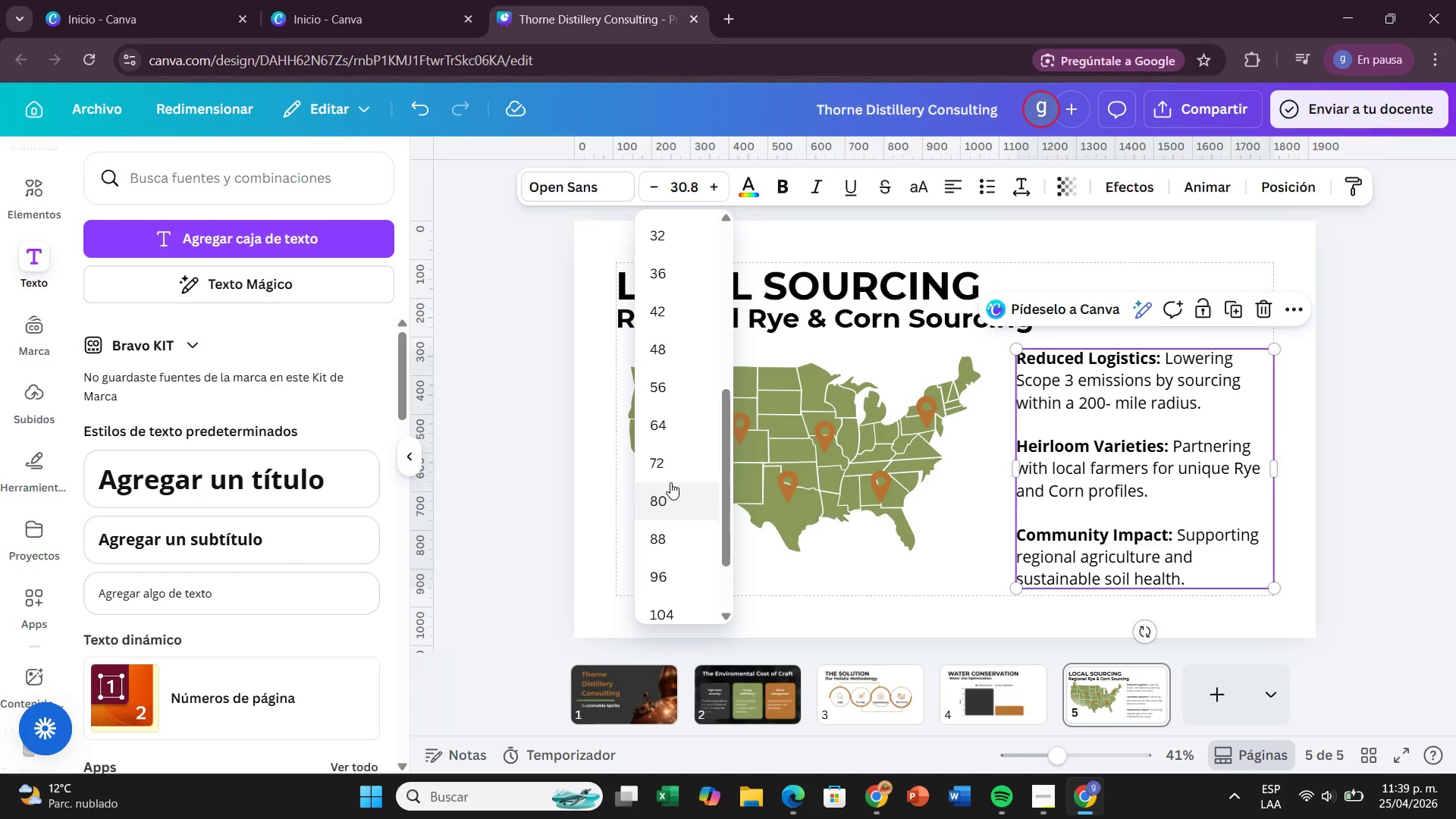 
key(Backspace)
 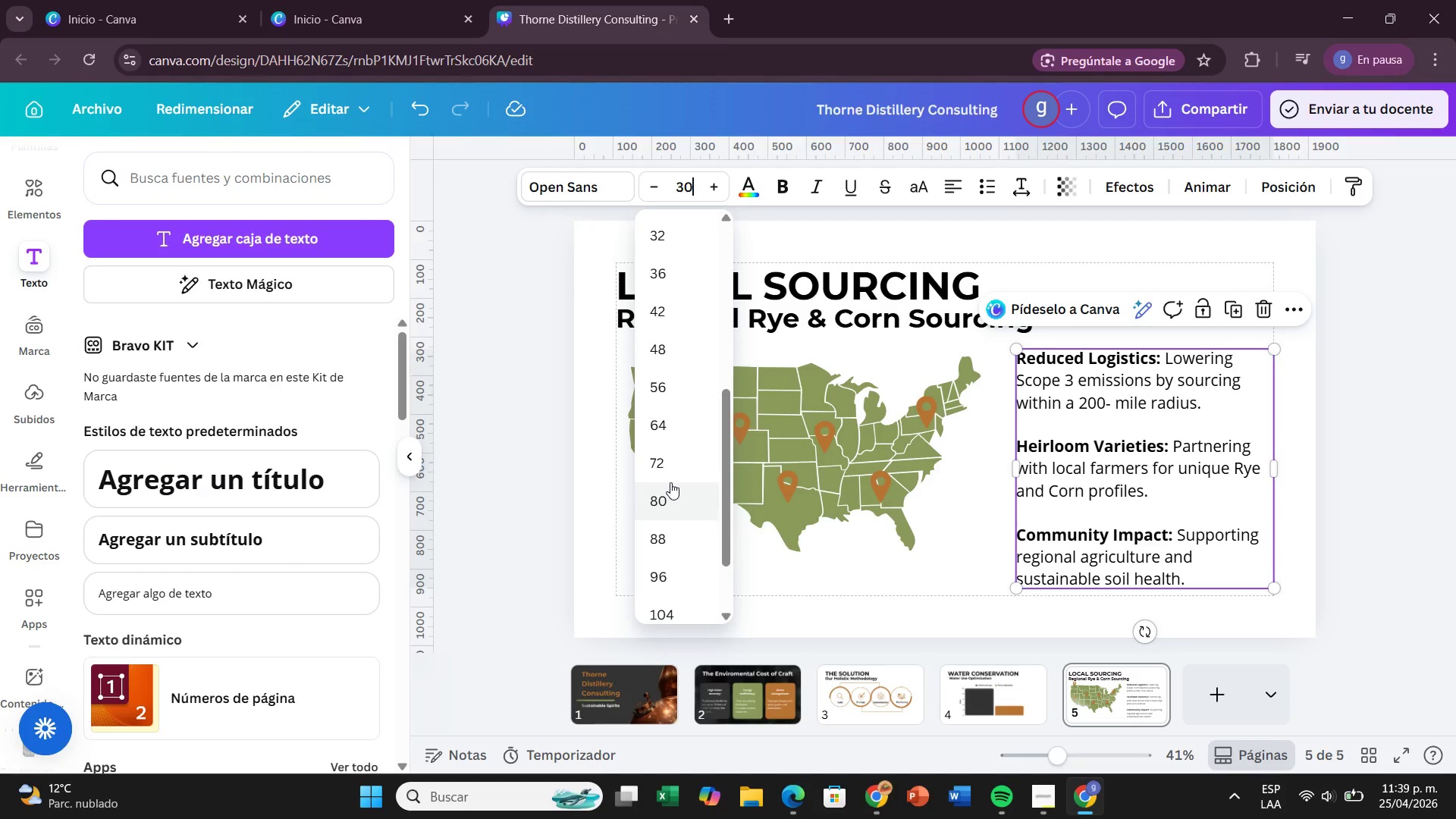 
key(Backspace)
 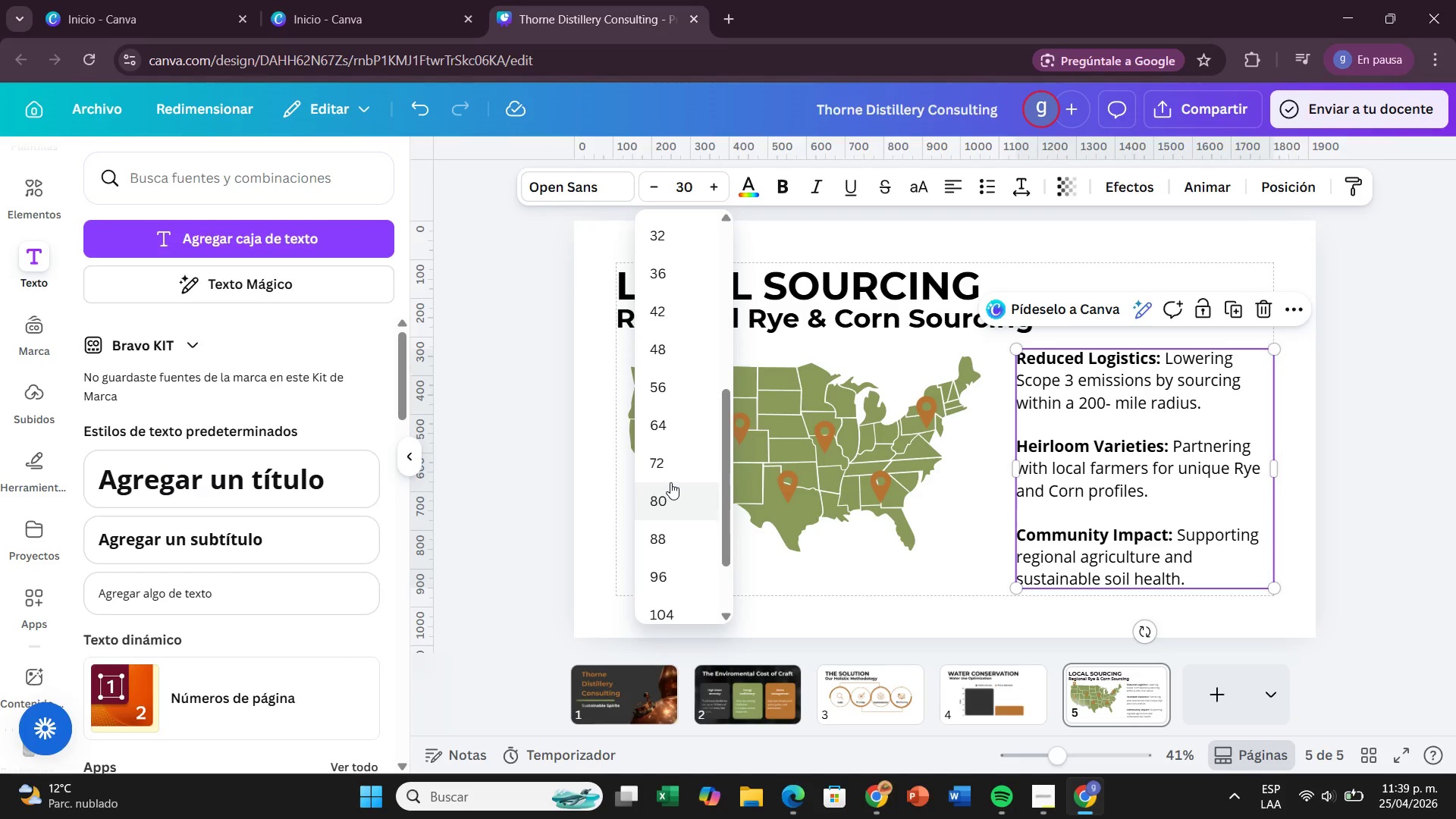 
key(Enter)
 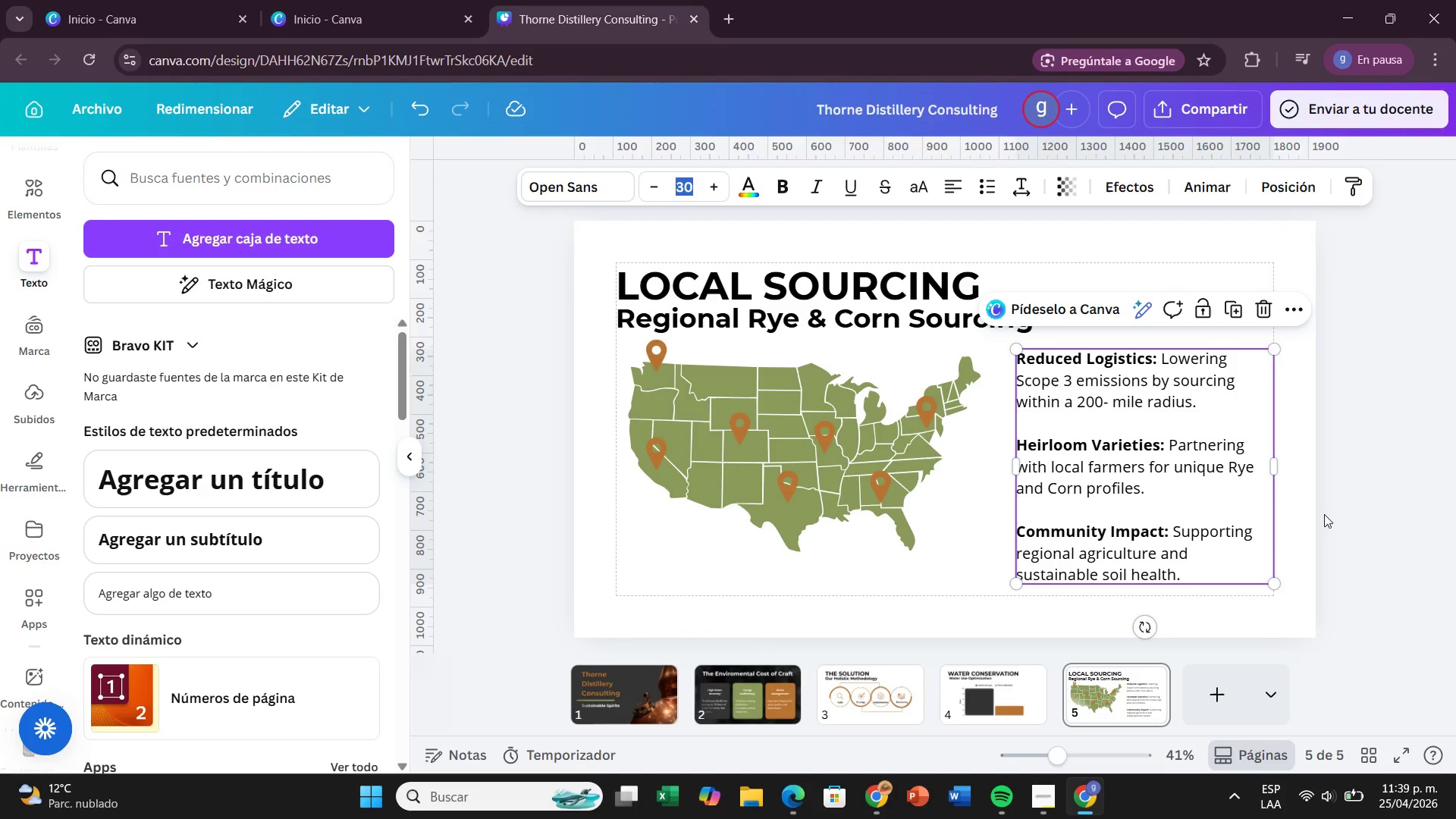 
left_click([1342, 505])
 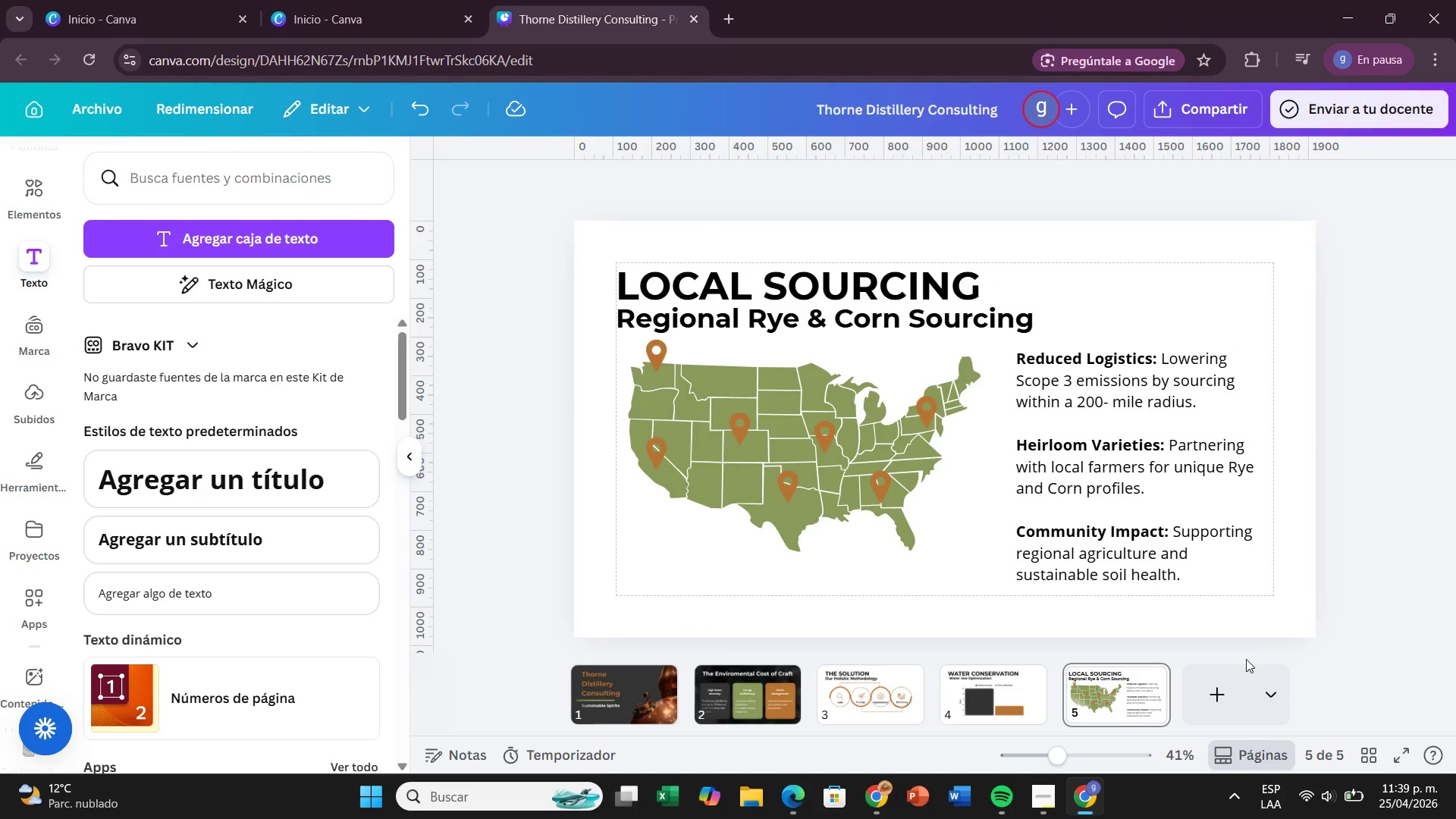 
left_click([1232, 686])
 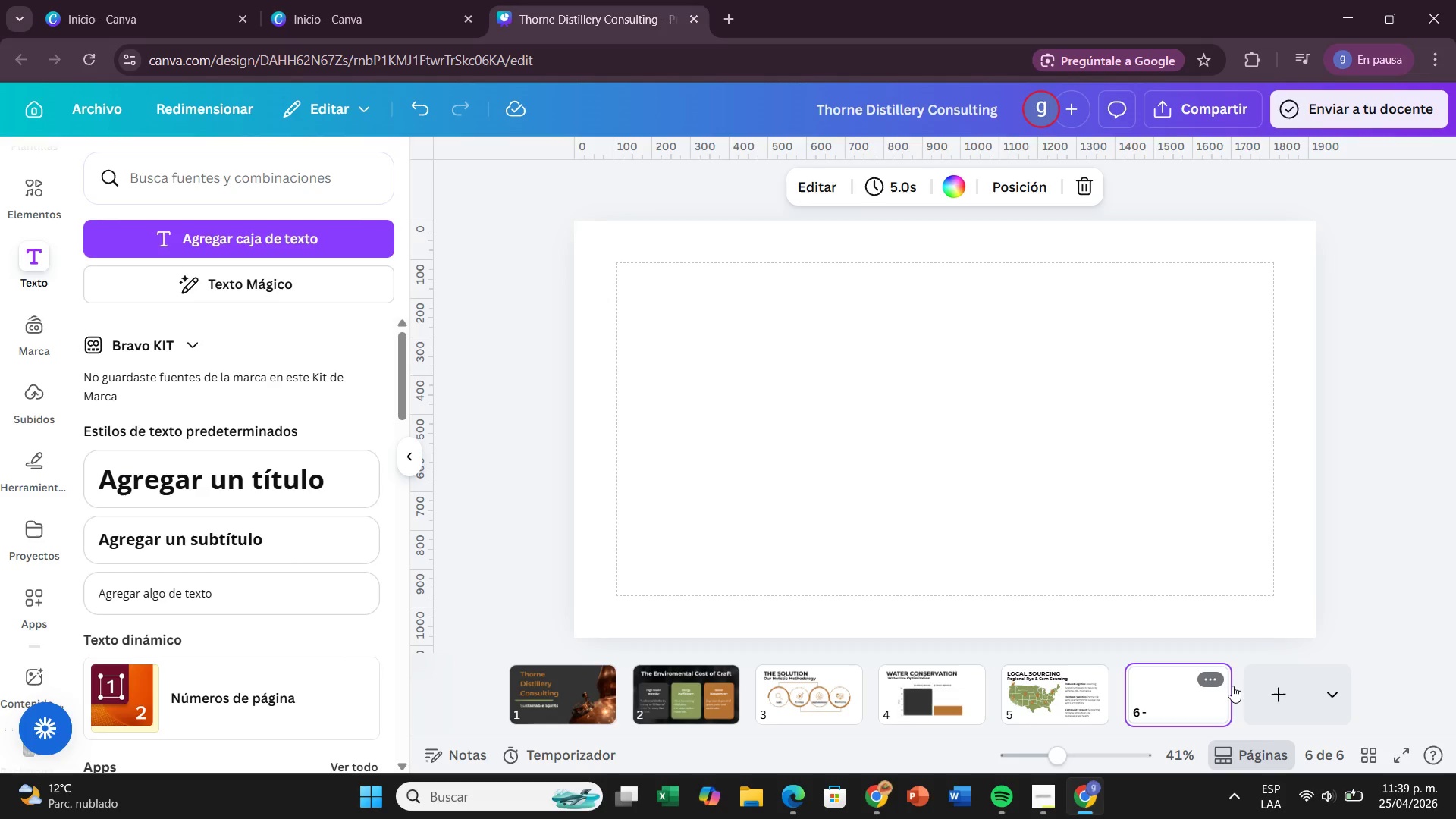 
wait(27.56)
 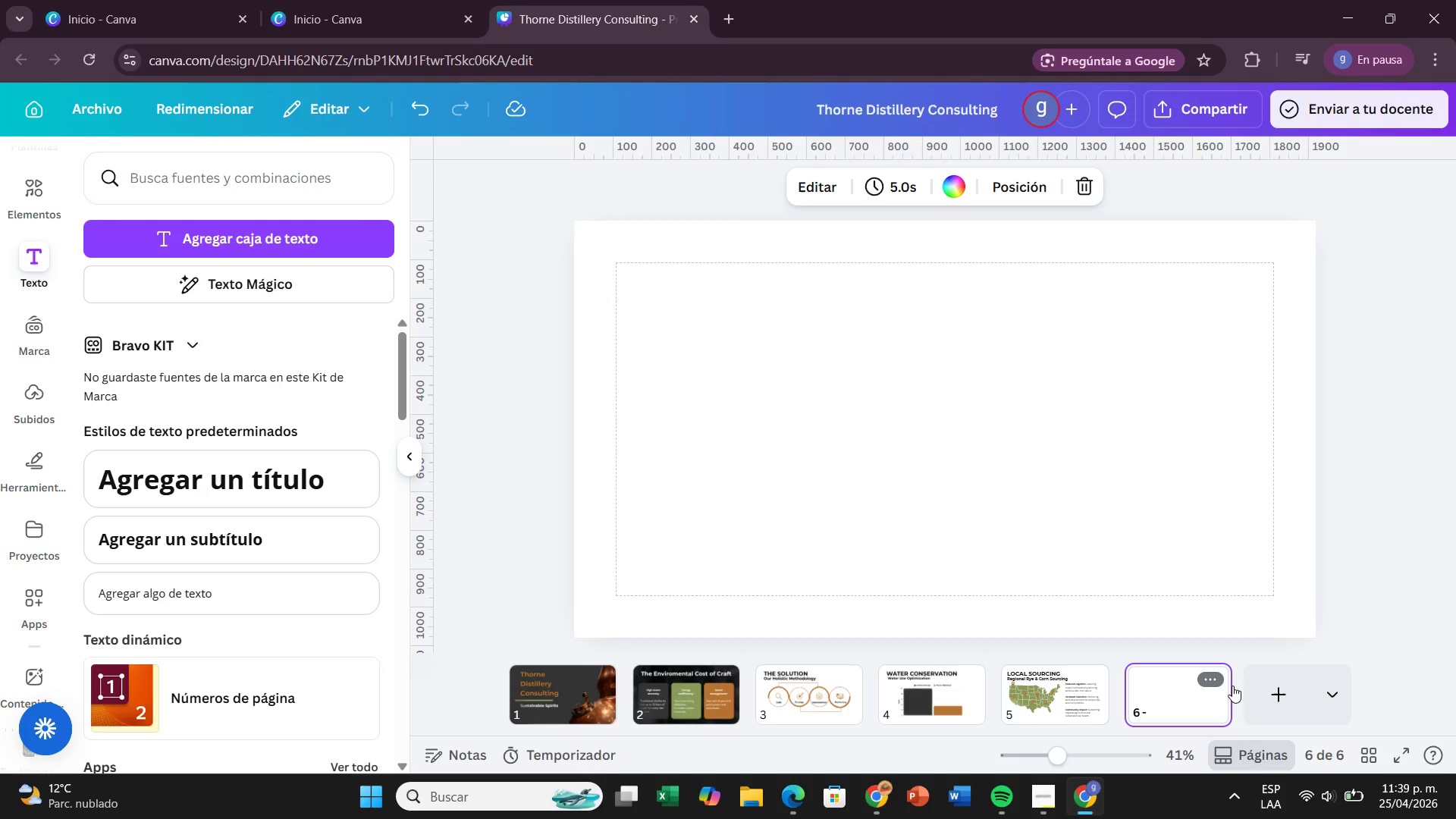 
left_click([1228, 337])
 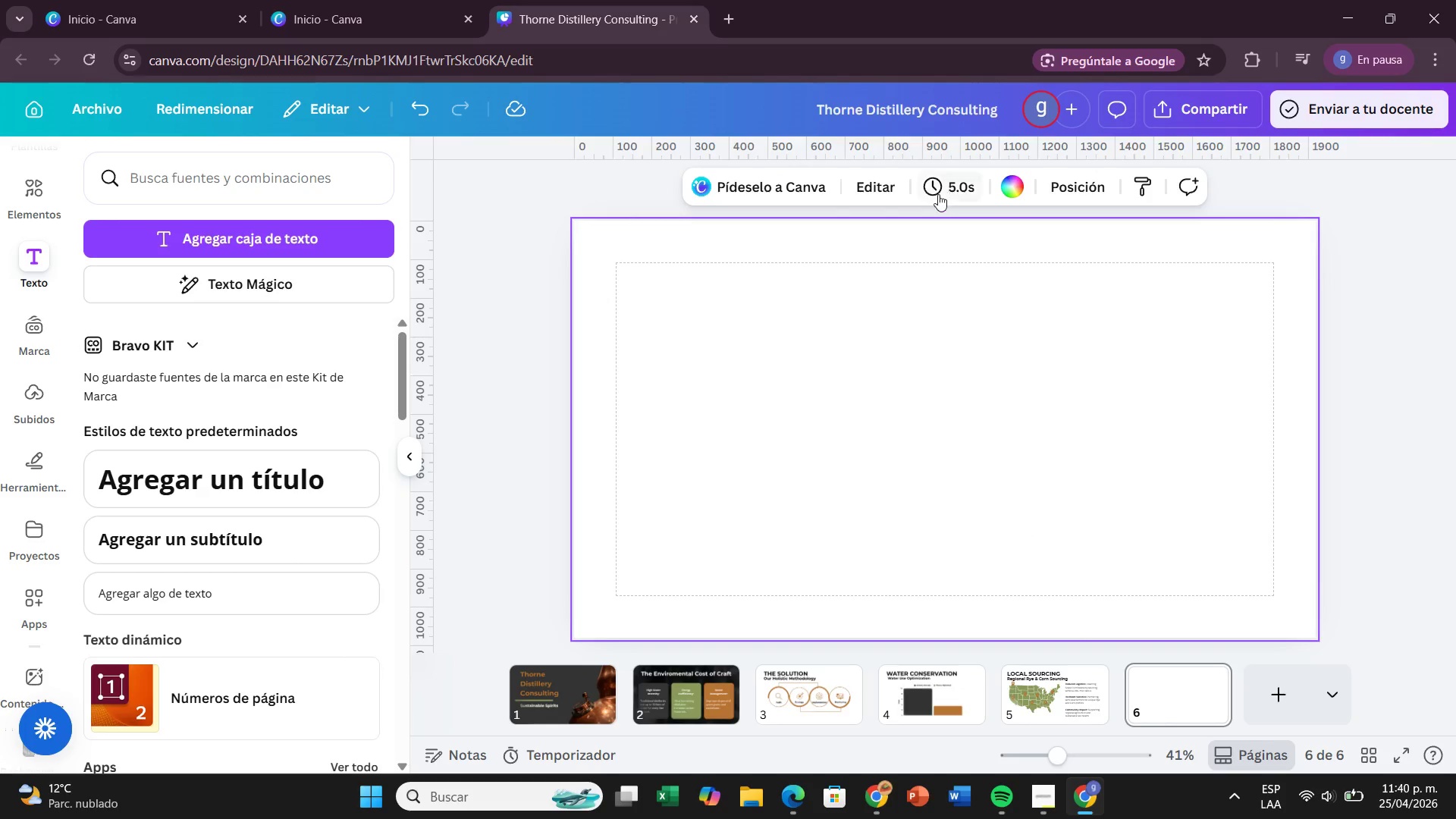 
left_click([1012, 196])
 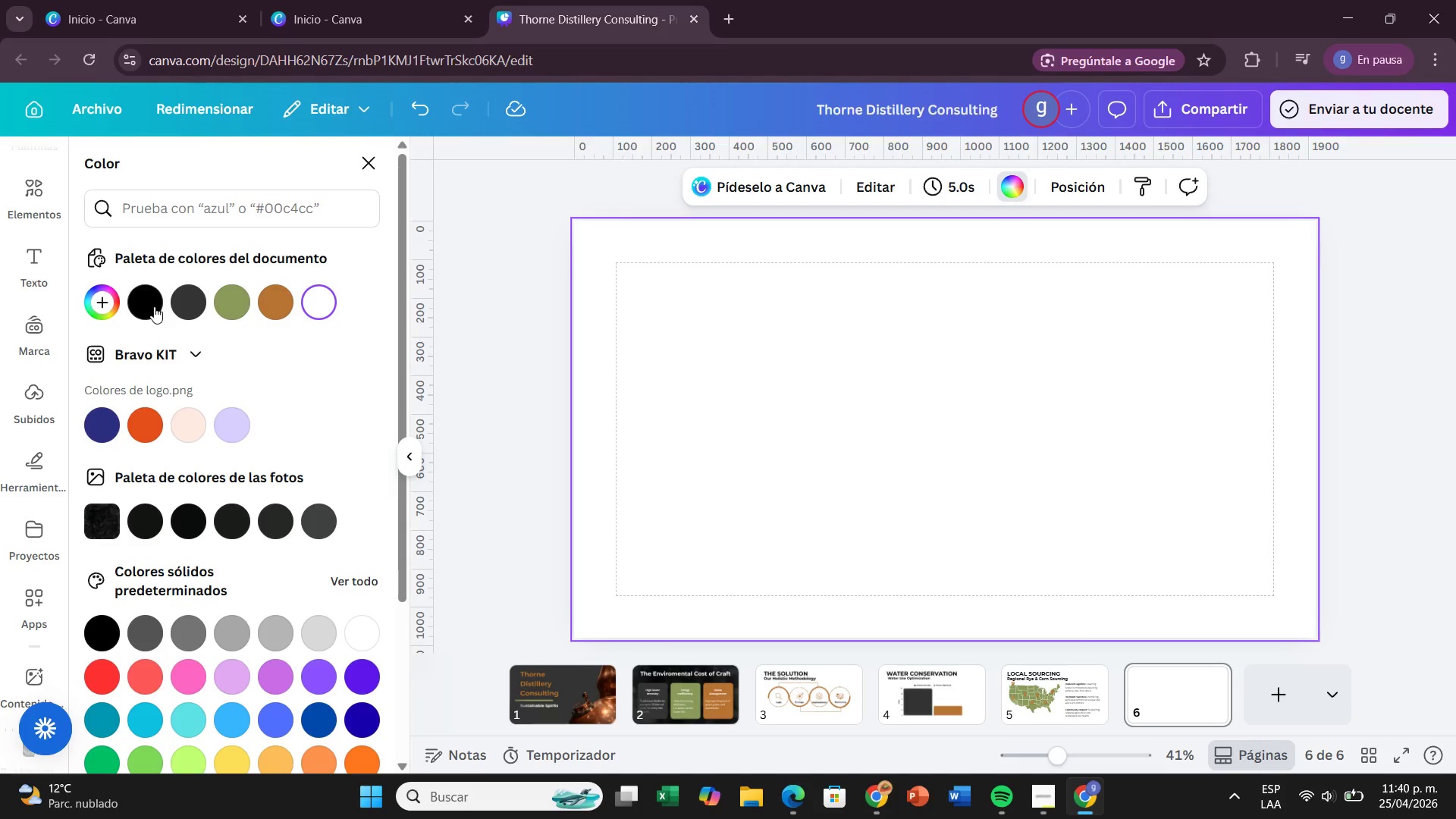 
left_click([179, 307])
 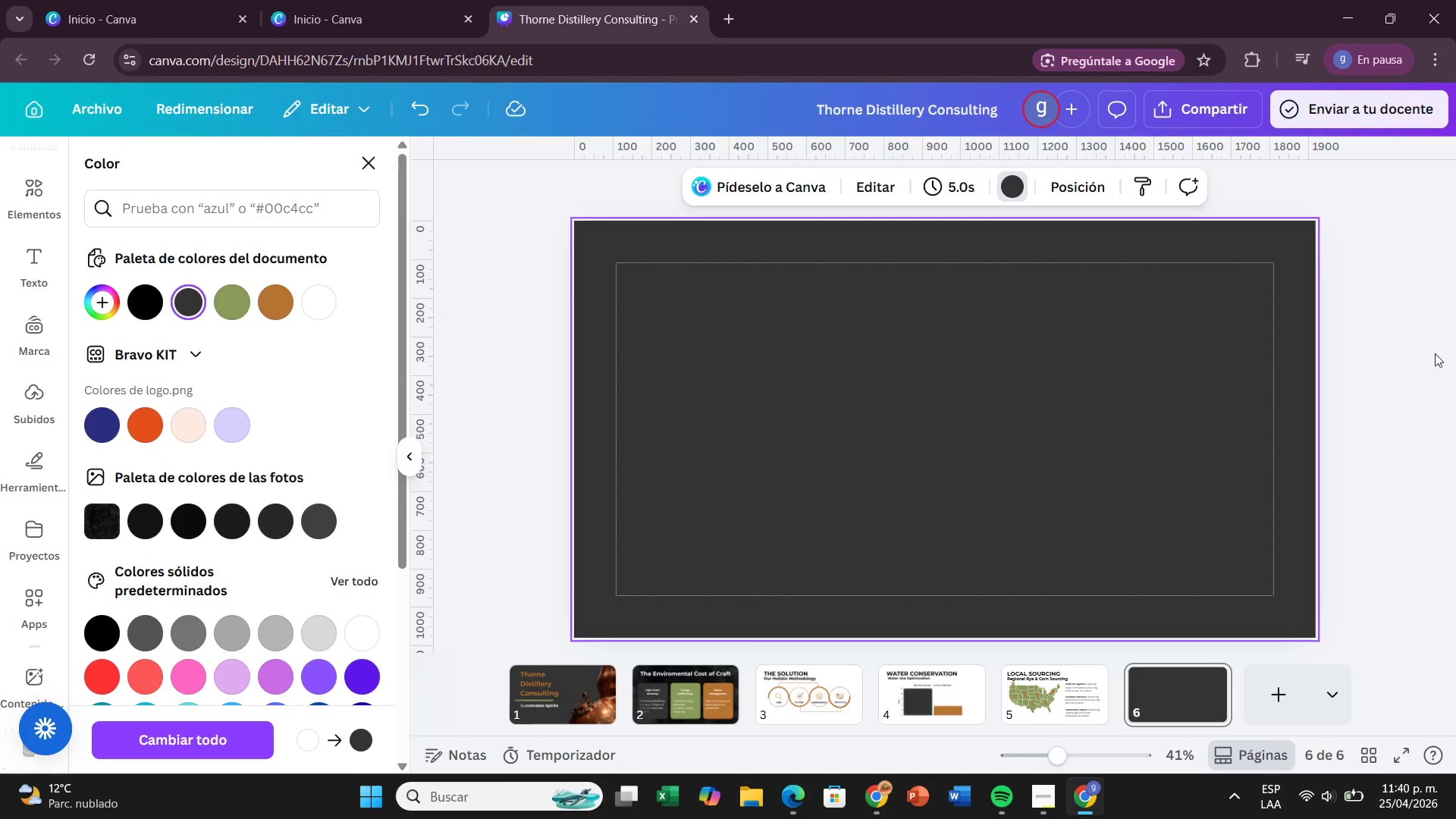 
left_click([1426, 353])
 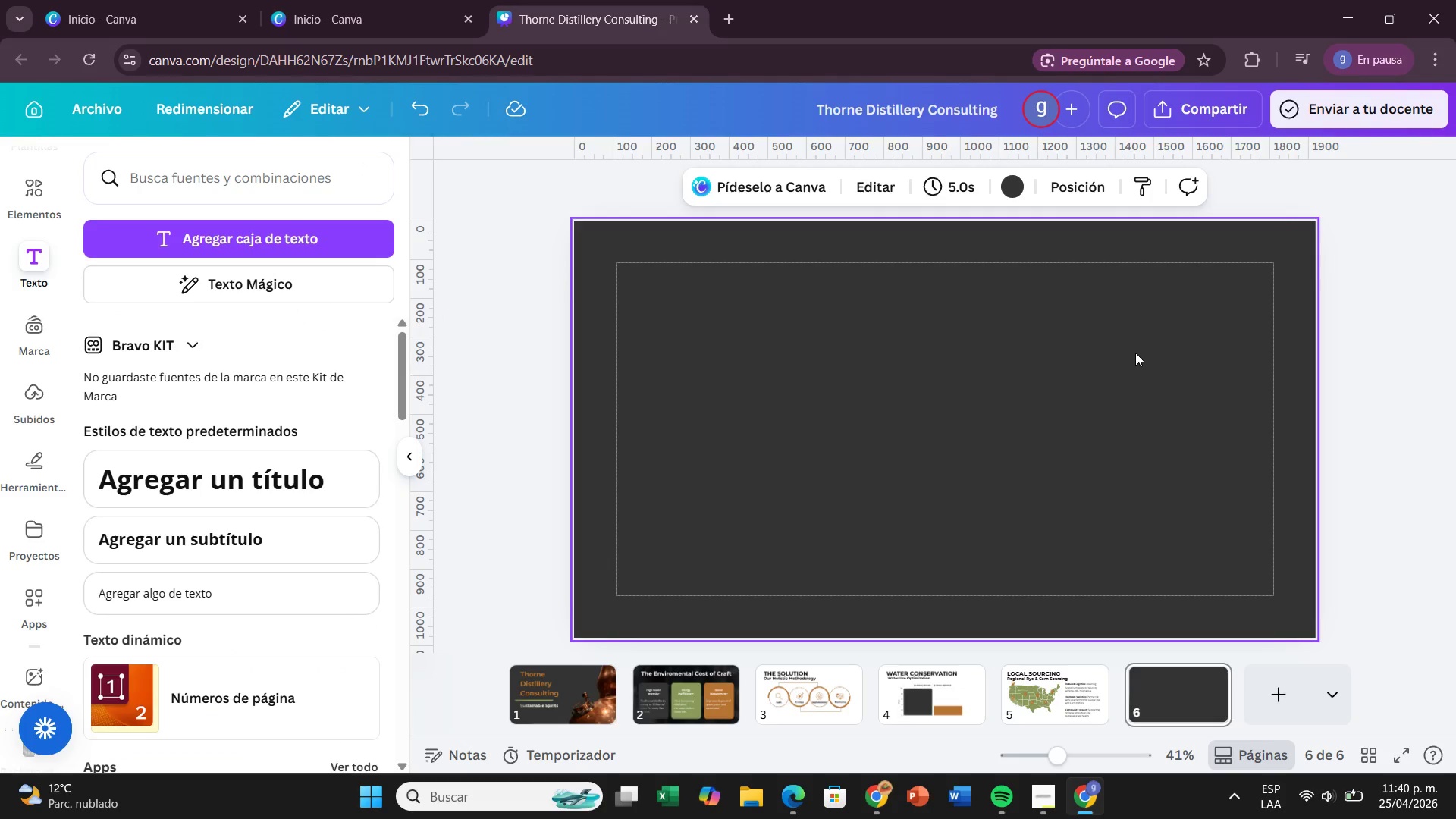 
left_click([1135, 353])
 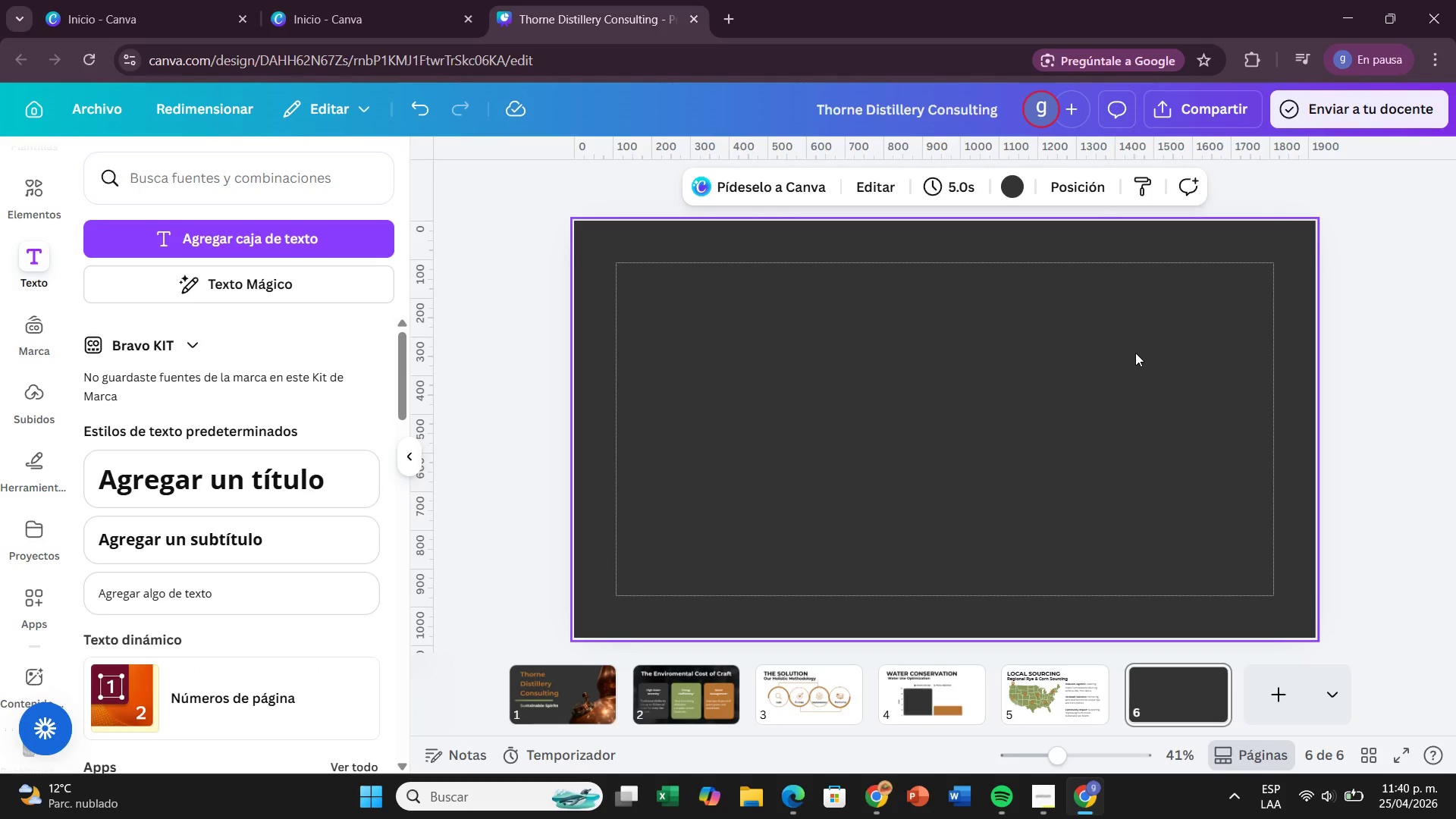 
wait(22.22)
 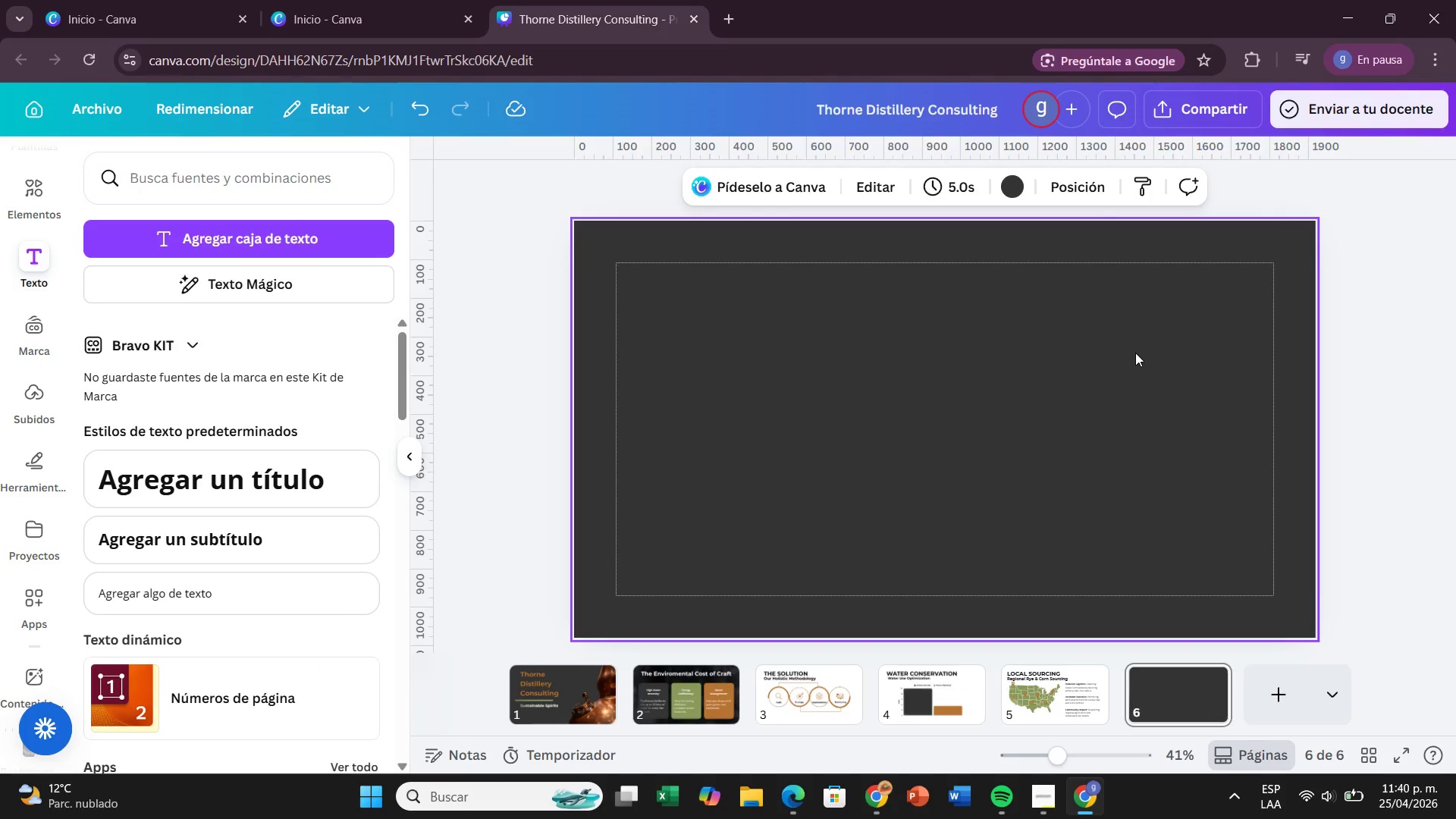 
left_click([812, 373])
 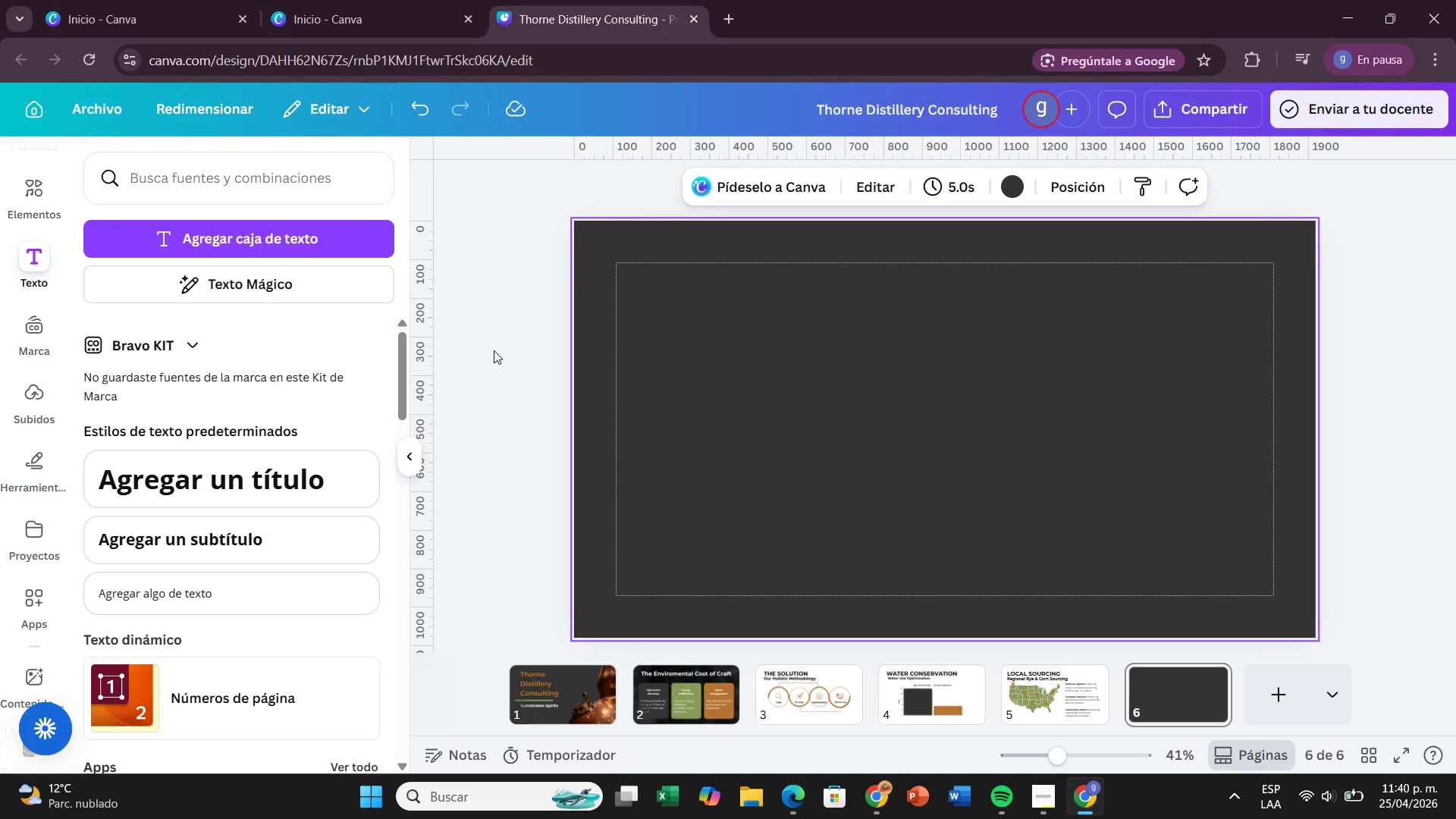 
wait(15.61)
 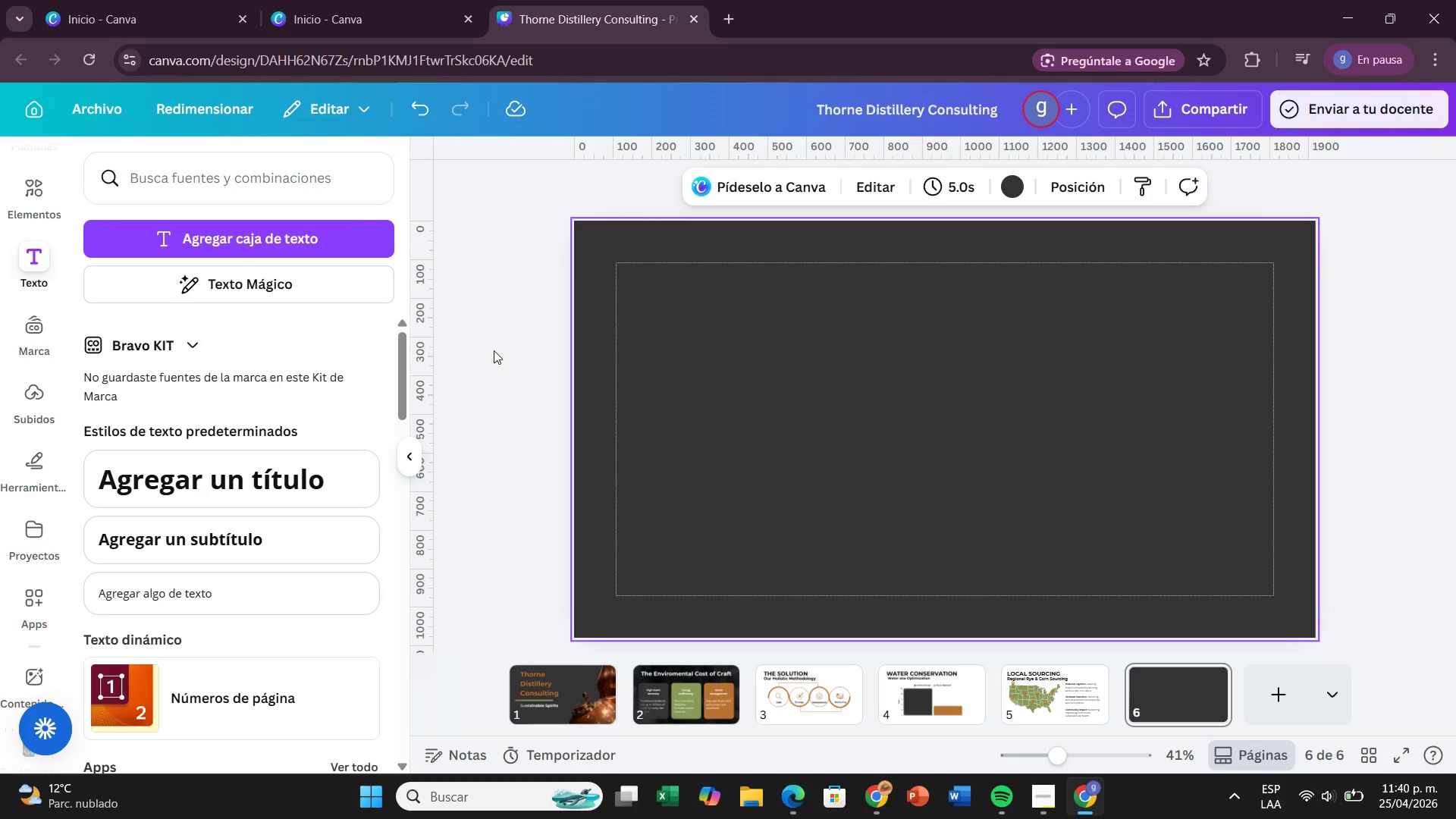 
left_click_drag(start_coordinate=[303, 492], to_coordinate=[834, 287])
 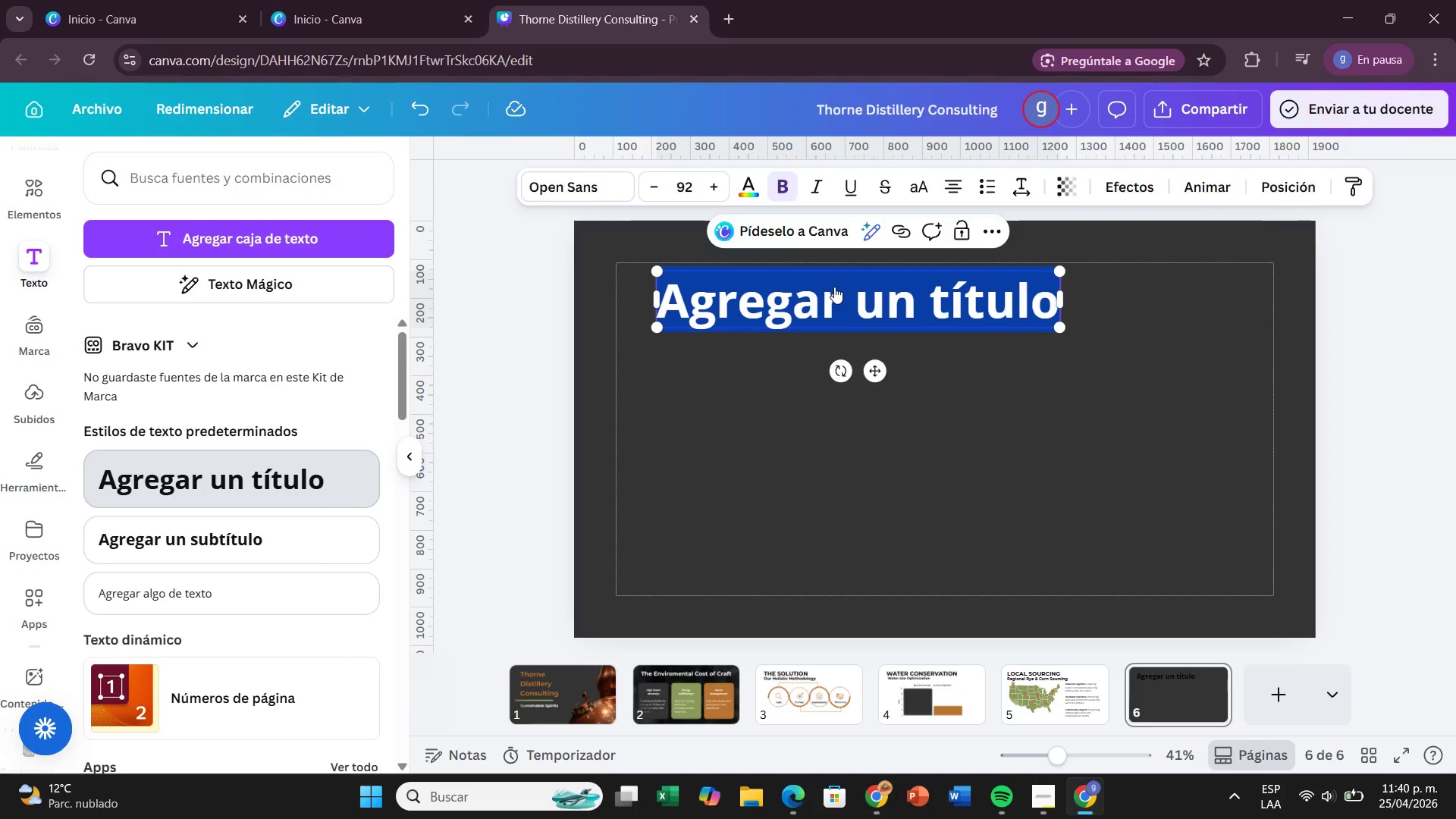 
key(Backspace)
type(C)
key(Backspace)
key(Backspace)
type(Case Study)
 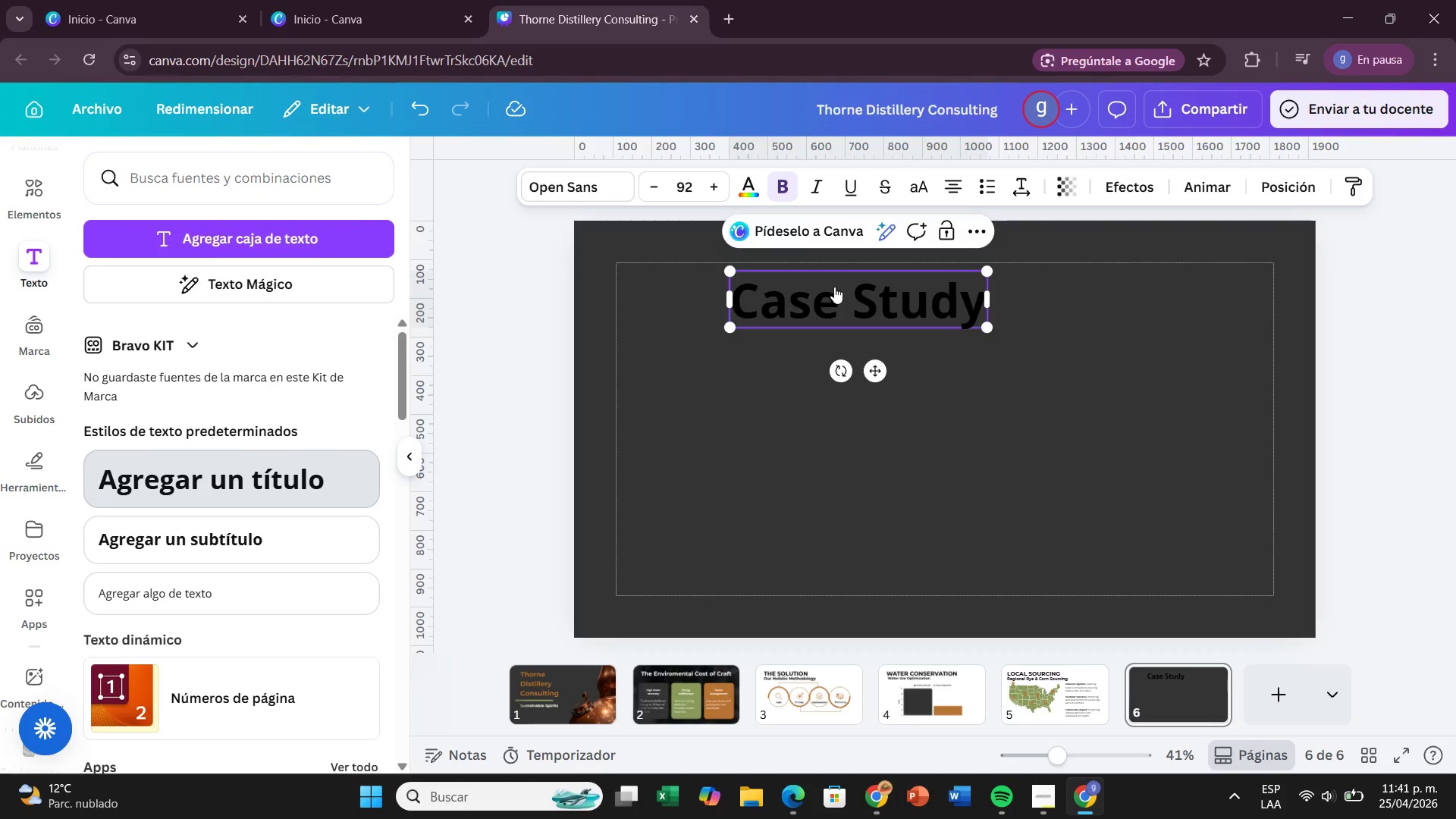 
wait(10.69)
 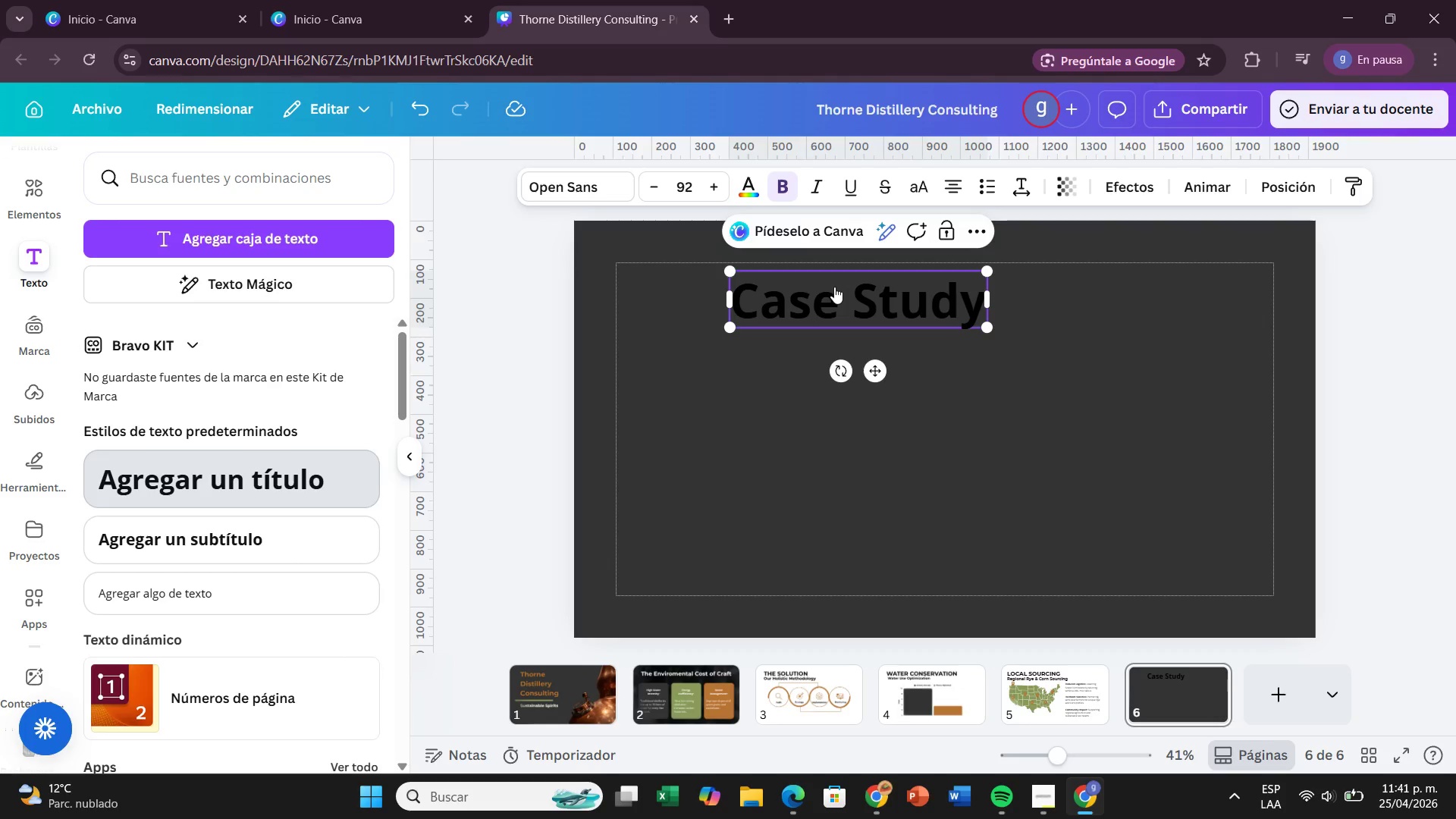 
type(> Real )
 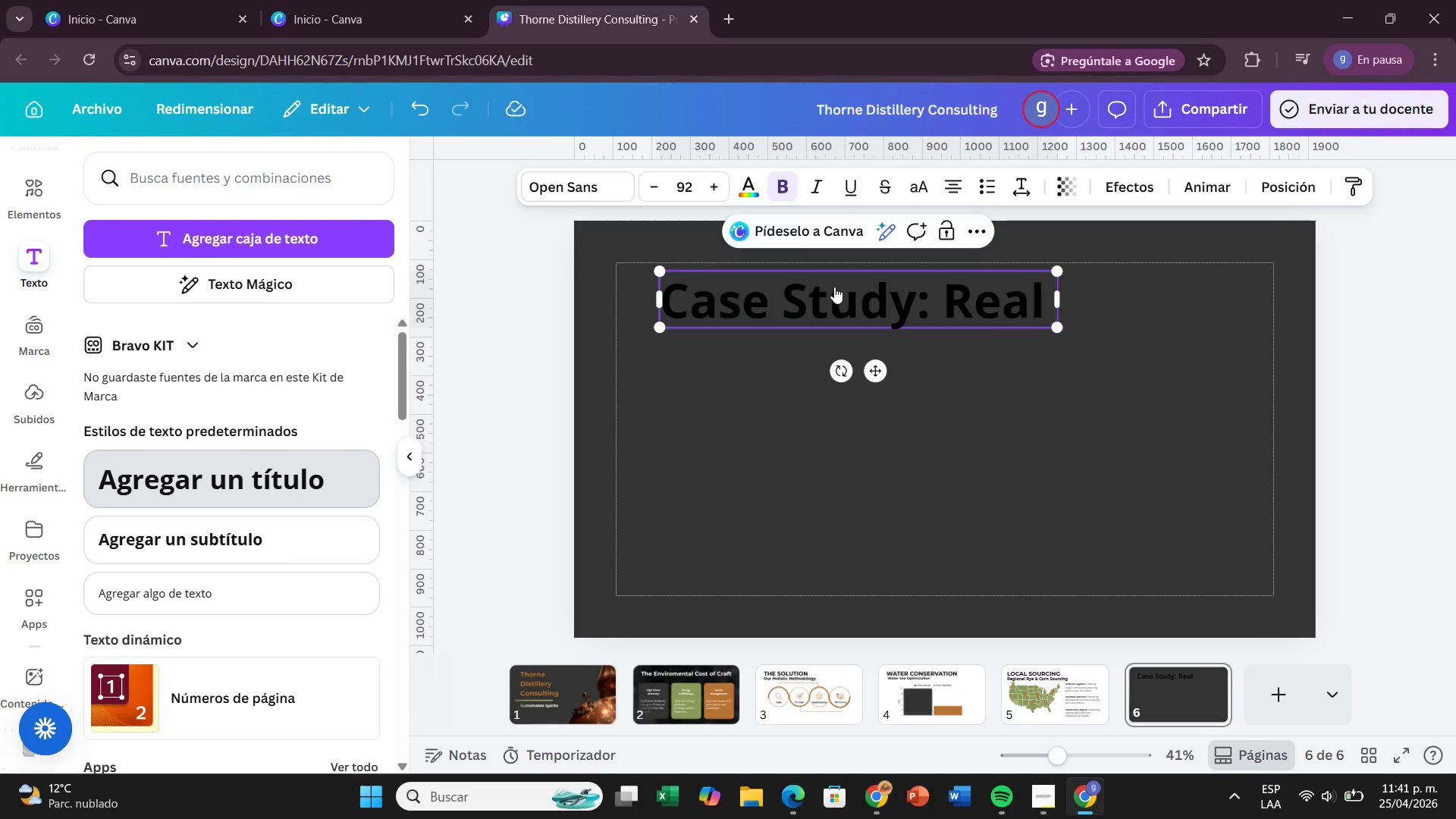 
type(Impact)
 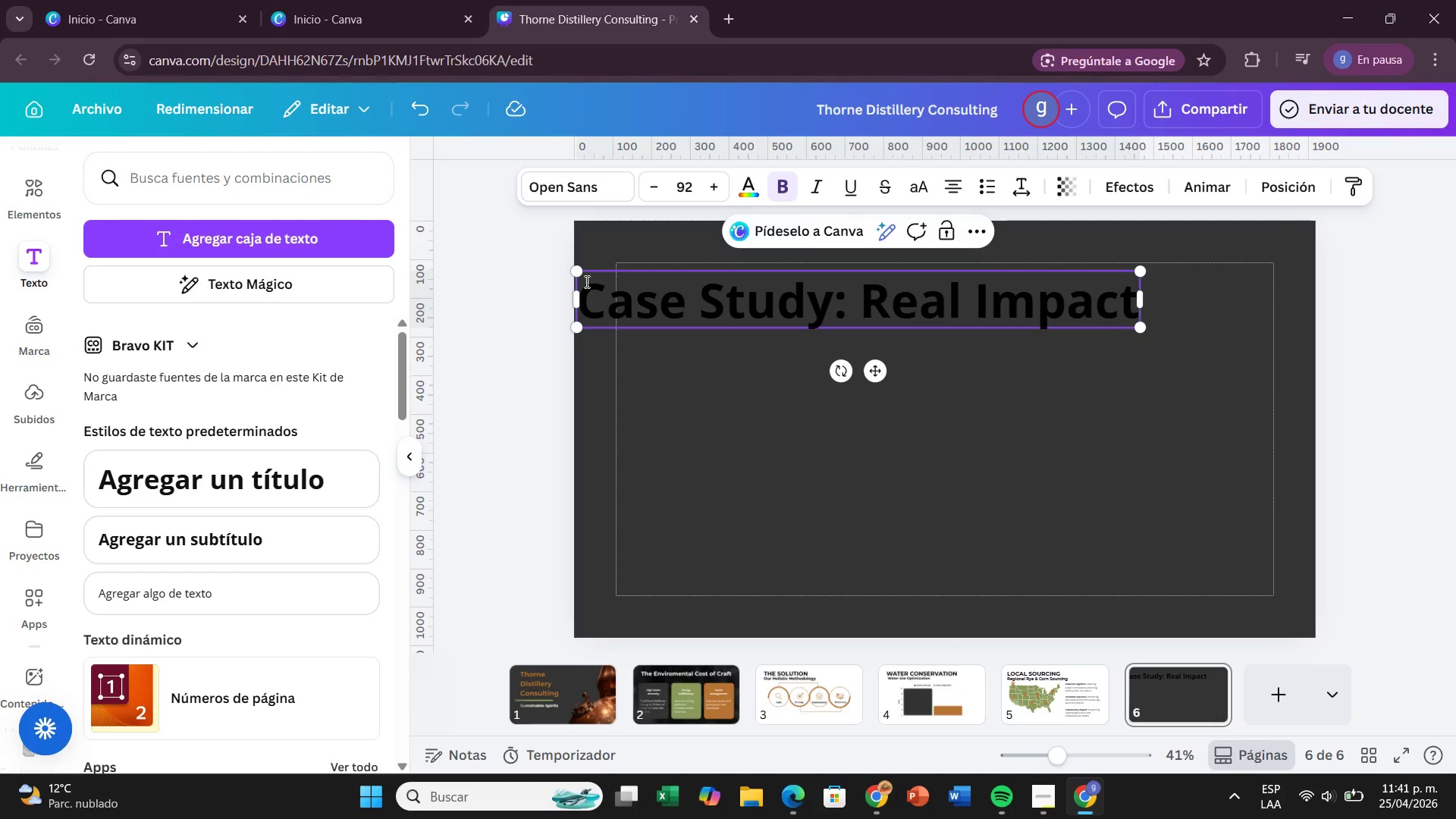 
left_click_drag(start_coordinate=[577, 275], to_coordinate=[617, 272])
 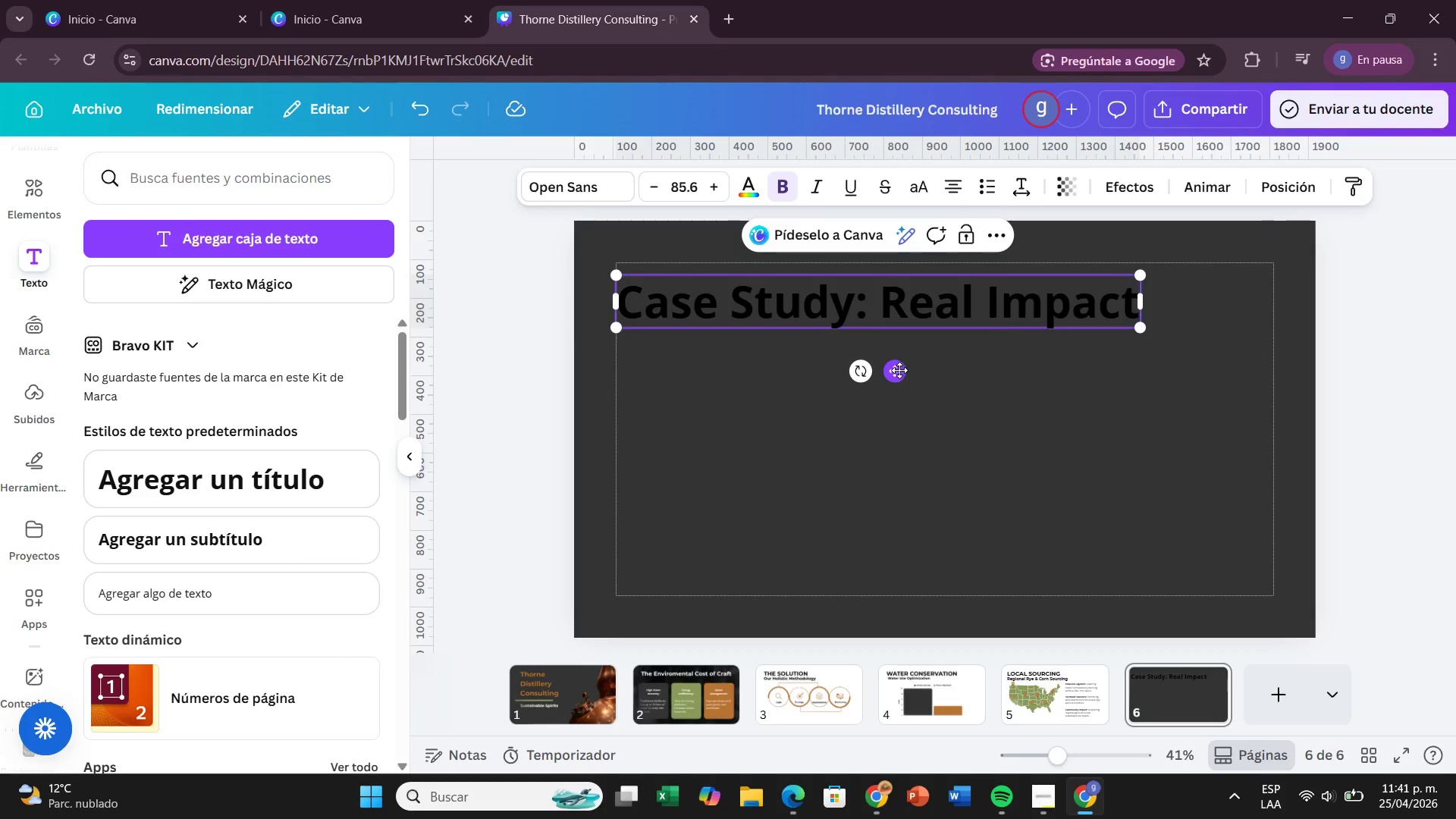 
left_click_drag(start_coordinate=[899, 370], to_coordinate=[901, 361])
 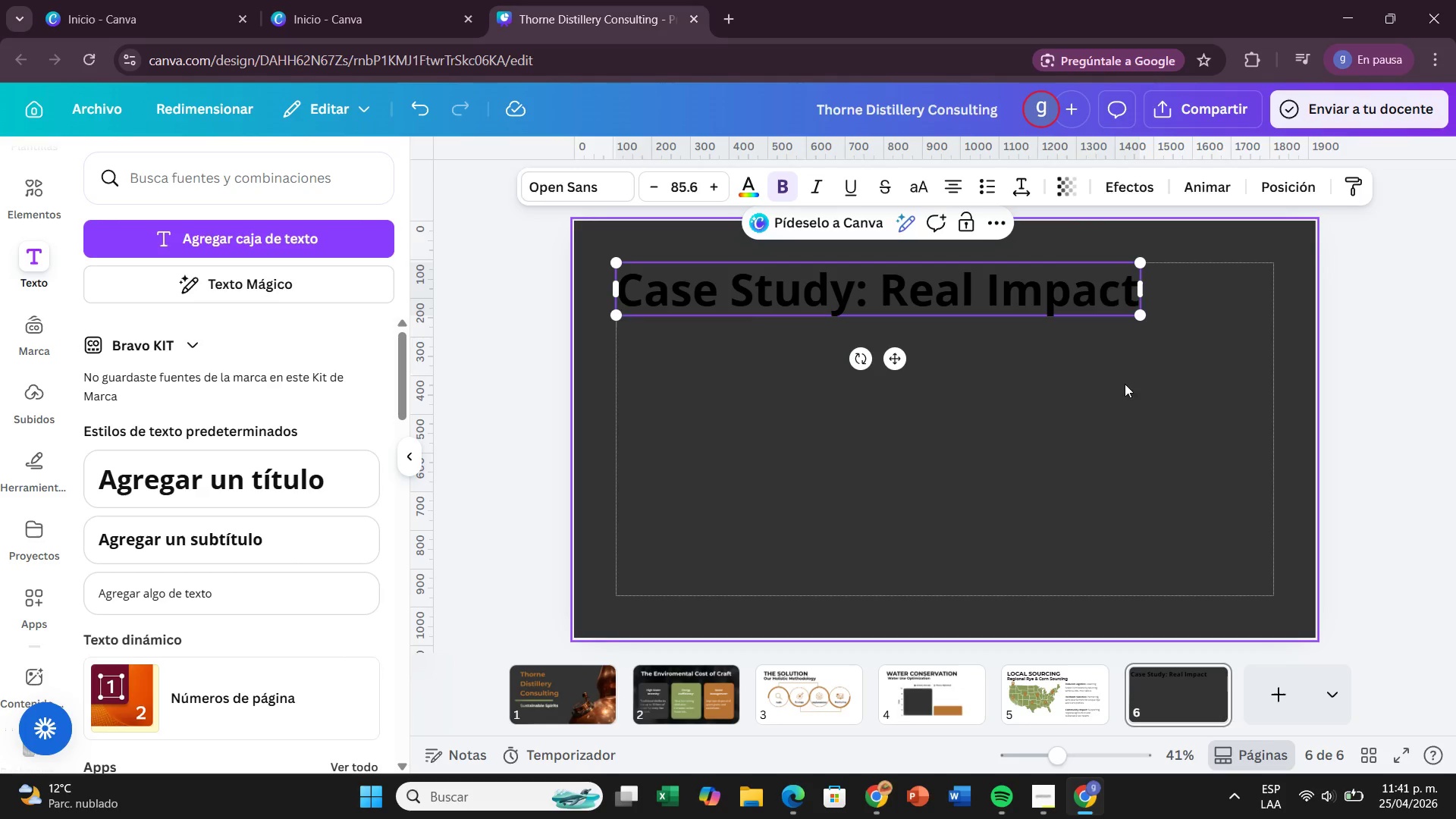 
left_click([1210, 411])
 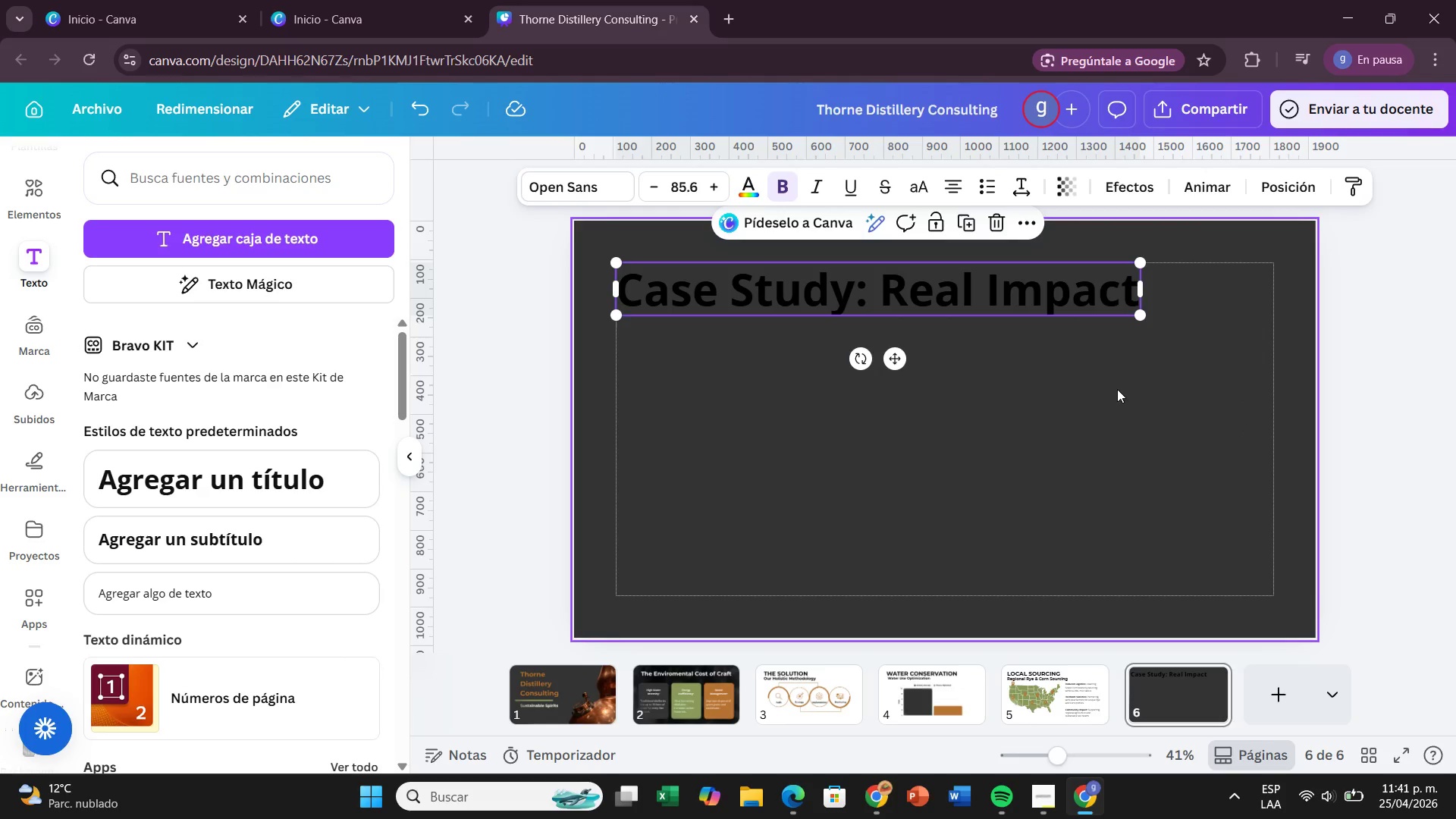 
double_click([1117, 392])
 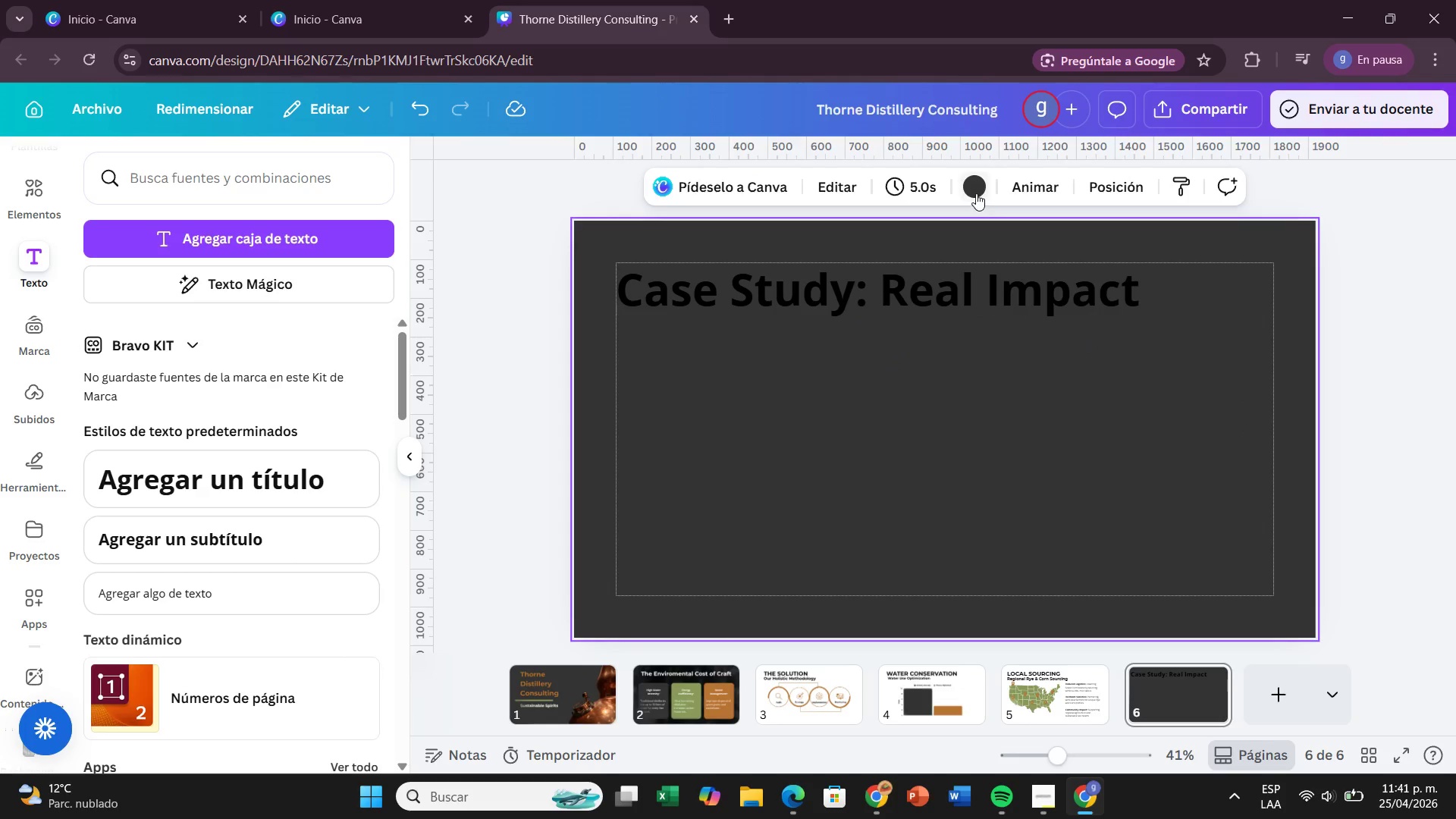 
left_click([976, 193])
 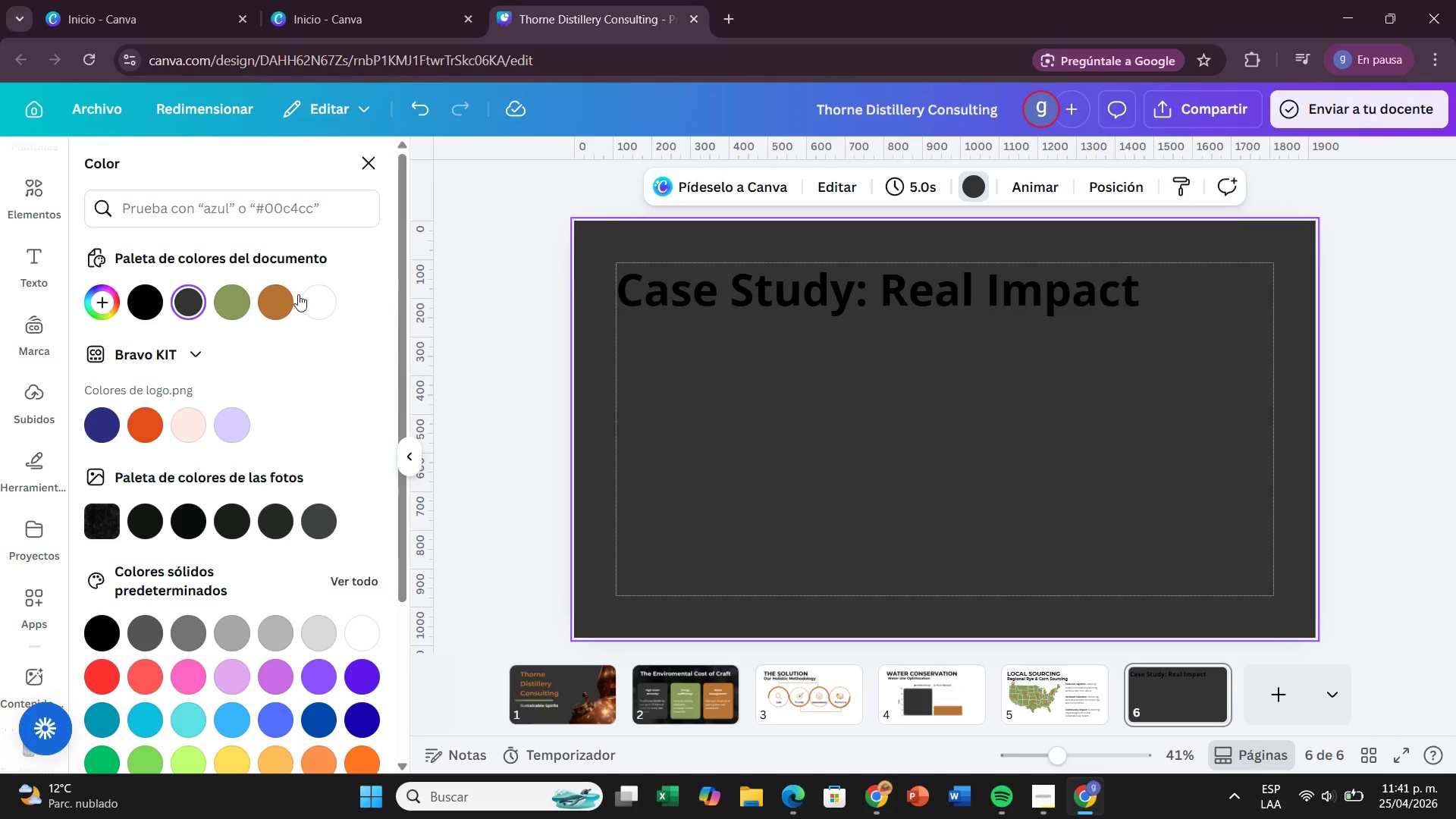 
mouse_move([210, 315])
 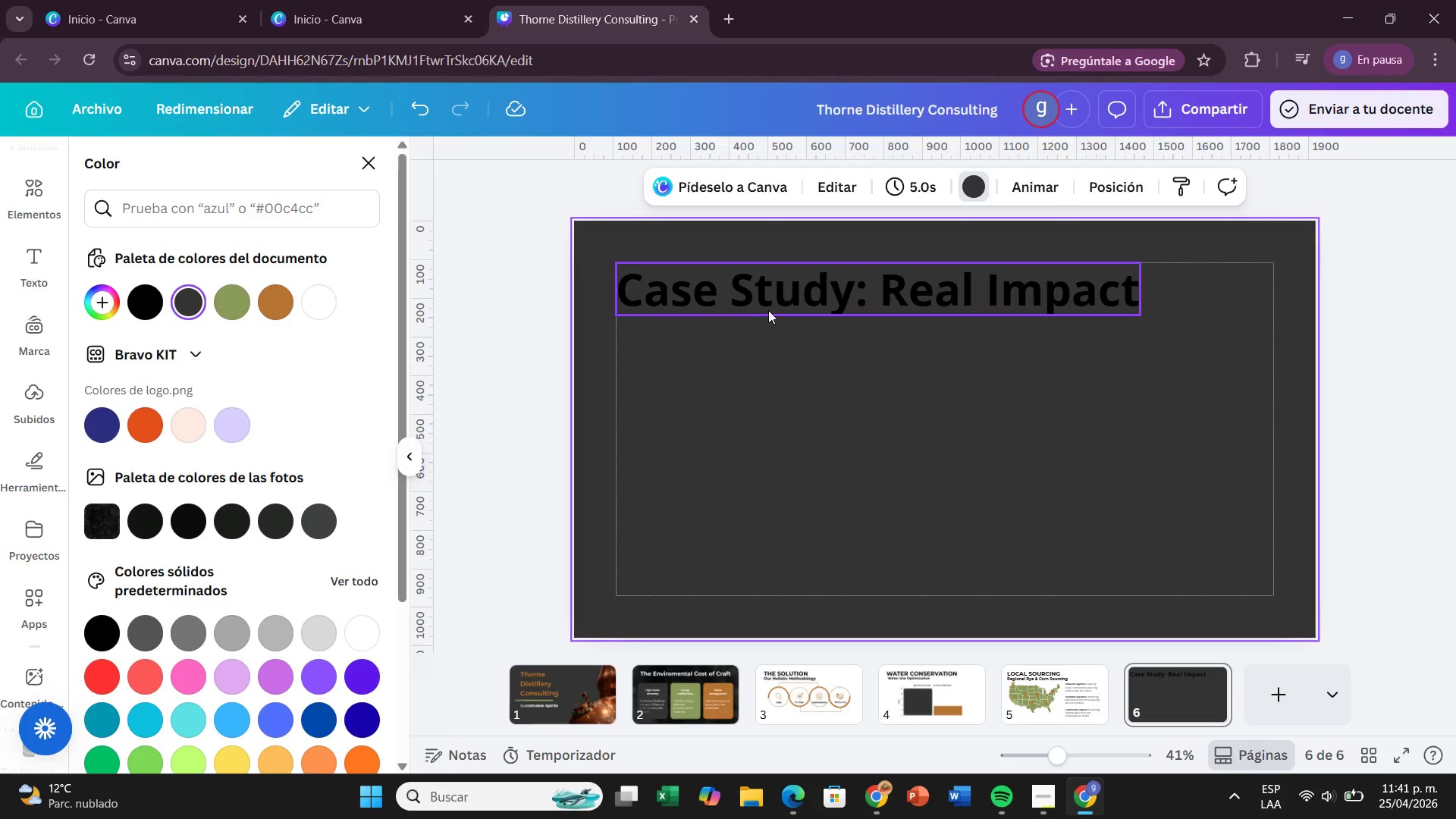 
left_click([768, 310])
 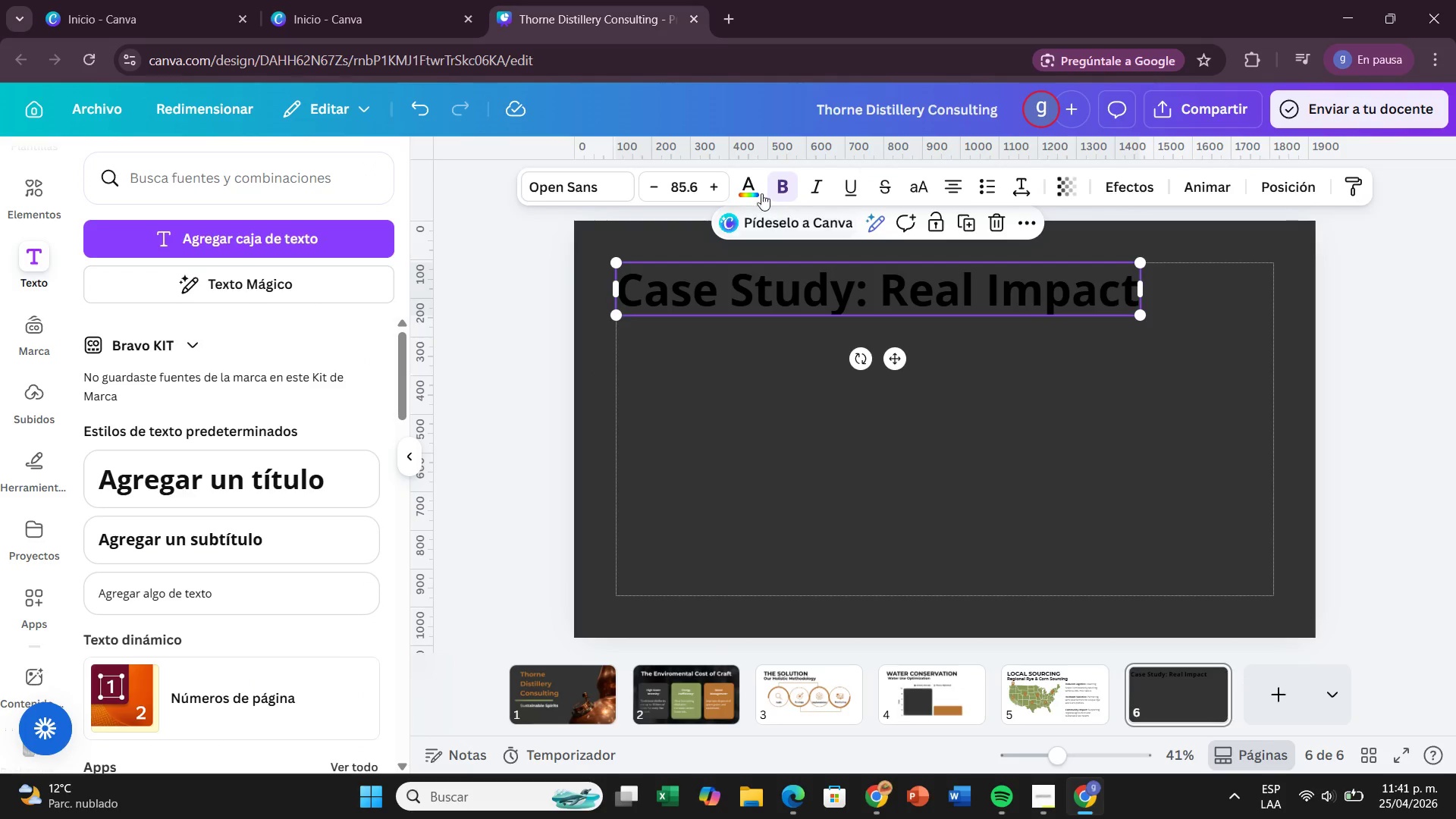 
left_click([756, 190])
 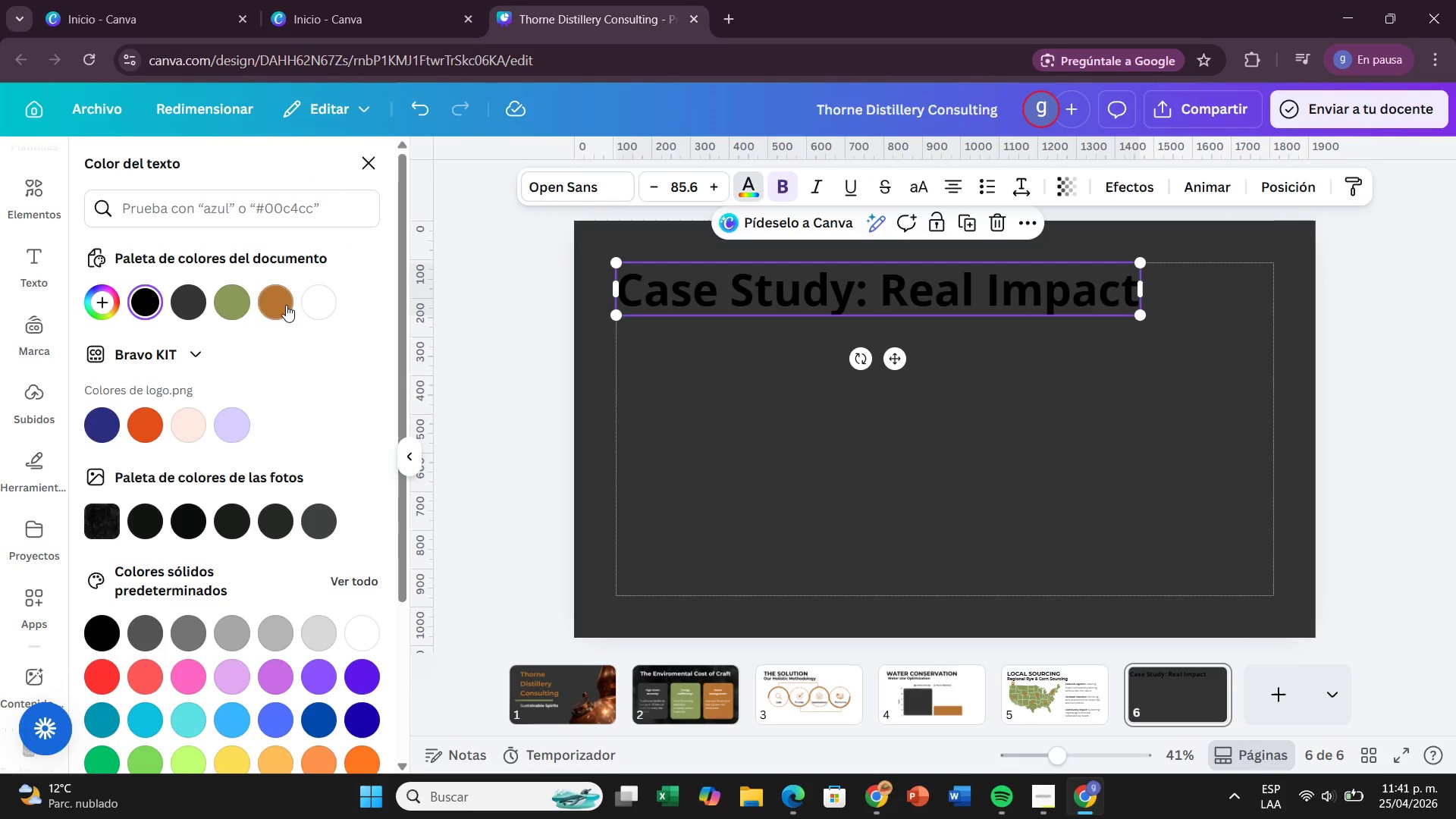 
left_click([284, 305])
 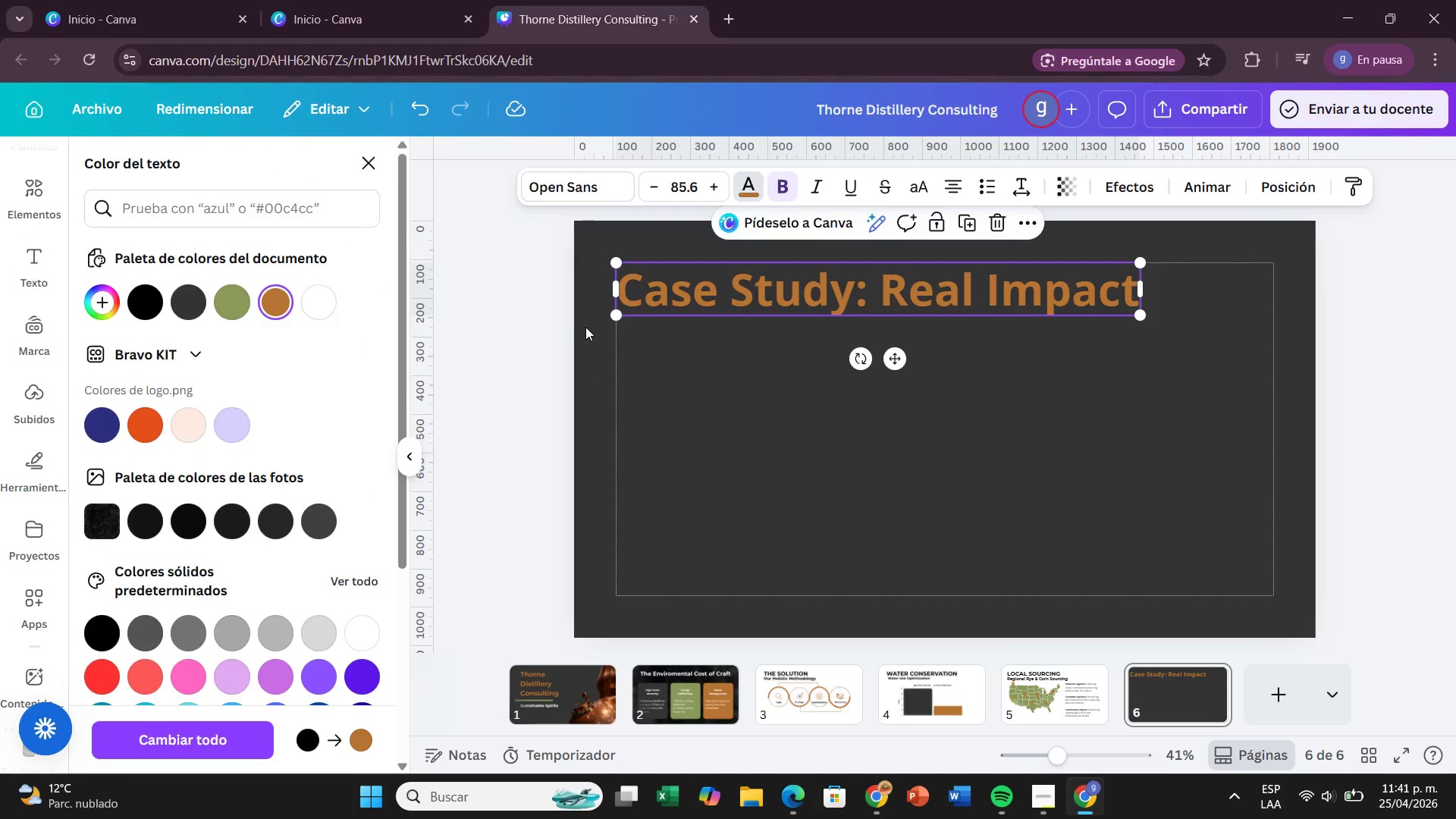 
left_click([585, 350])
 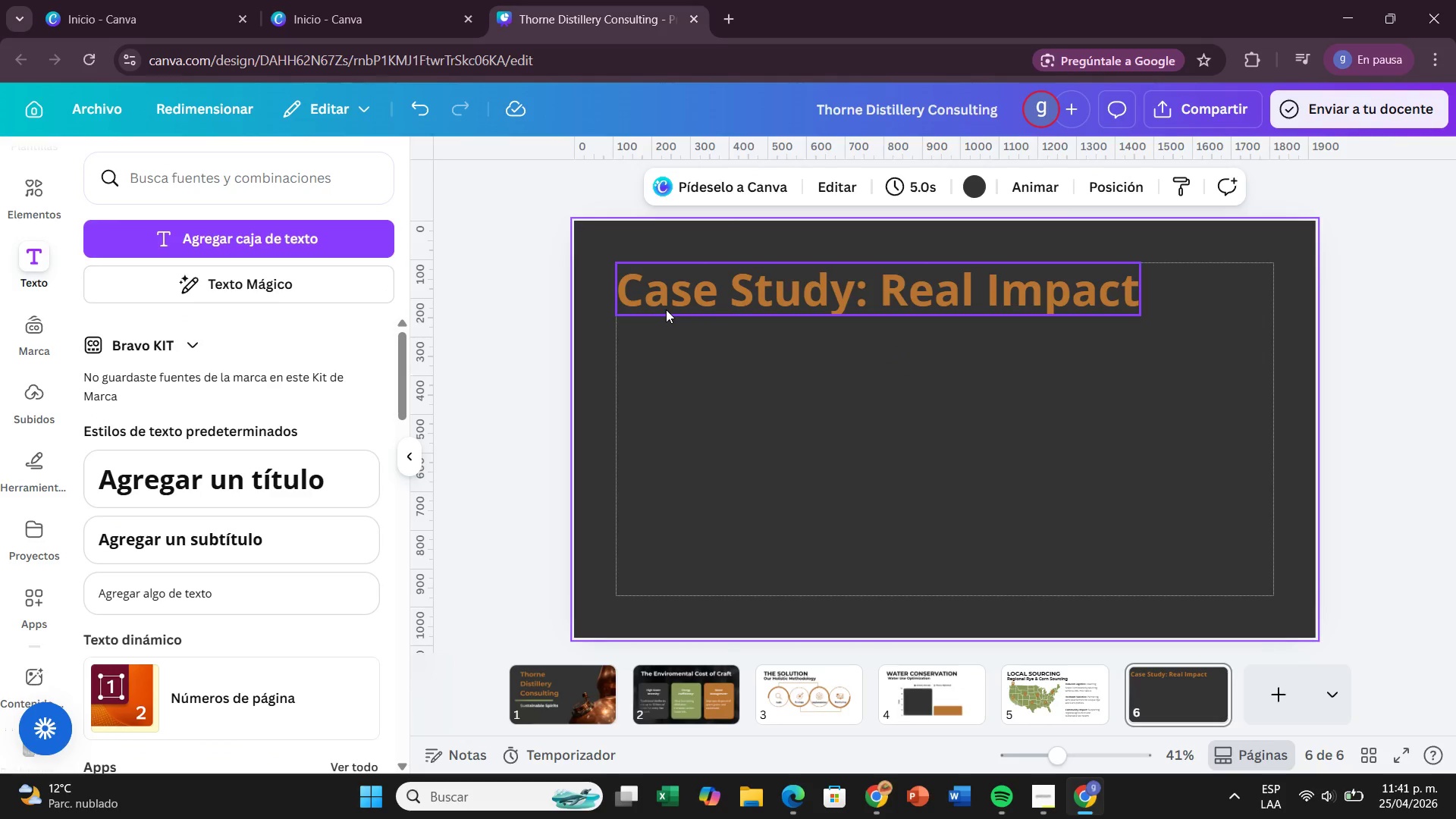 
left_click([666, 309])
 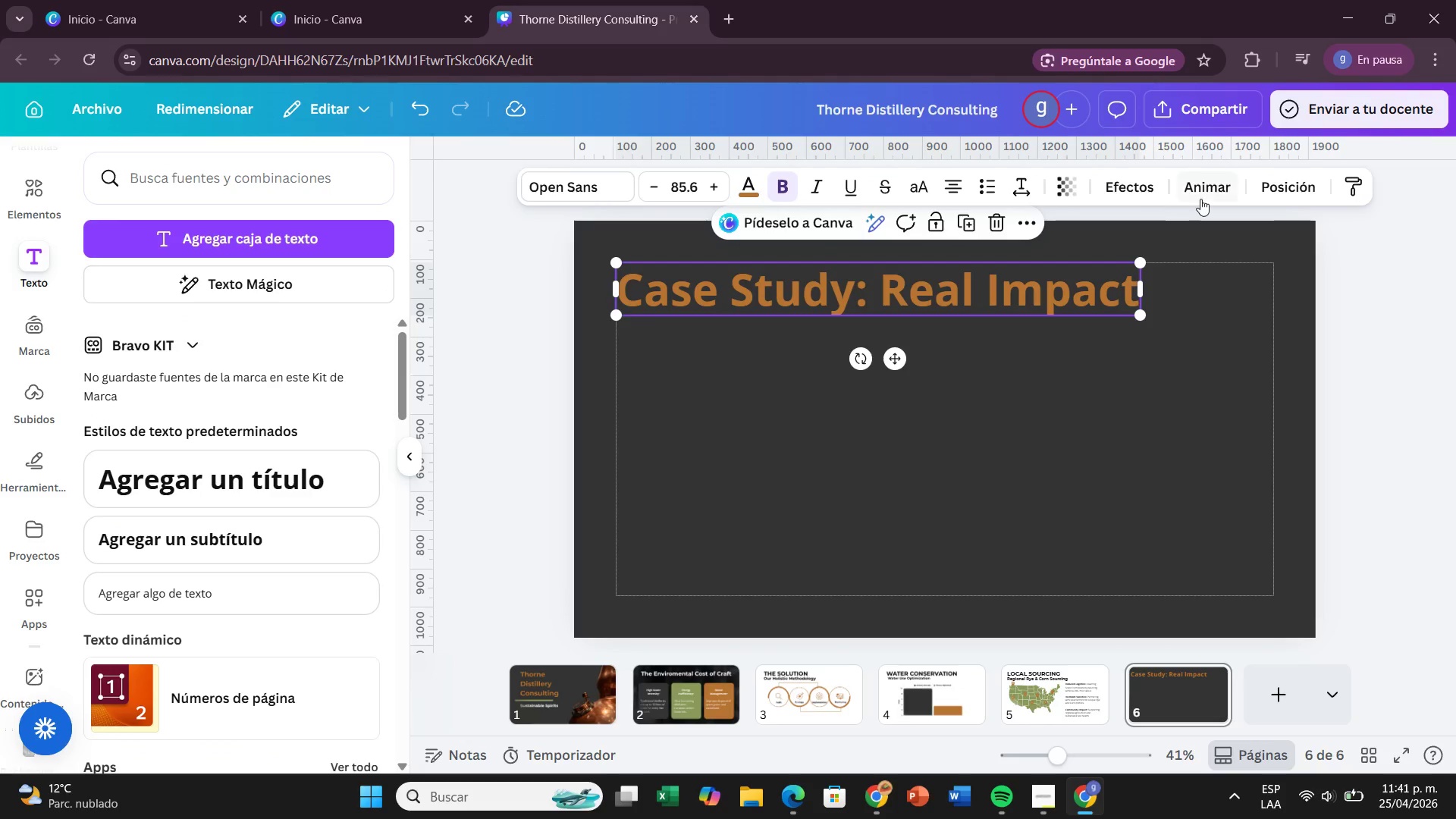 
left_click([1200, 199])
 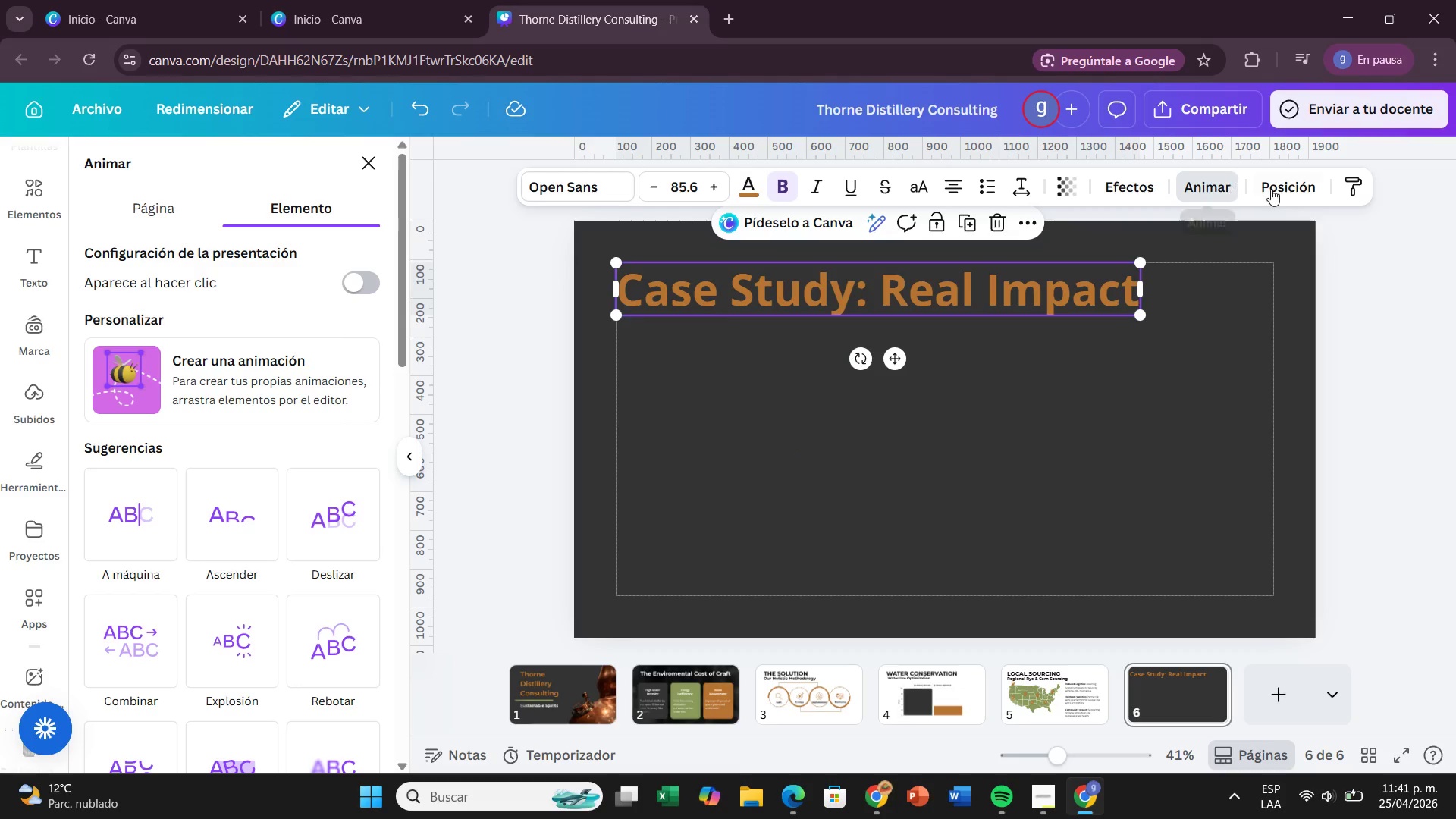 
left_click([1127, 177])
 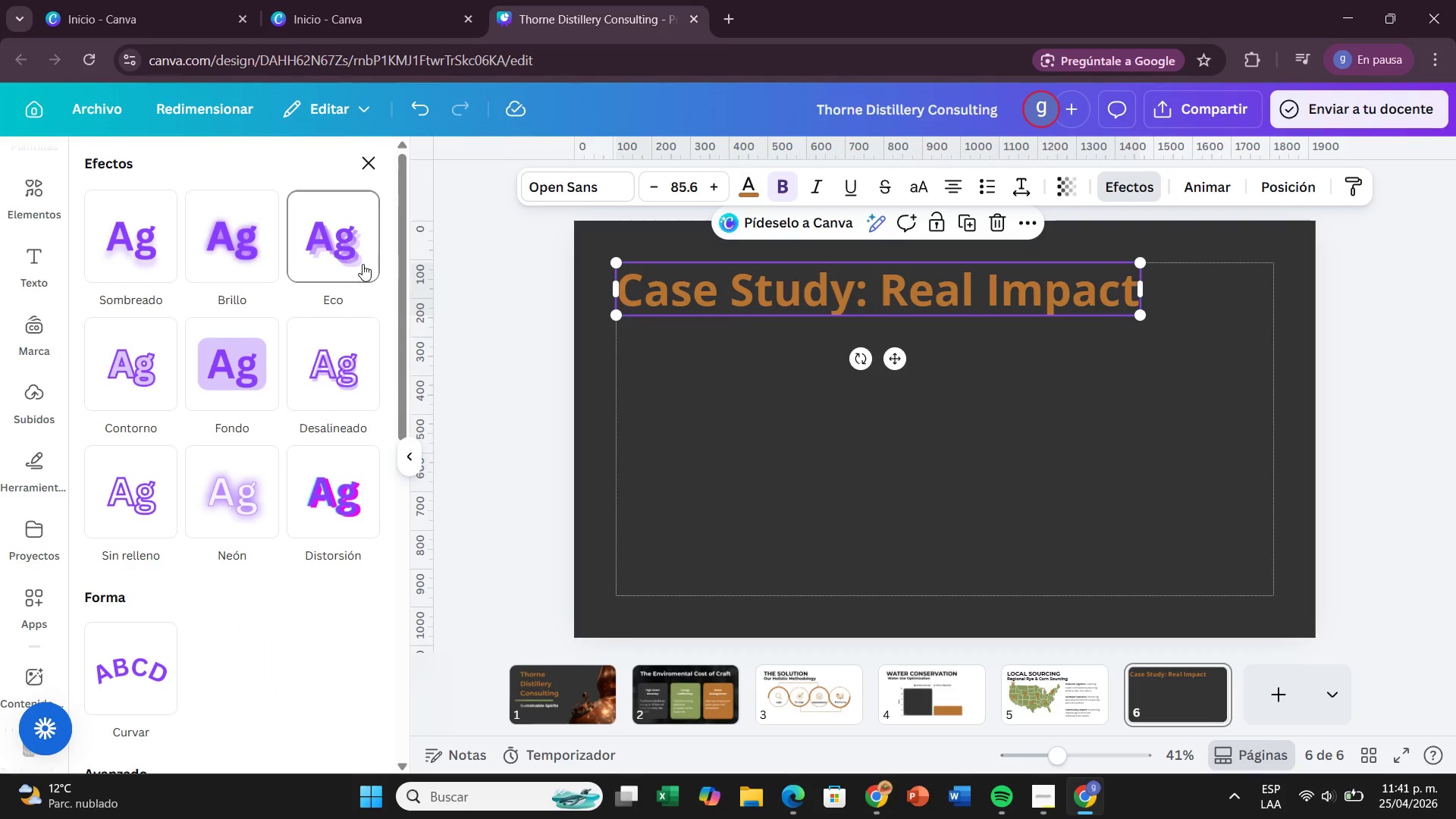 
left_click([362, 264])
 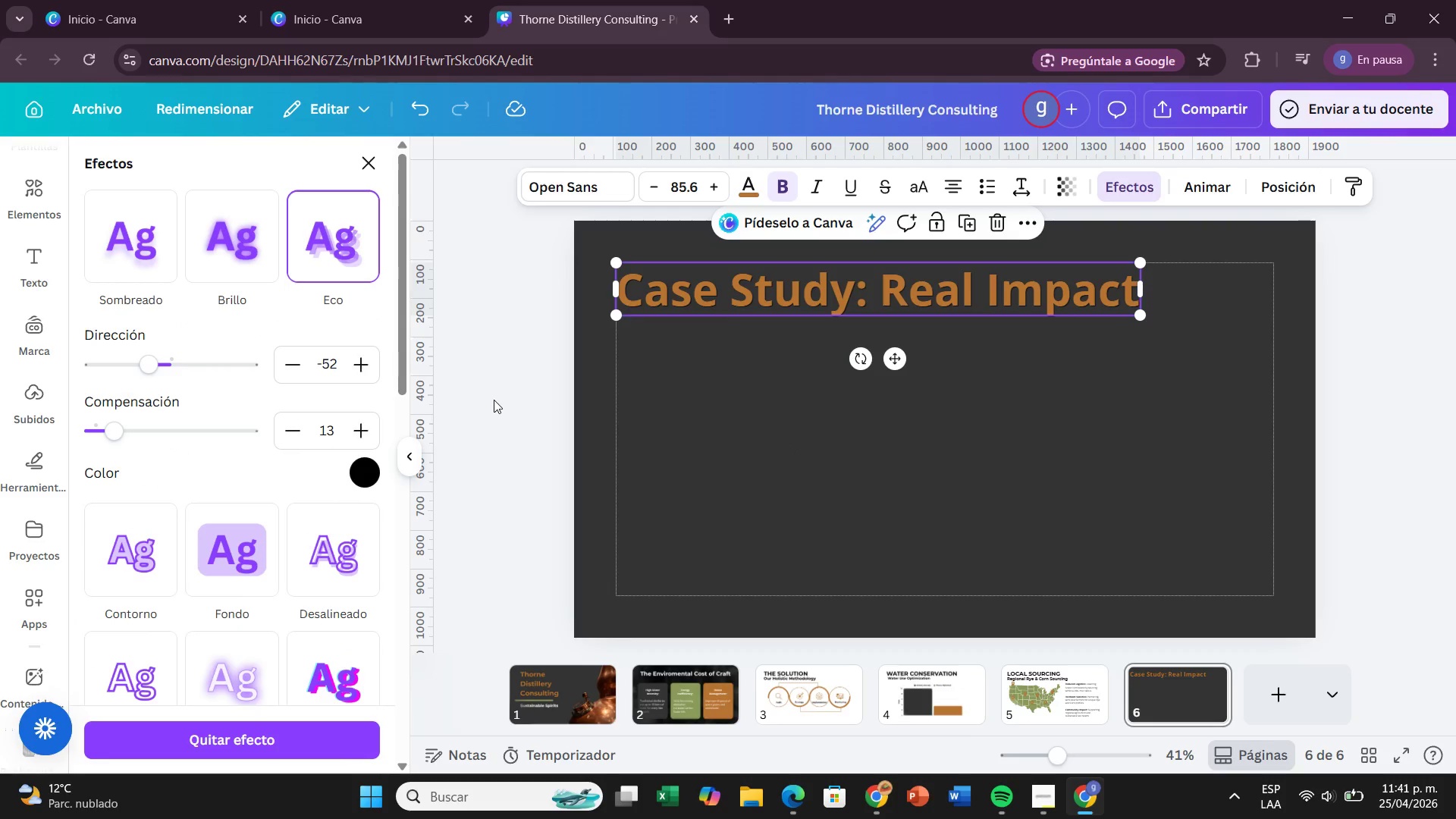 
left_click([503, 375])
 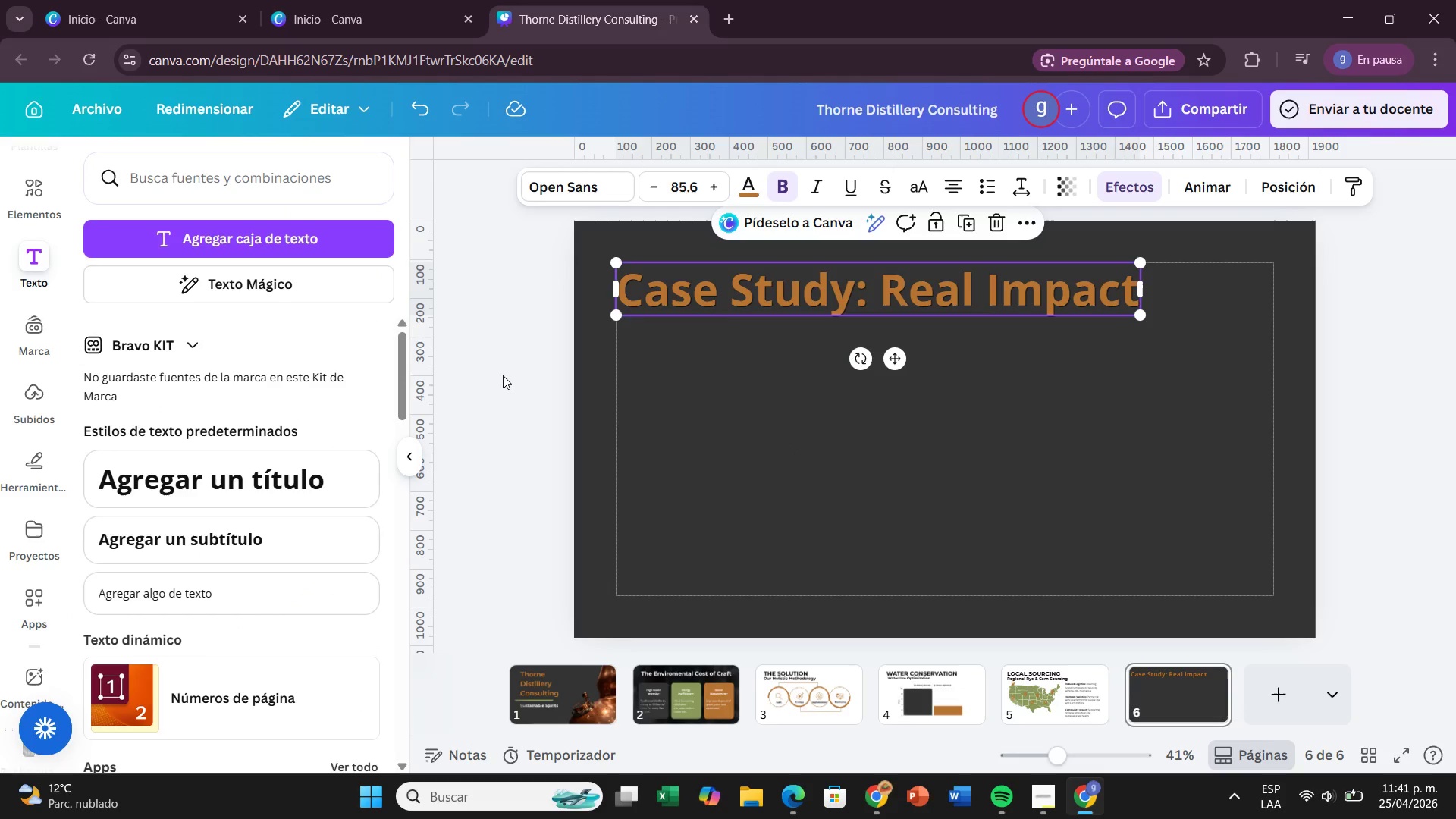 
wait(10.14)
 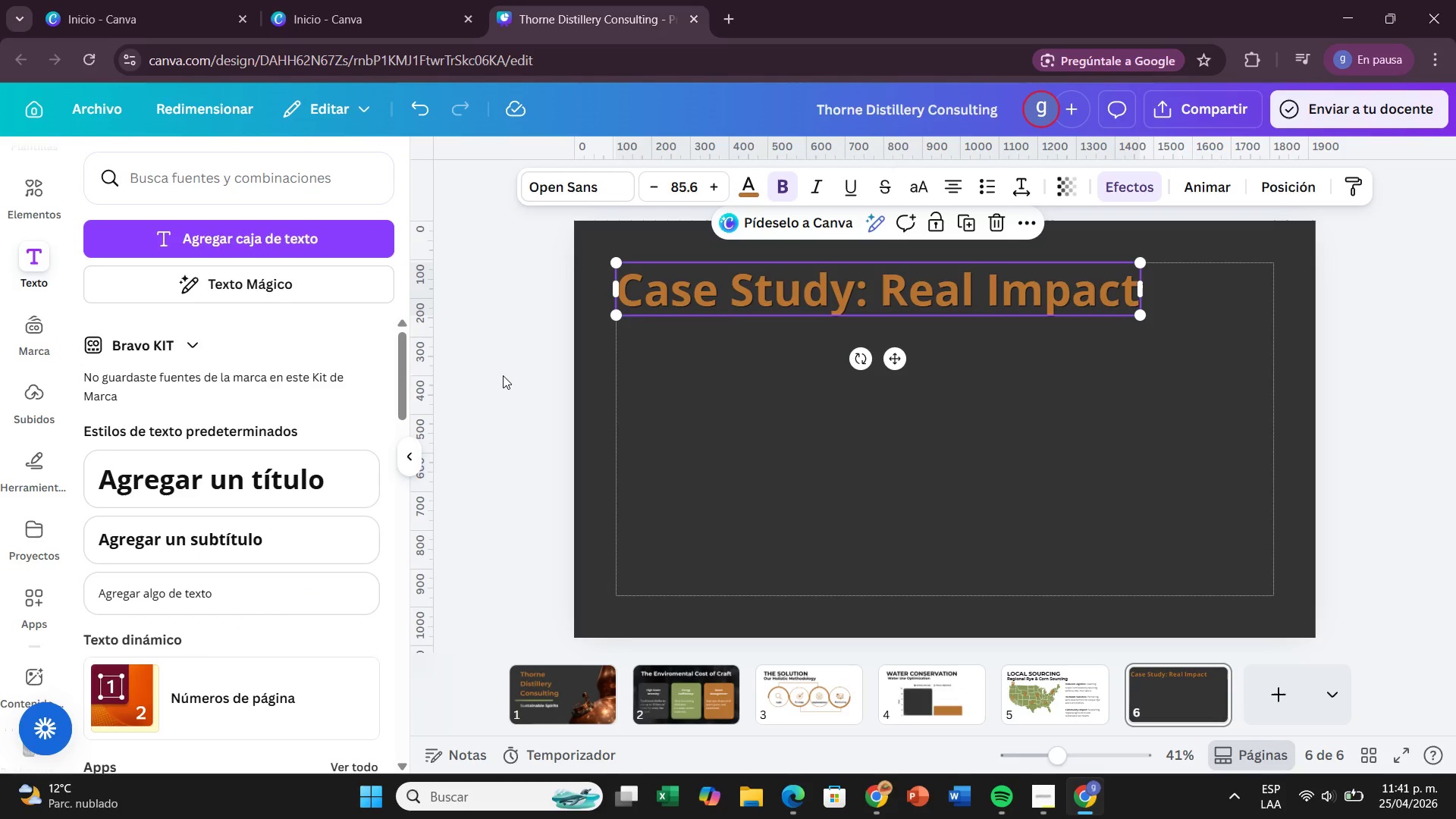 
left_click_drag(start_coordinate=[274, 523], to_coordinate=[866, 324])
 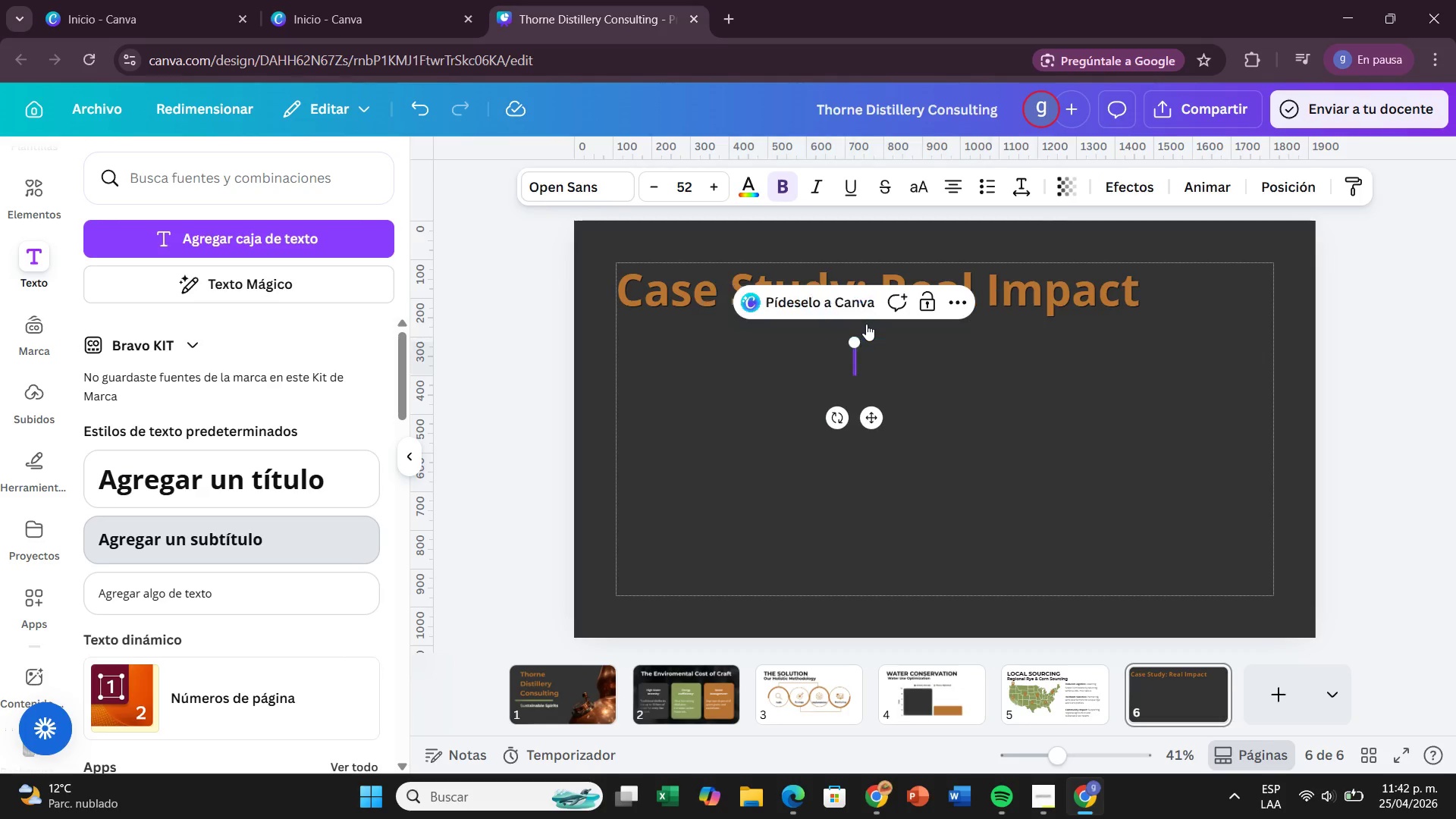 
key(Backspace)
type(Effici)
 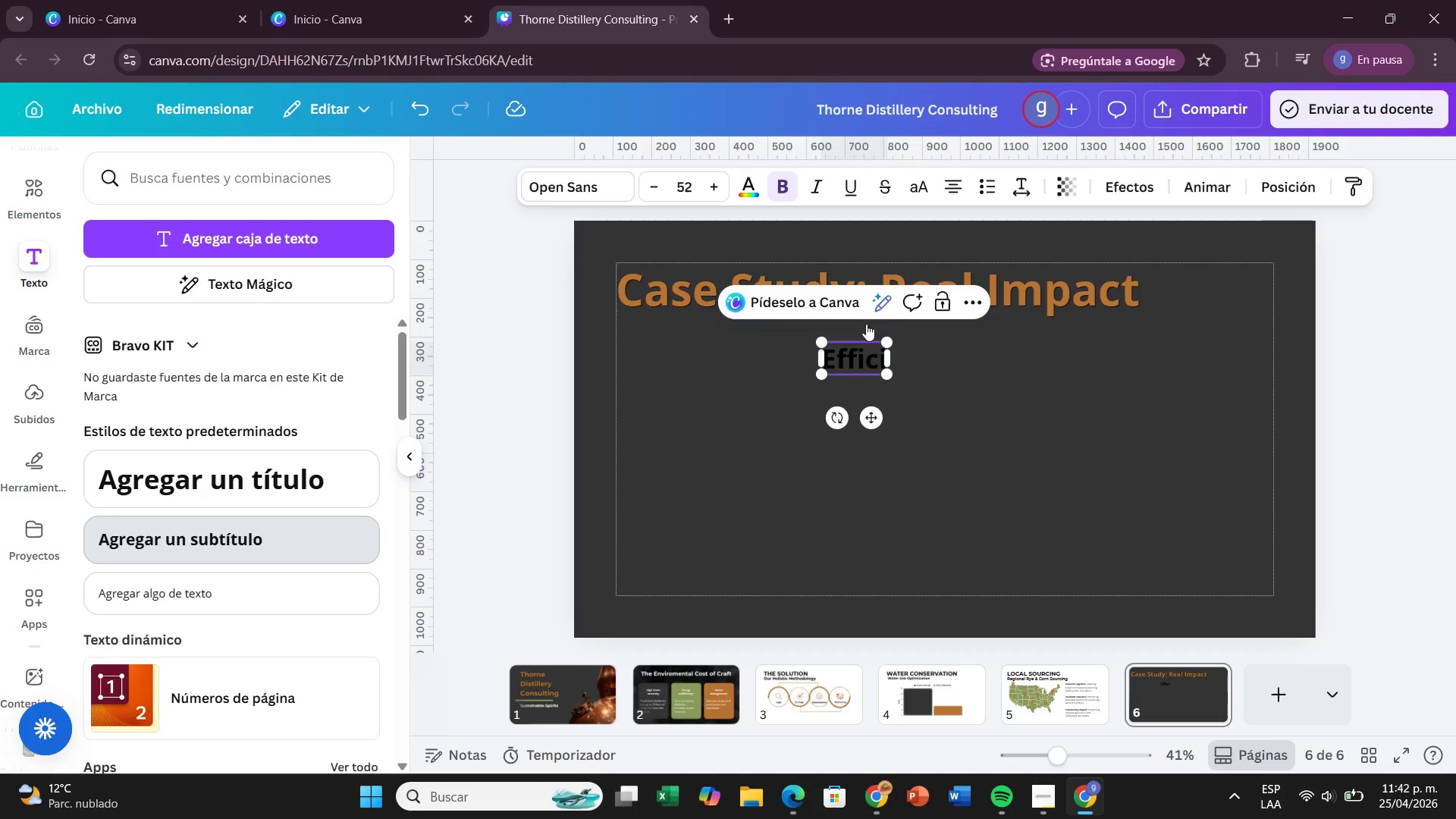 
type(ency )
 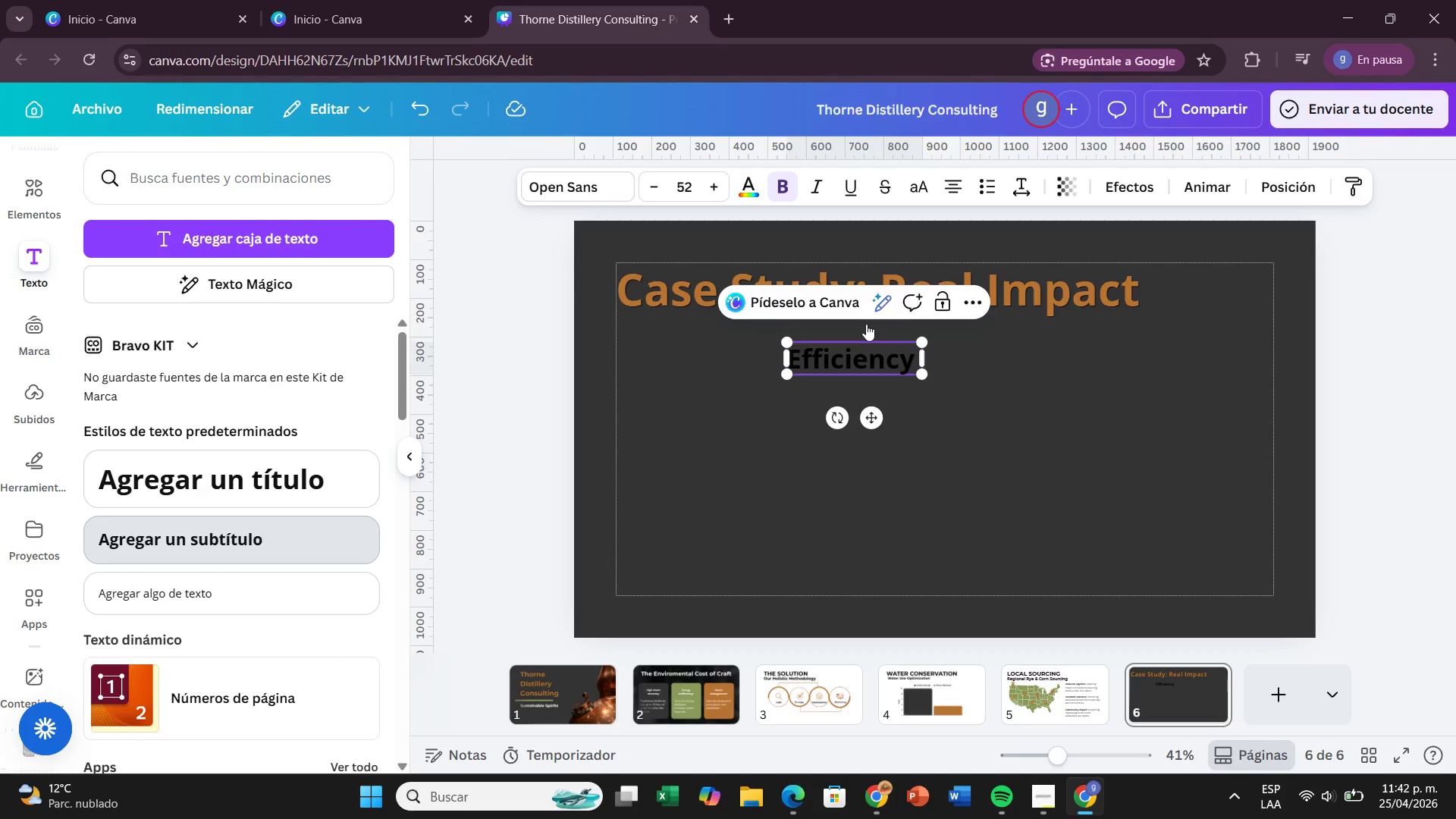 
type(Rea)
key(Backspace)
type(sutls)
key(Backspace)
key(Backspace)
key(Backspace)
type(lts )
 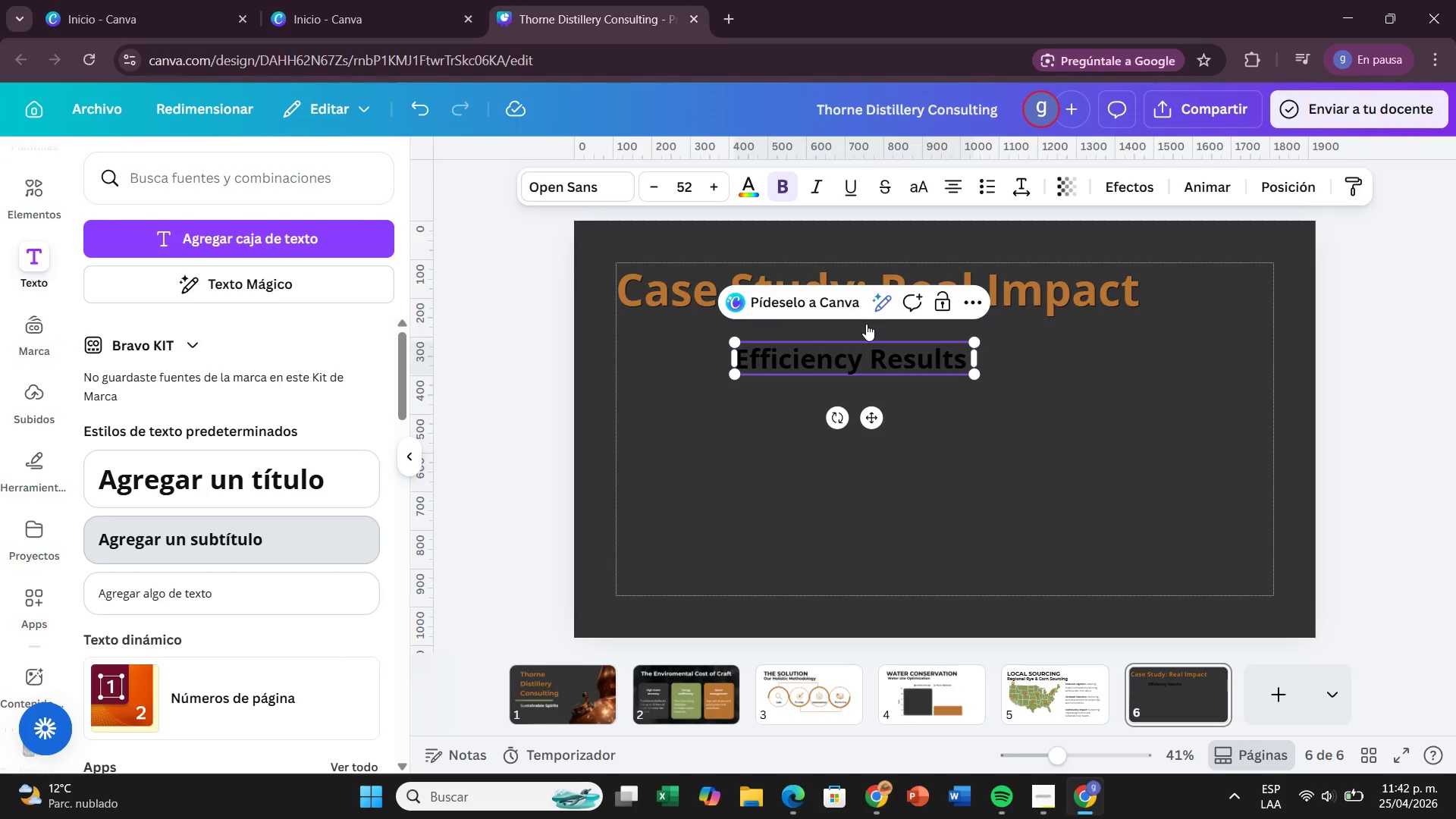 
wait(5.42)
 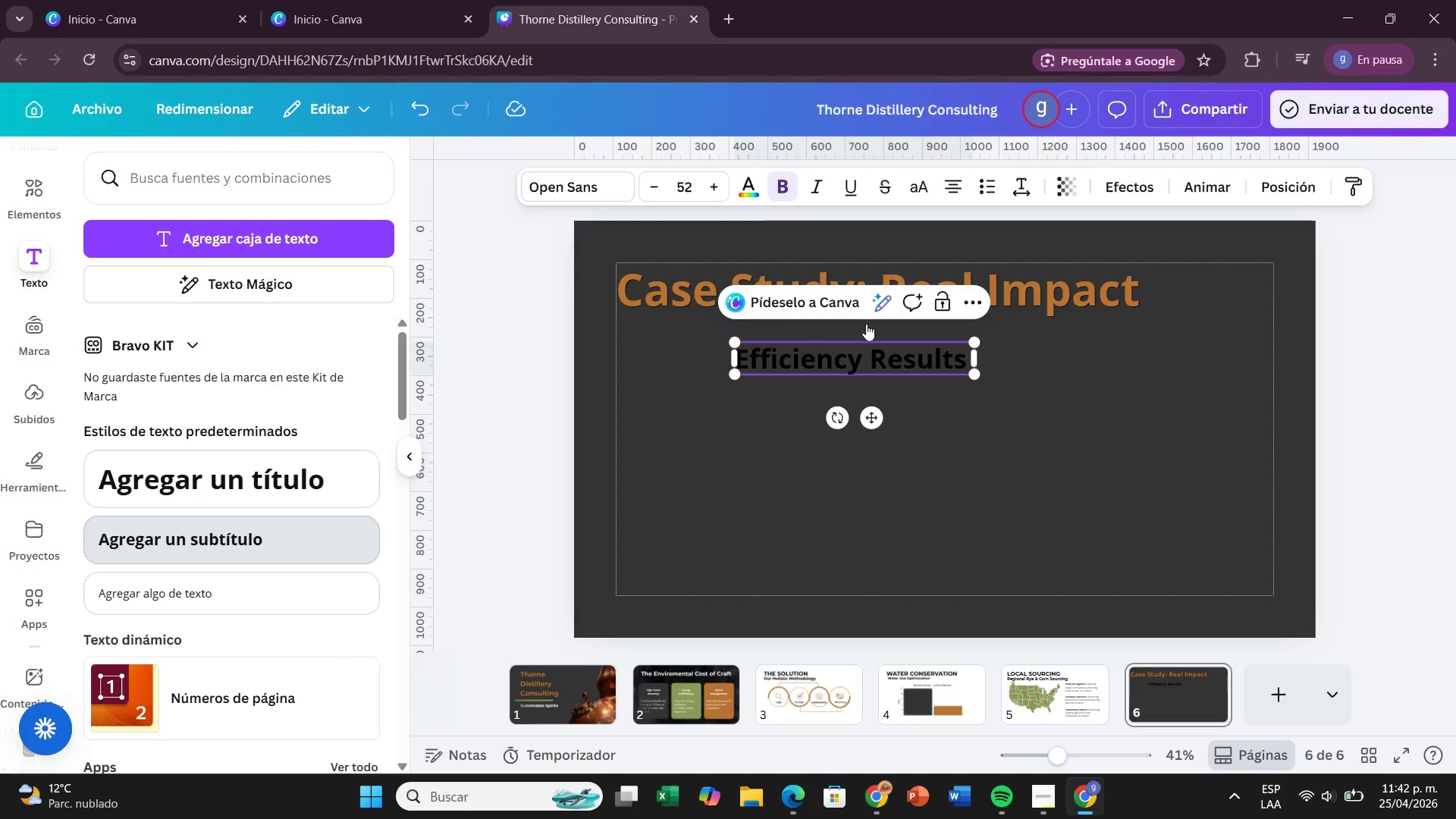 
type(for Indepent Micro-Disti)
 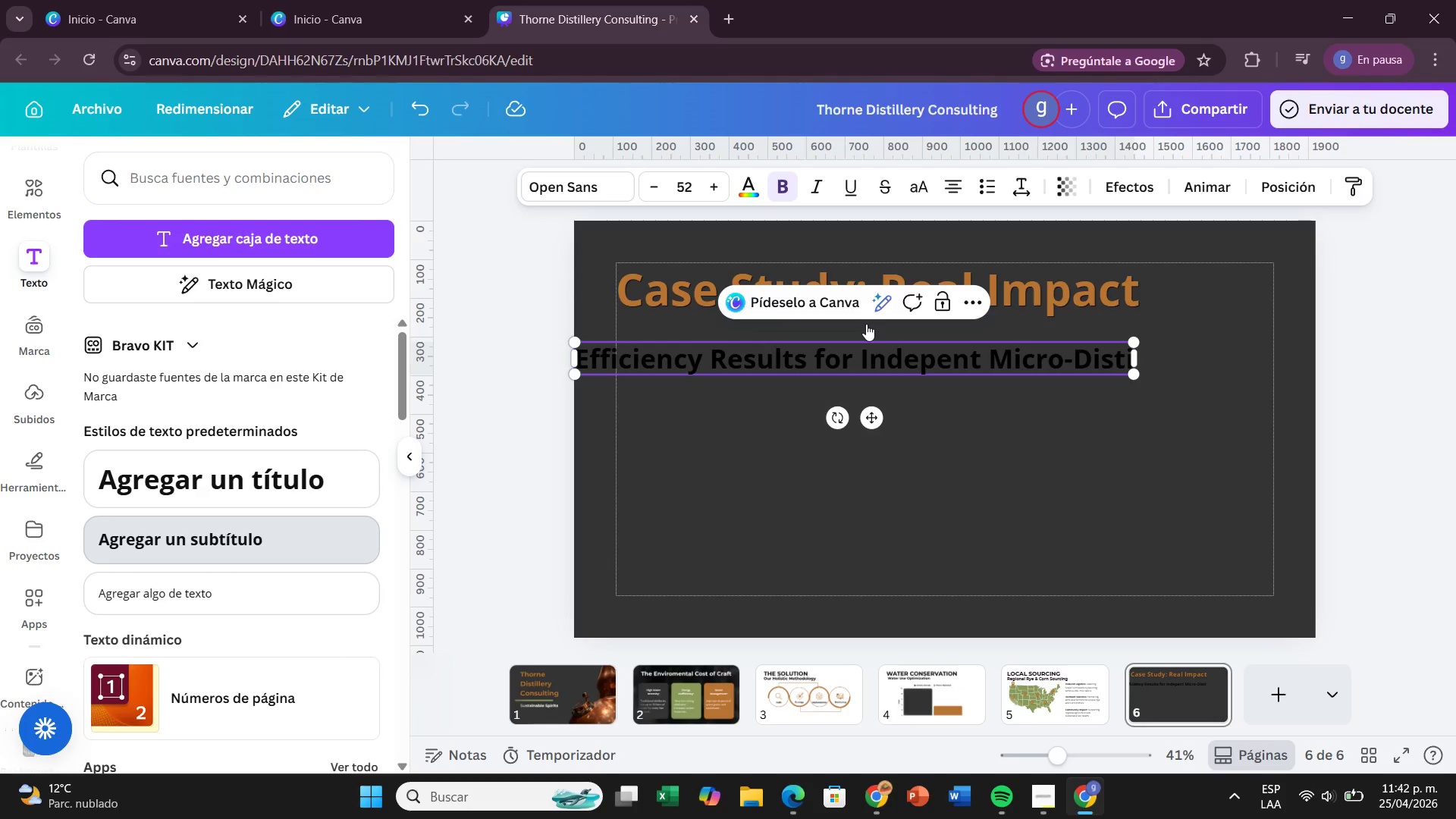 
type(lleries)
 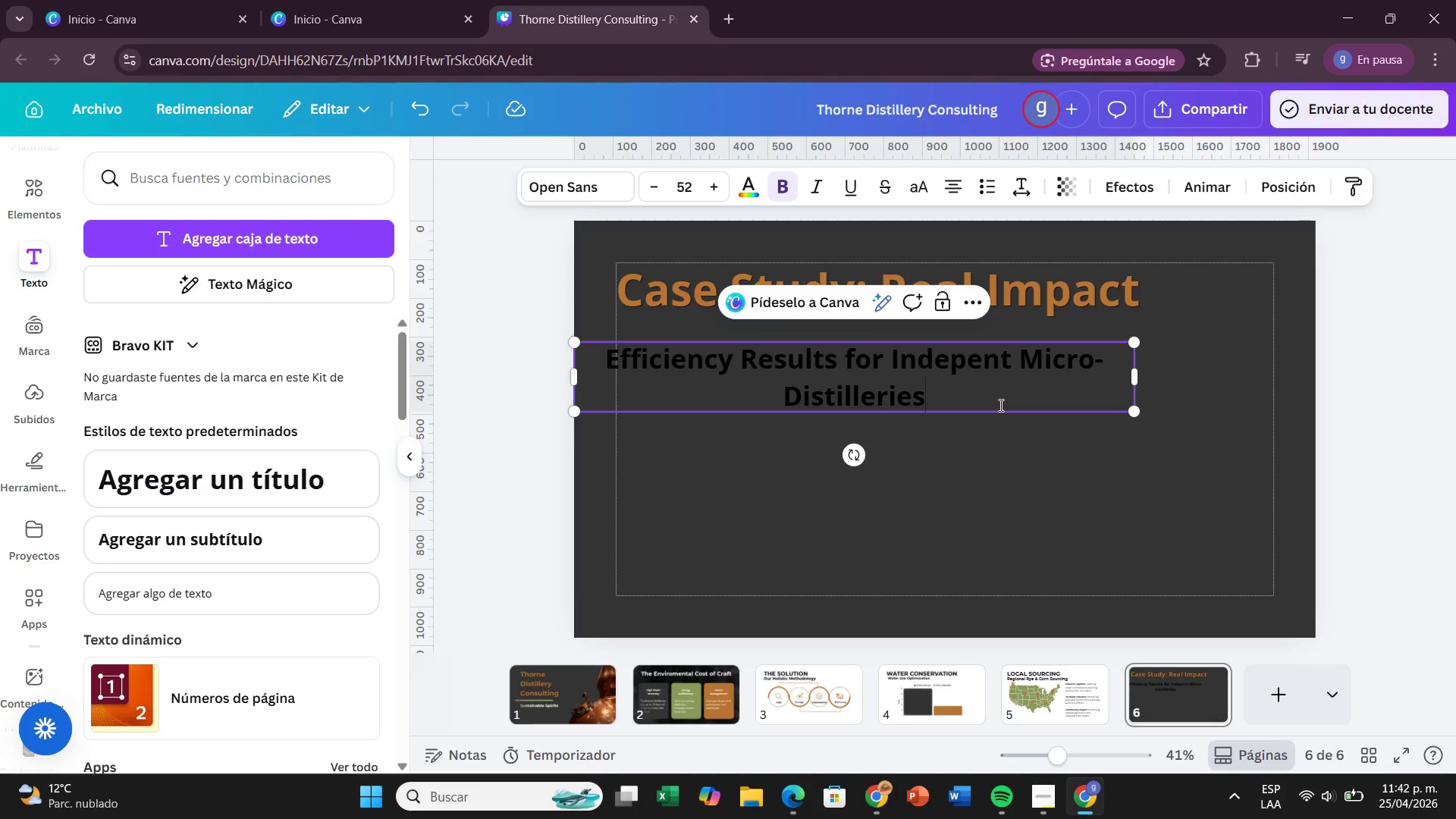 
left_click_drag(start_coordinate=[1005, 413], to_coordinate=[1043, 398])
 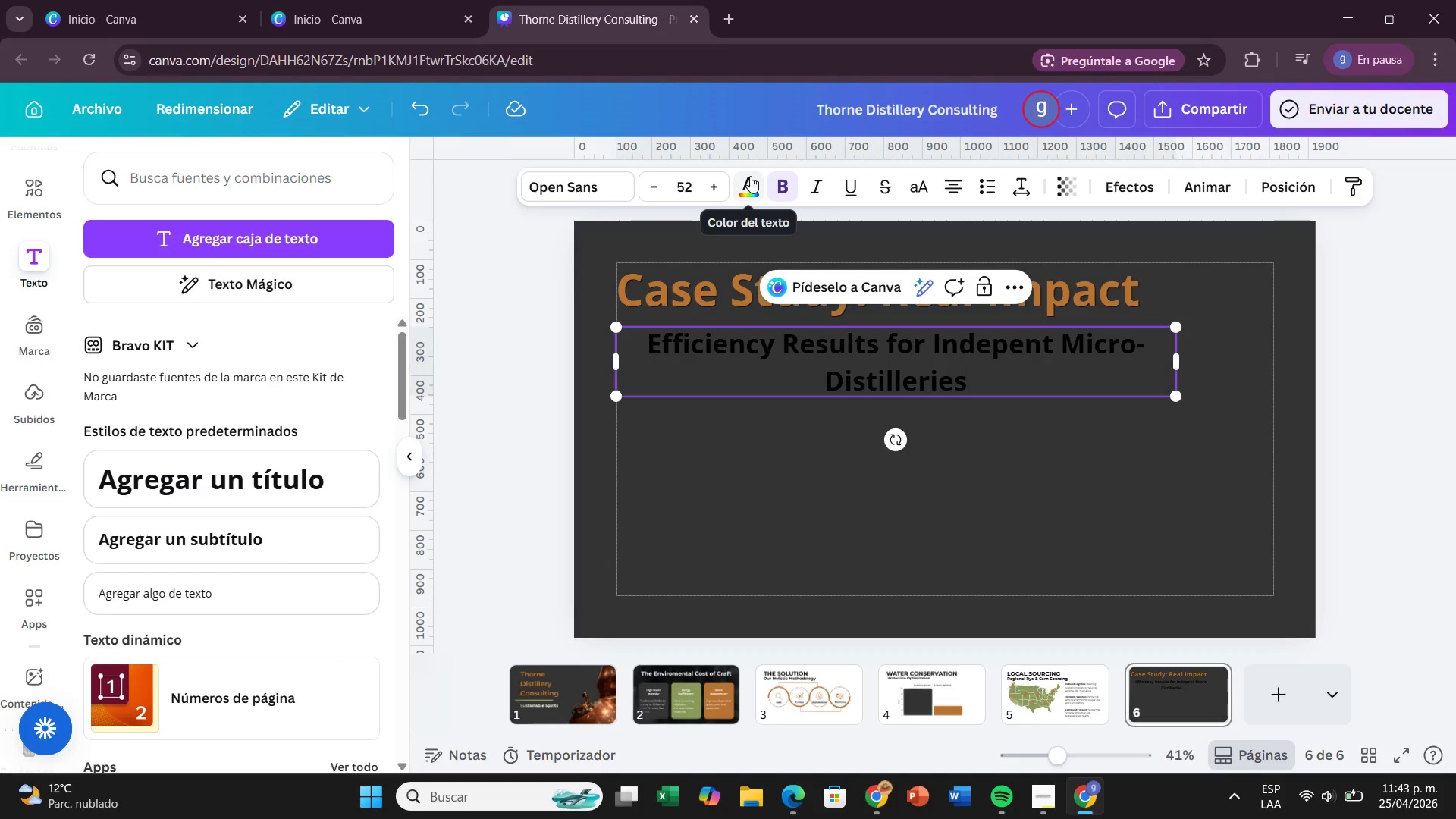 
wait(16.91)
 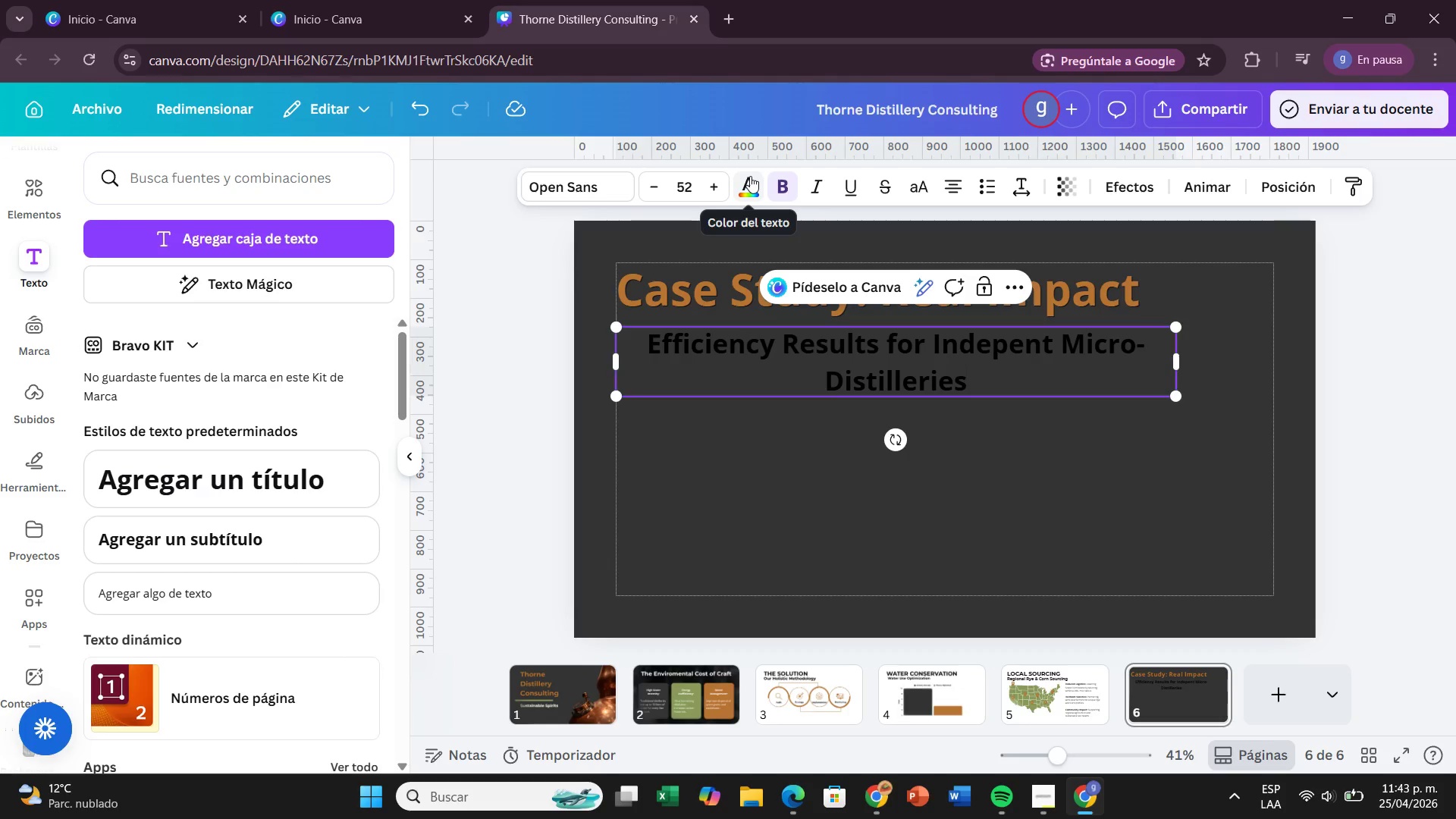 
left_click([959, 192])
 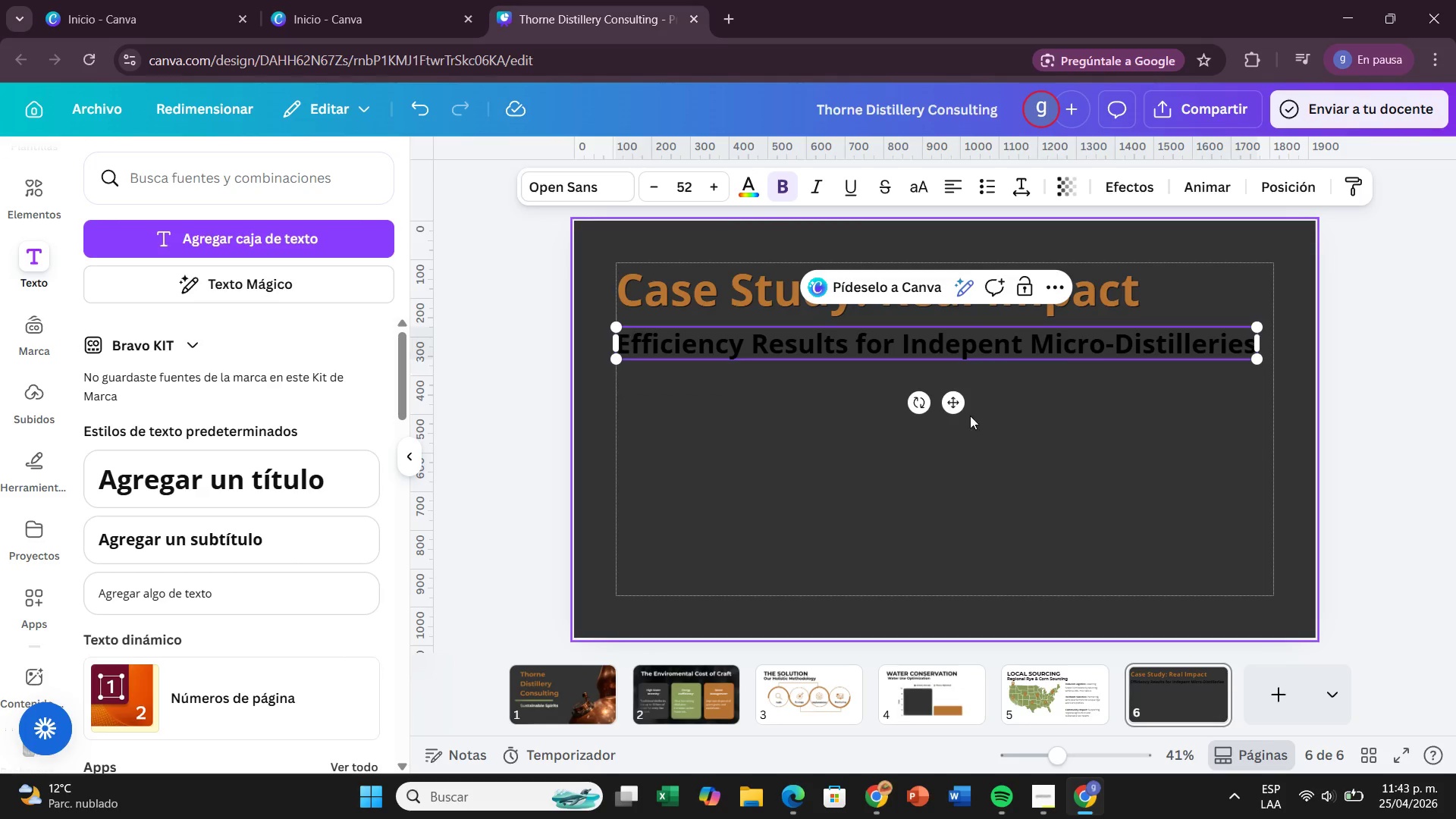 
left_click_drag(start_coordinate=[956, 399], to_coordinate=[956, 385])
 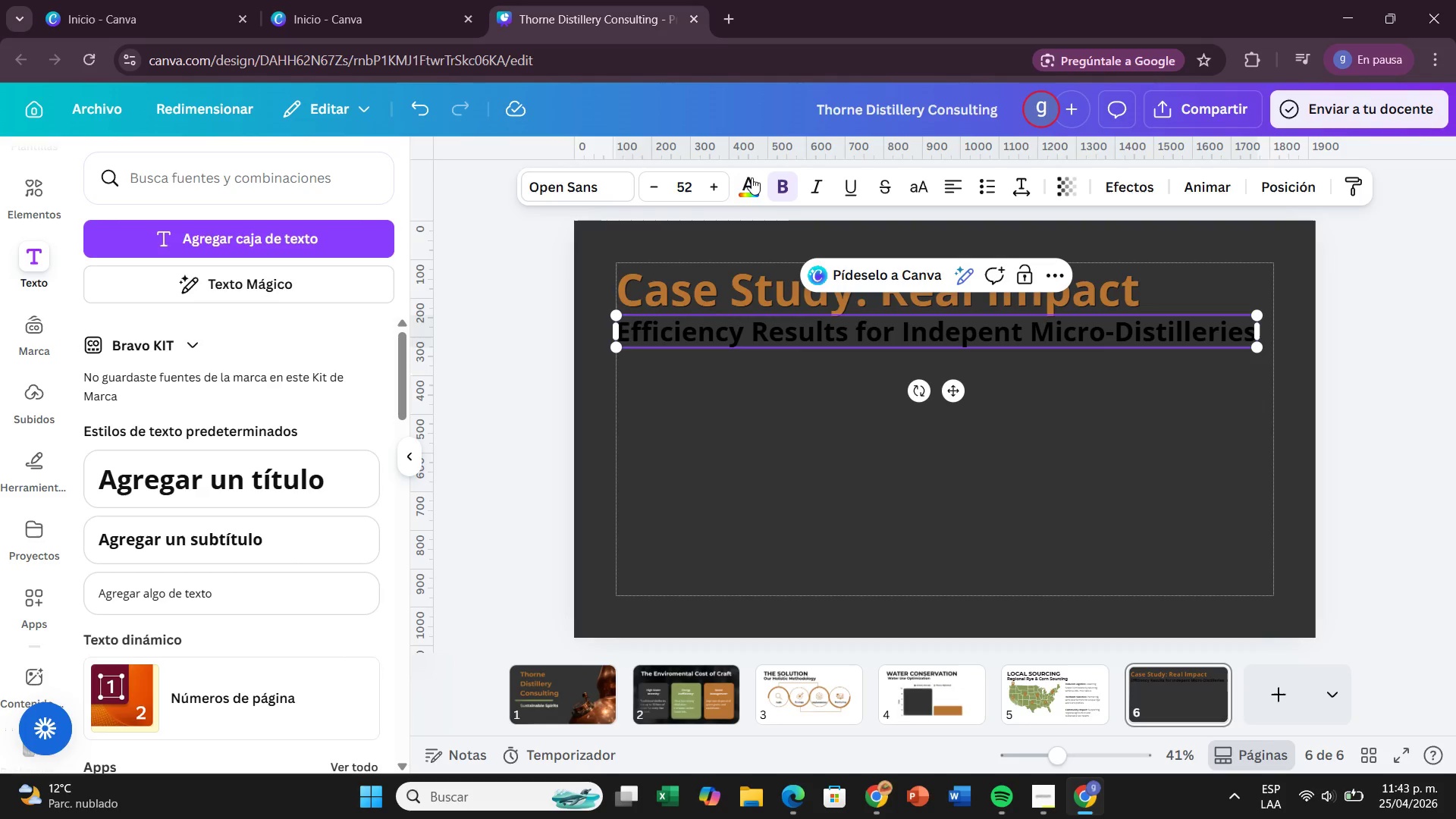 
left_click([747, 180])
 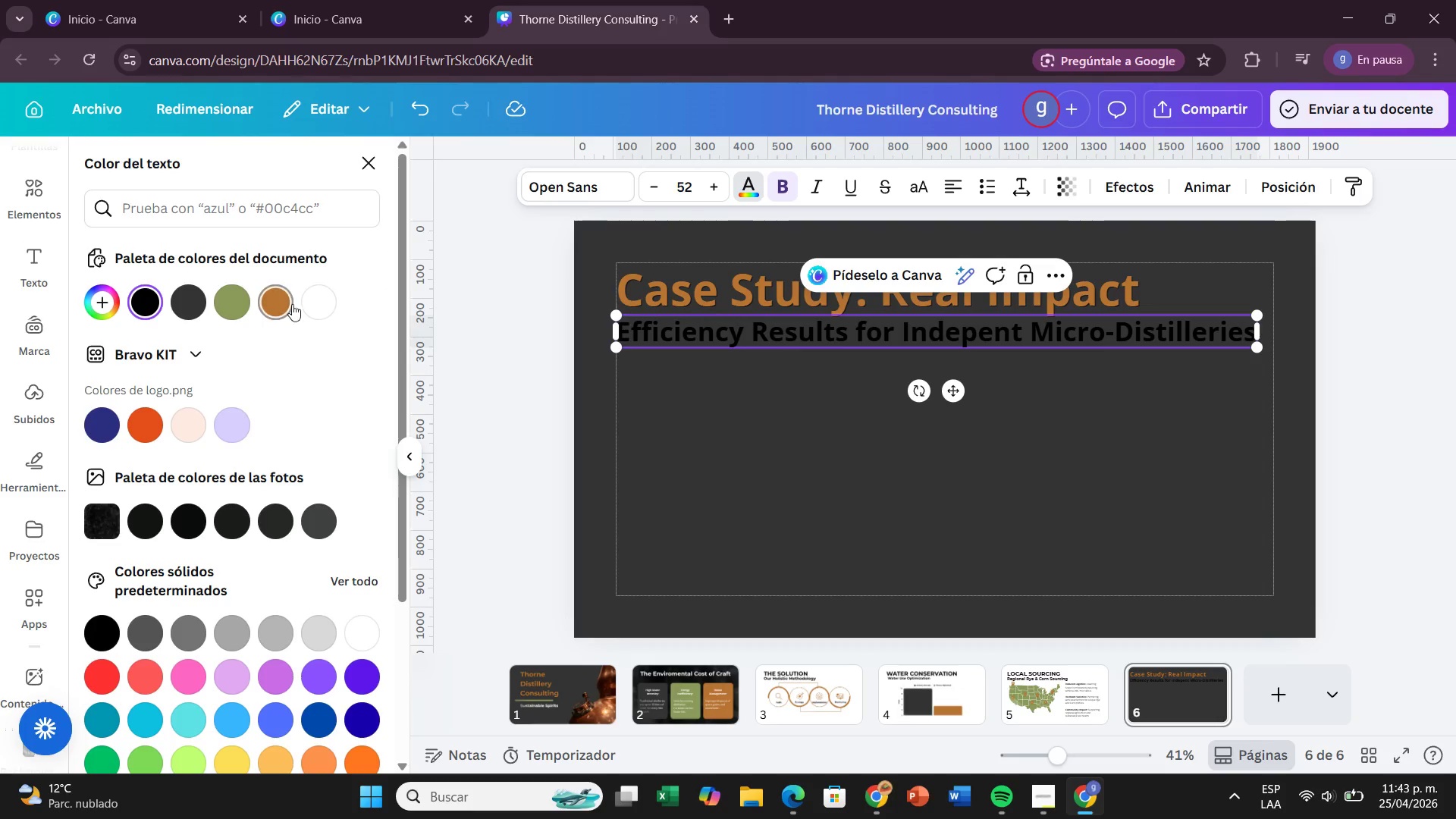 
left_click_drag(start_coordinate=[300, 303], to_coordinate=[304, 302])
 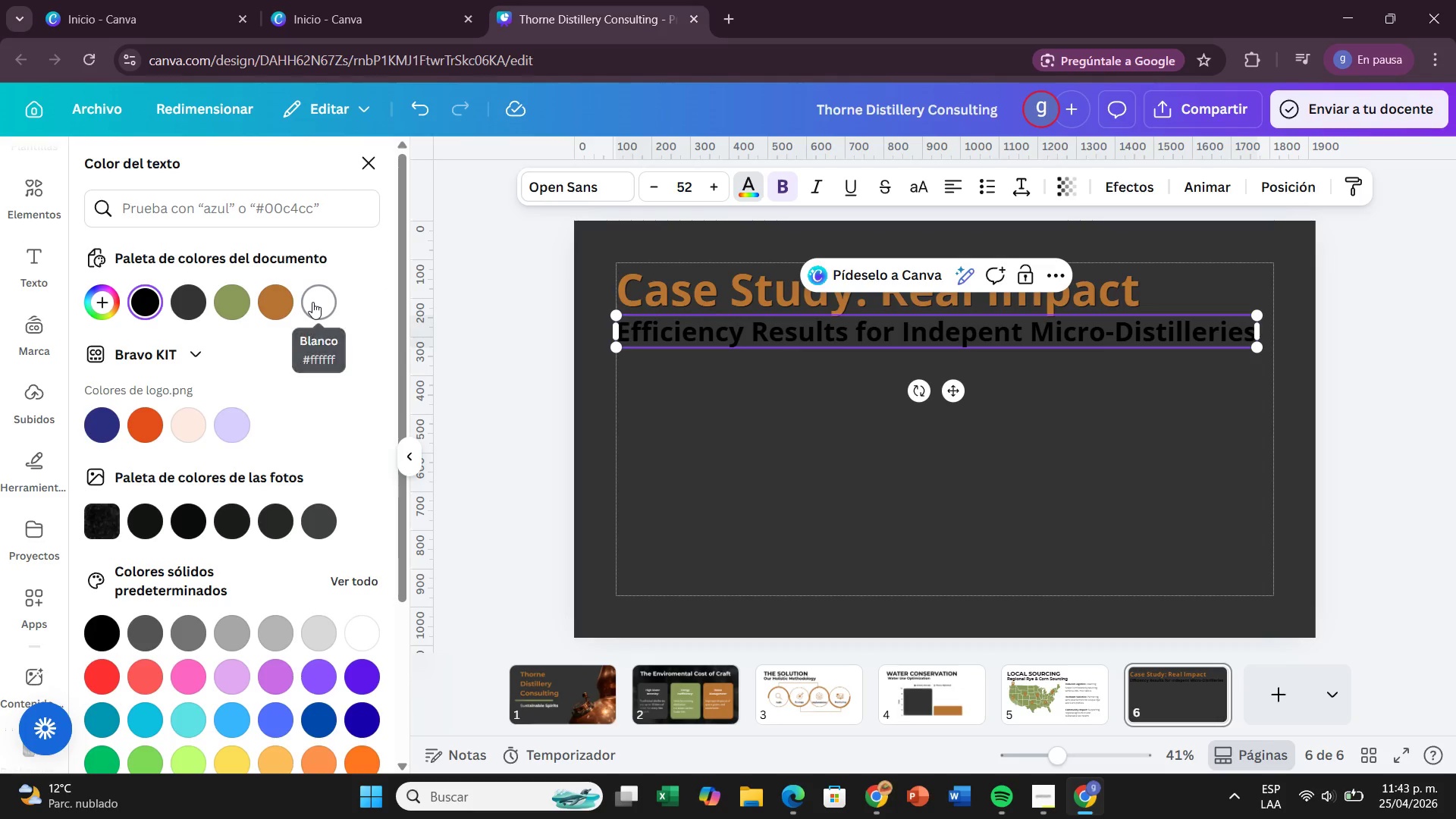 
double_click([312, 302])
 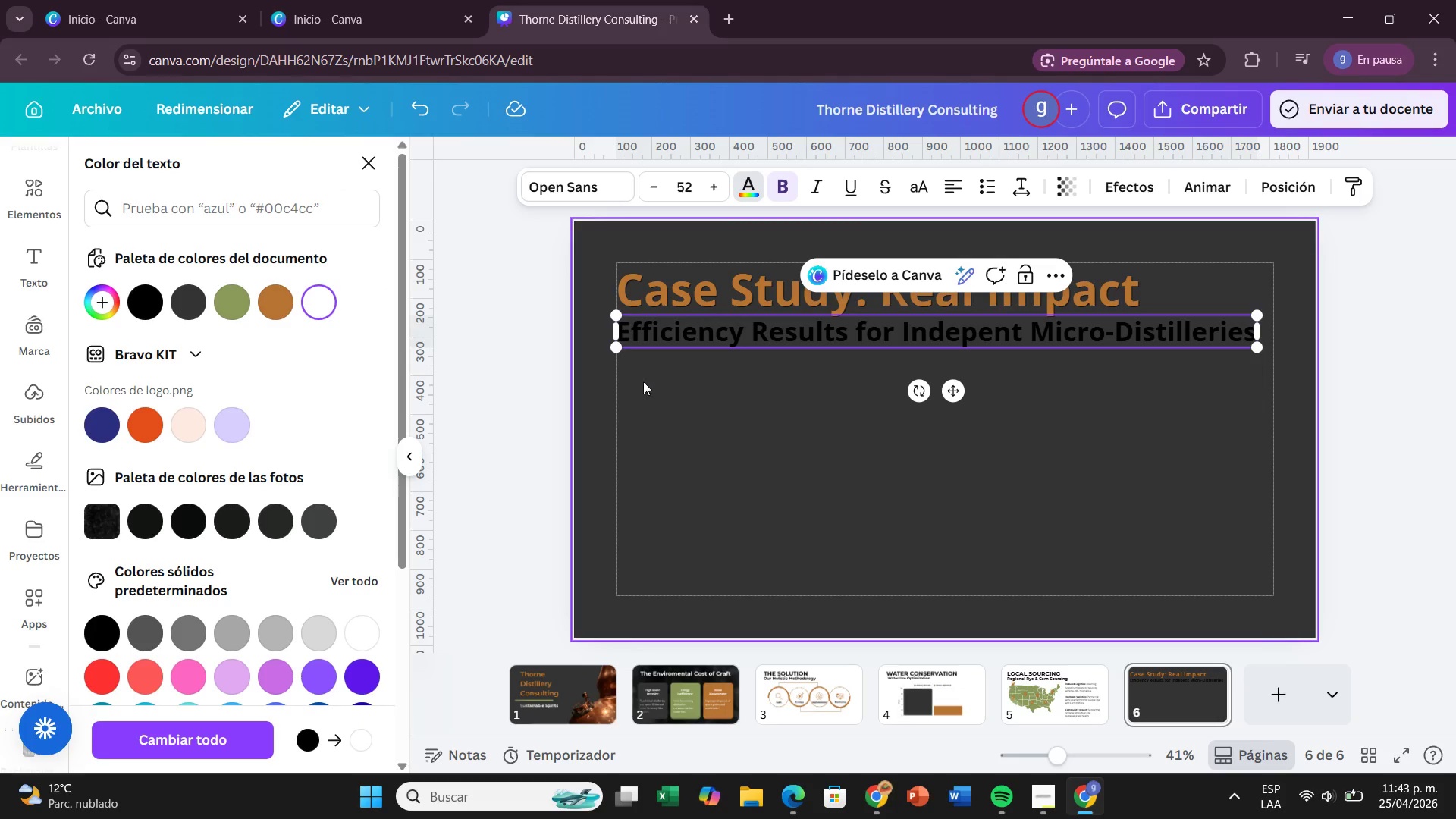 
left_click([649, 384])
 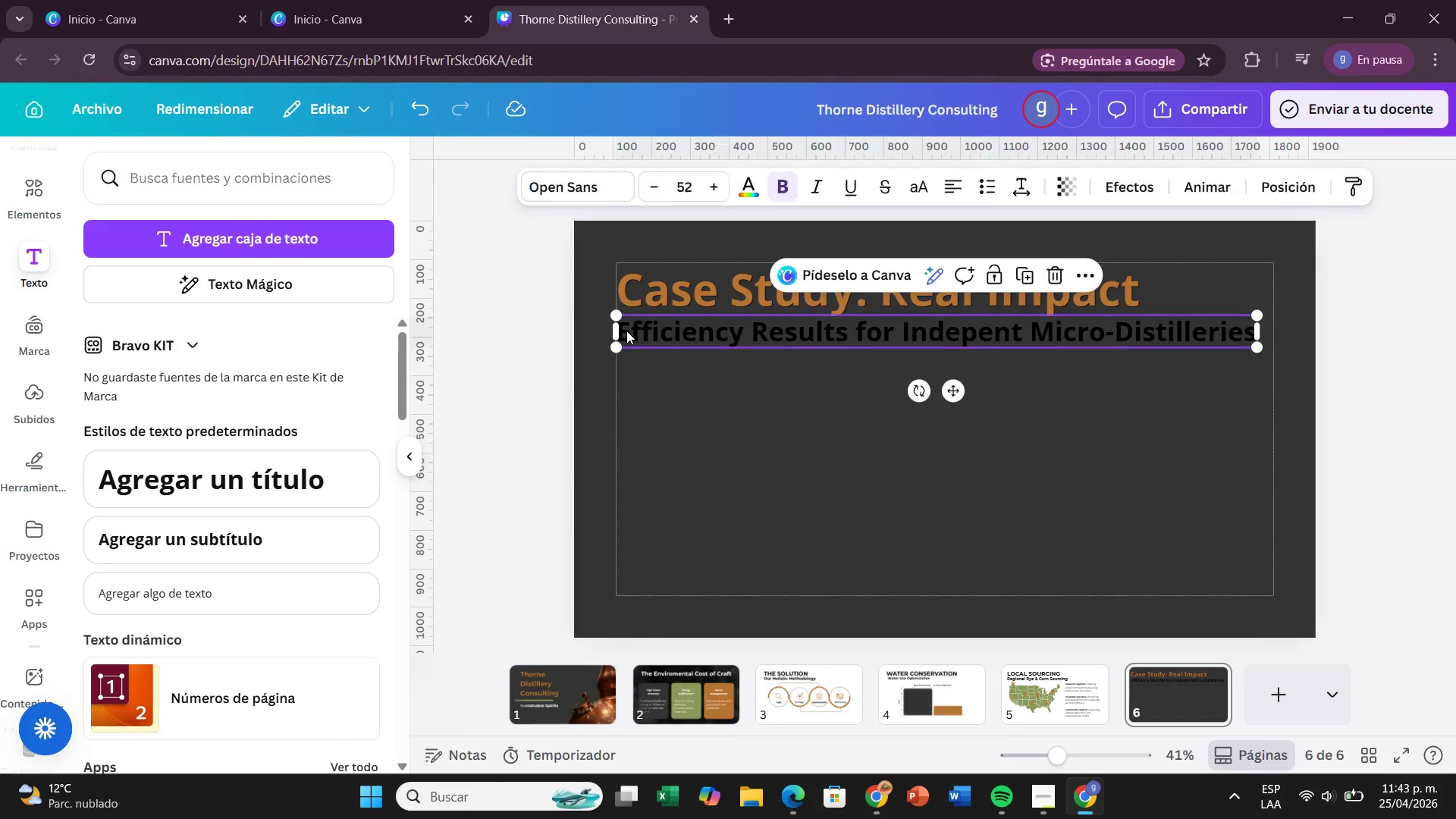 
double_click([626, 331])
 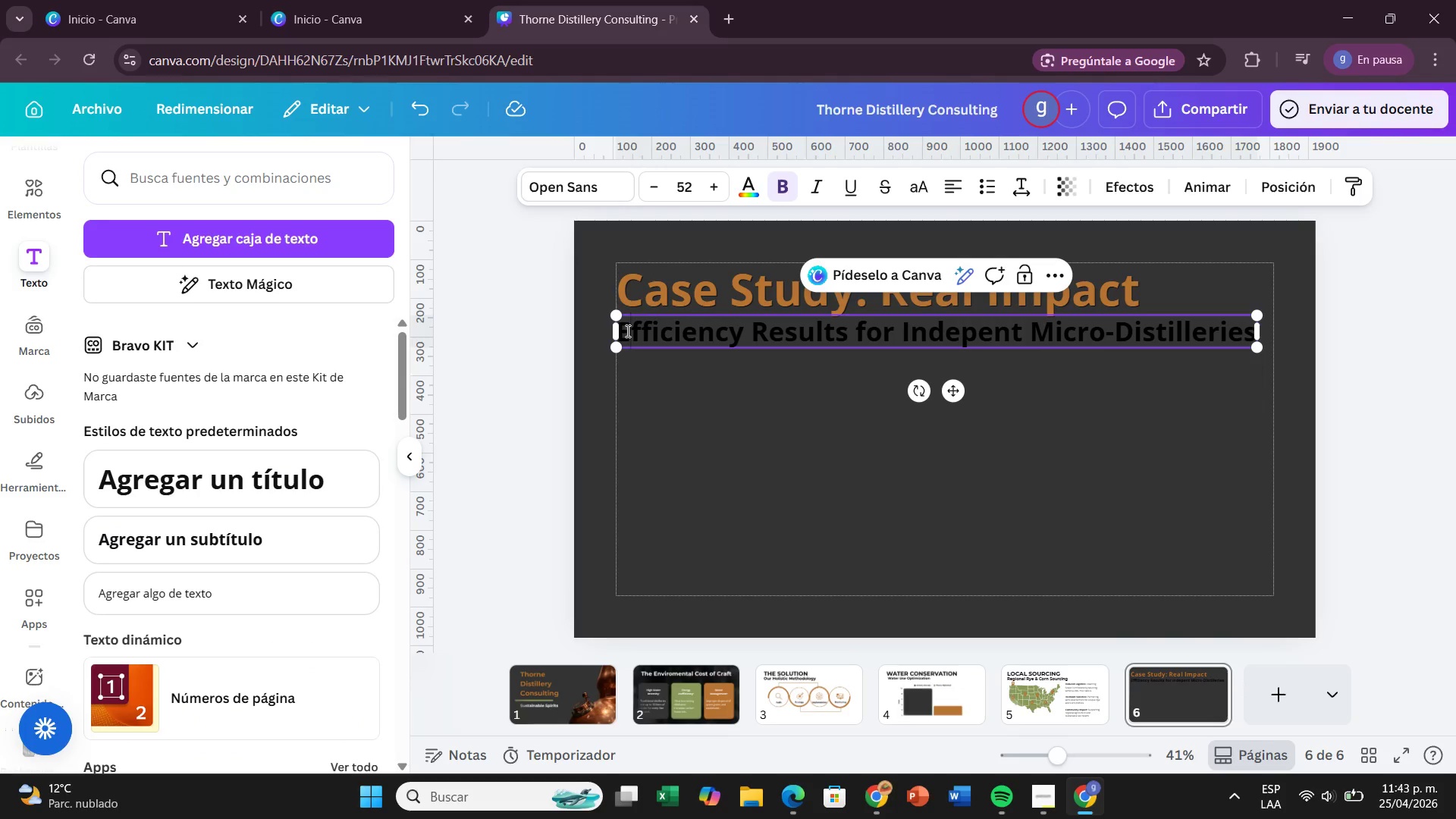 
left_click([626, 331])
 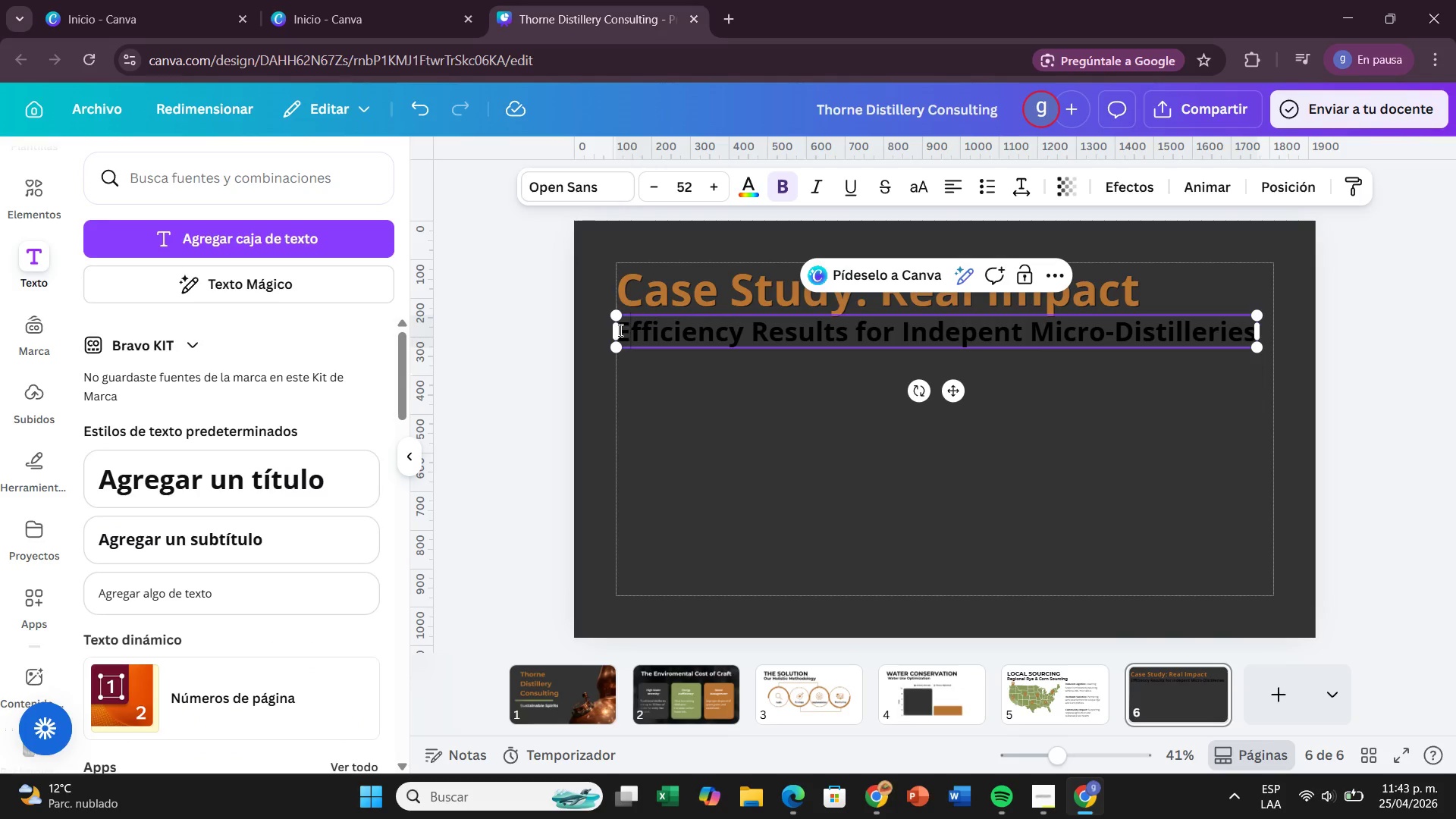 
left_click_drag(start_coordinate=[619, 330], to_coordinate=[1250, 335])
 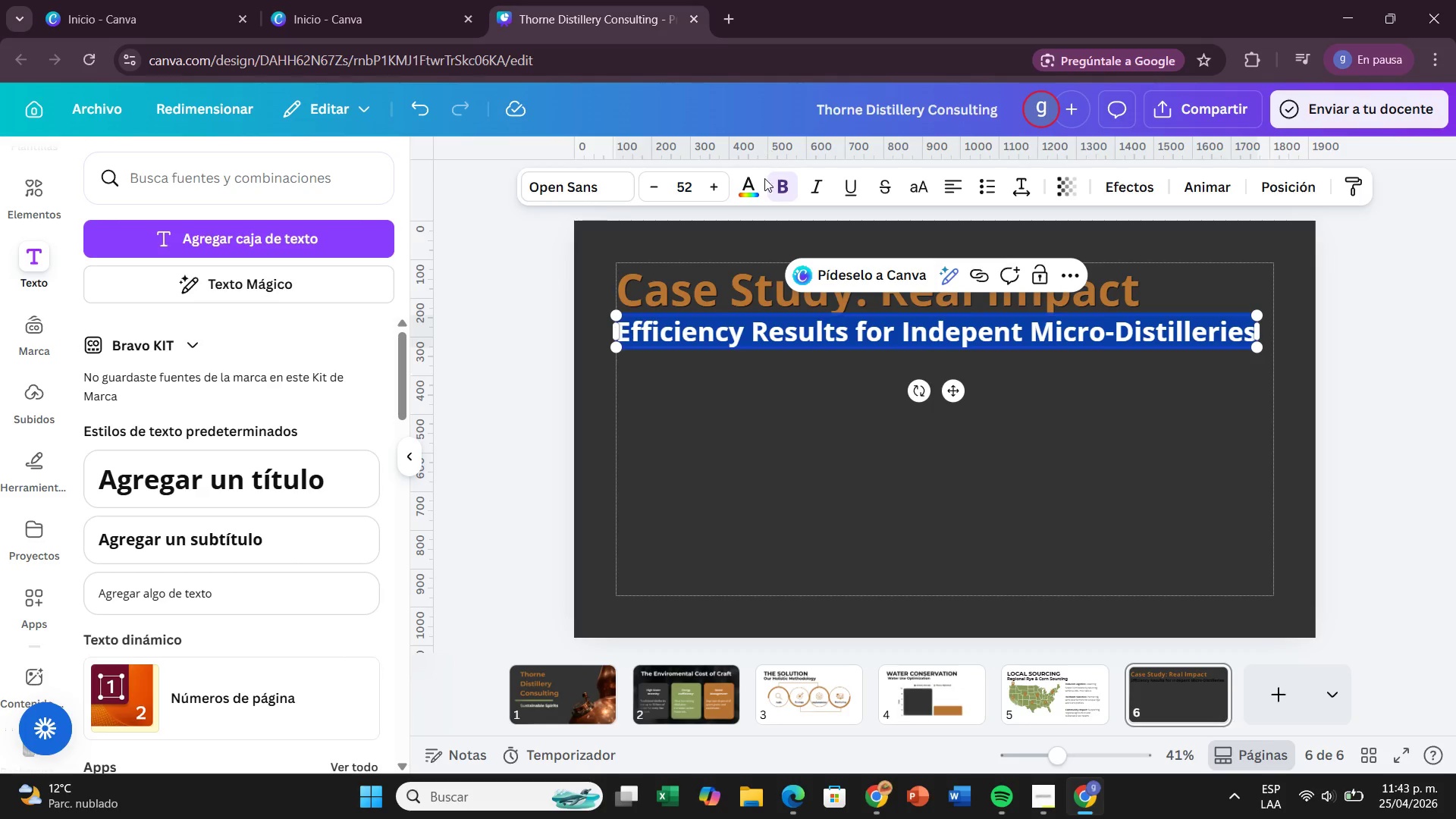 
left_click([760, 187])
 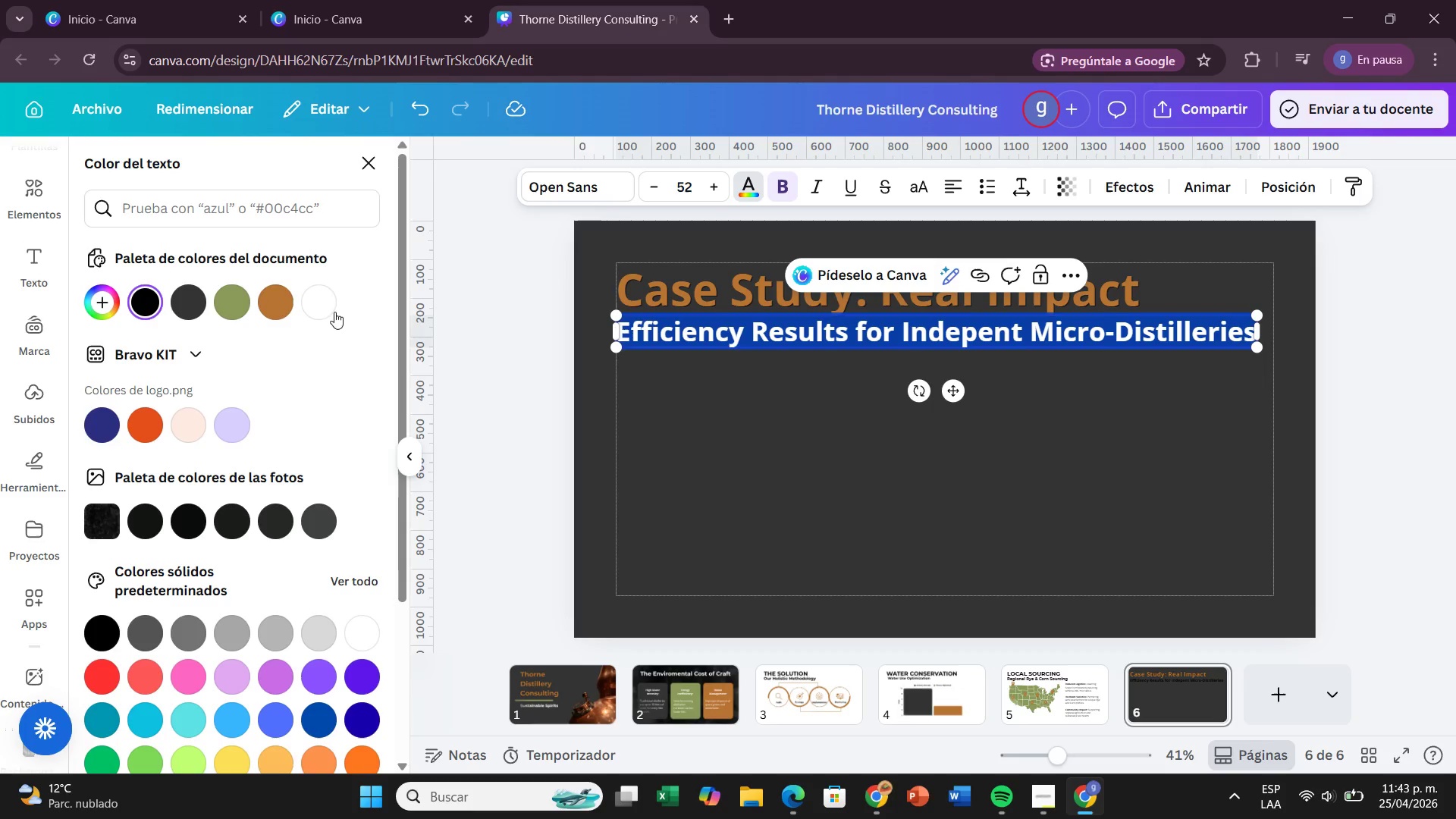 
left_click([332, 300])
 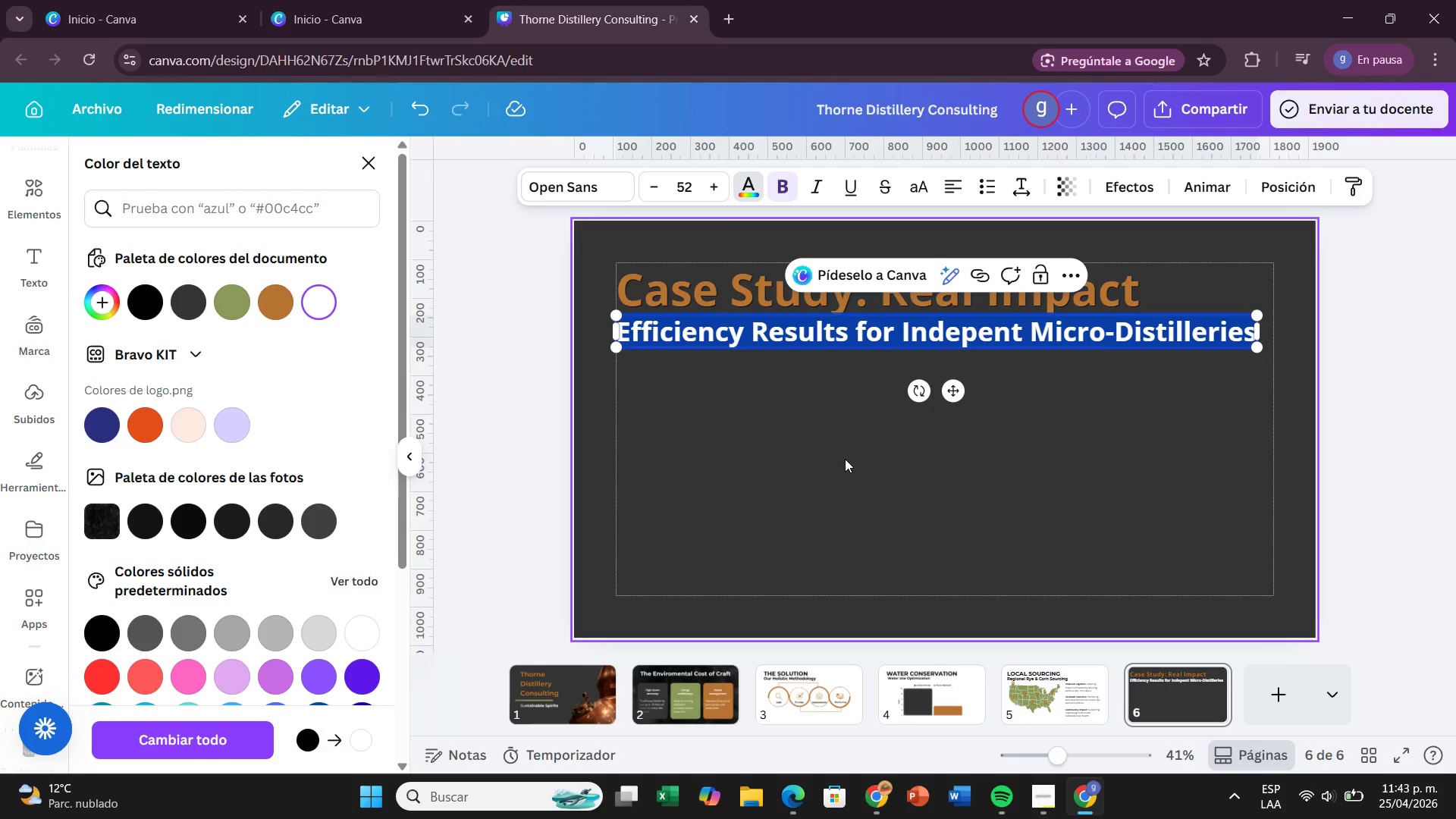 
left_click([845, 459])
 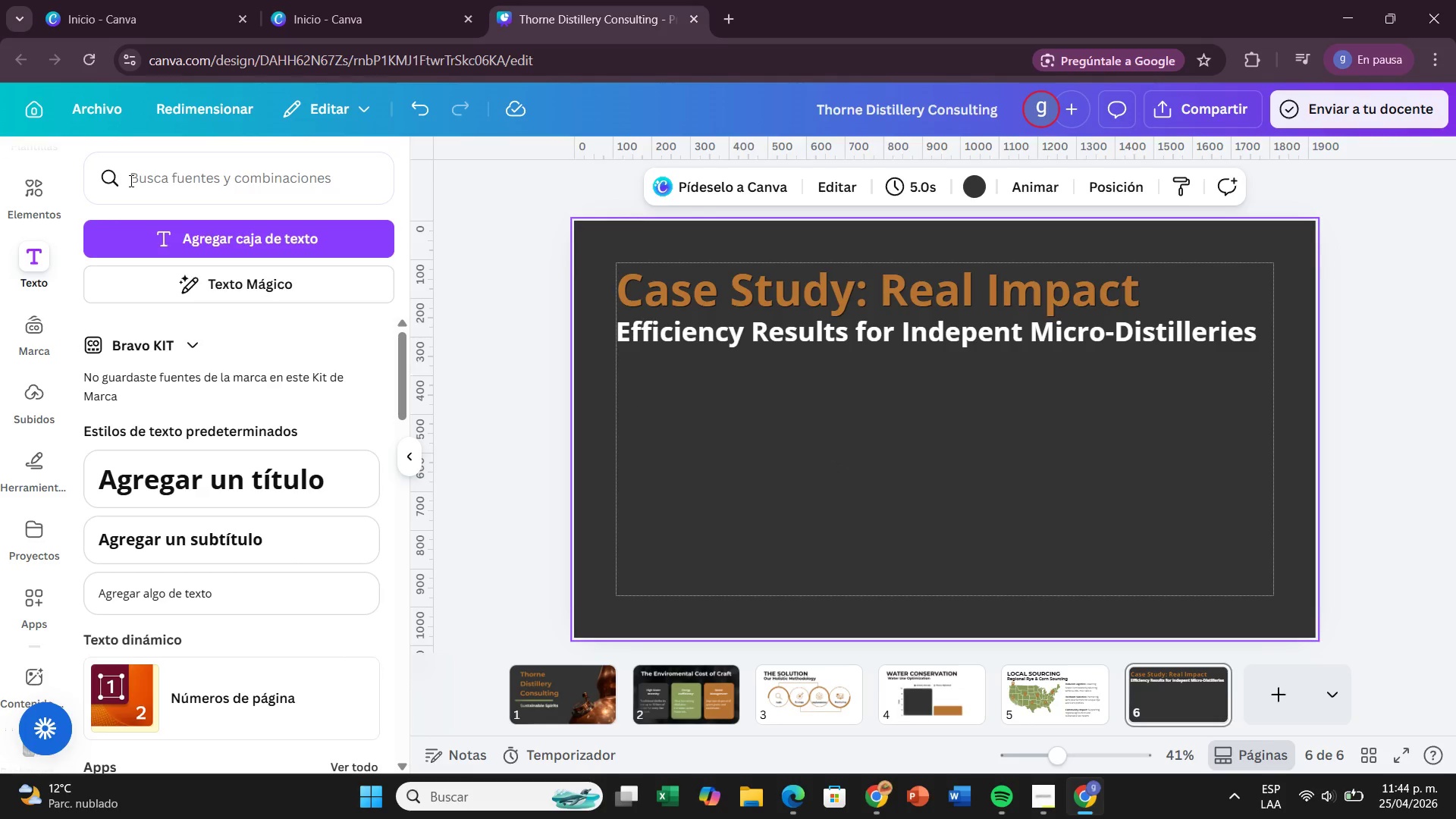 
wait(47.05)
 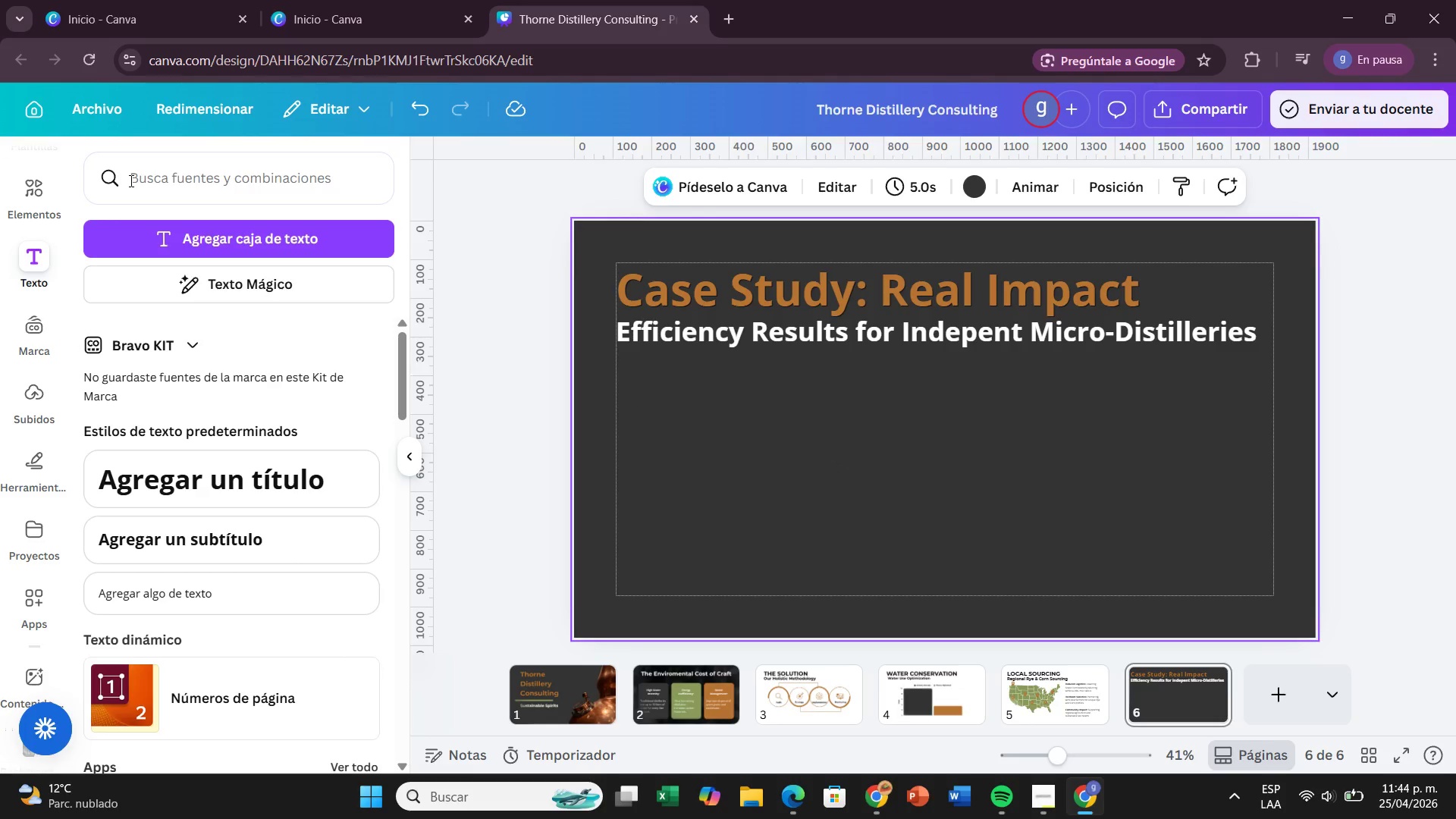 
left_click([162, 190])
 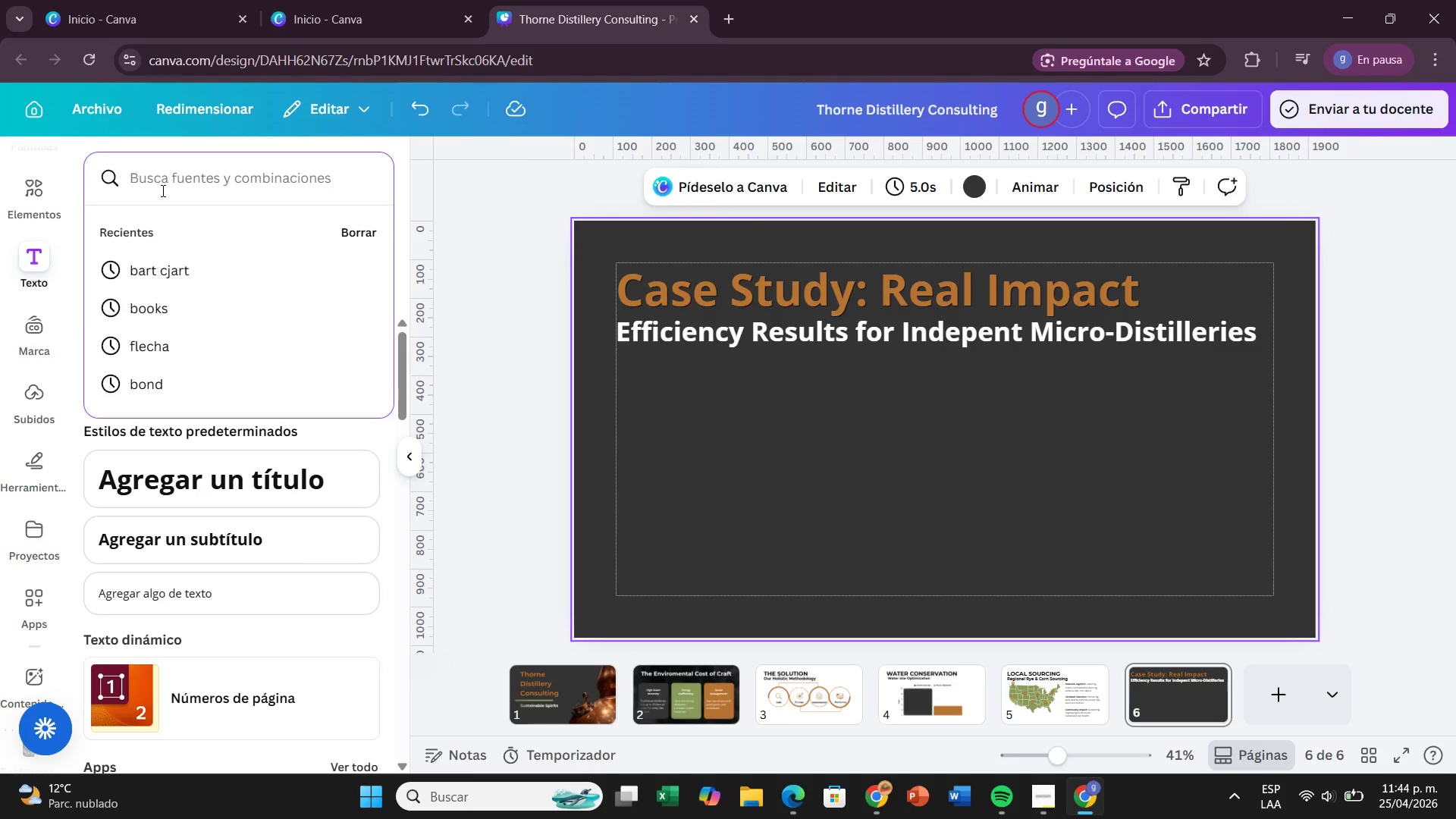 
type(linfe c)
key(Backspace)
key(Backspace)
key(Backspace)
key(Backspace)
type(e chart)
 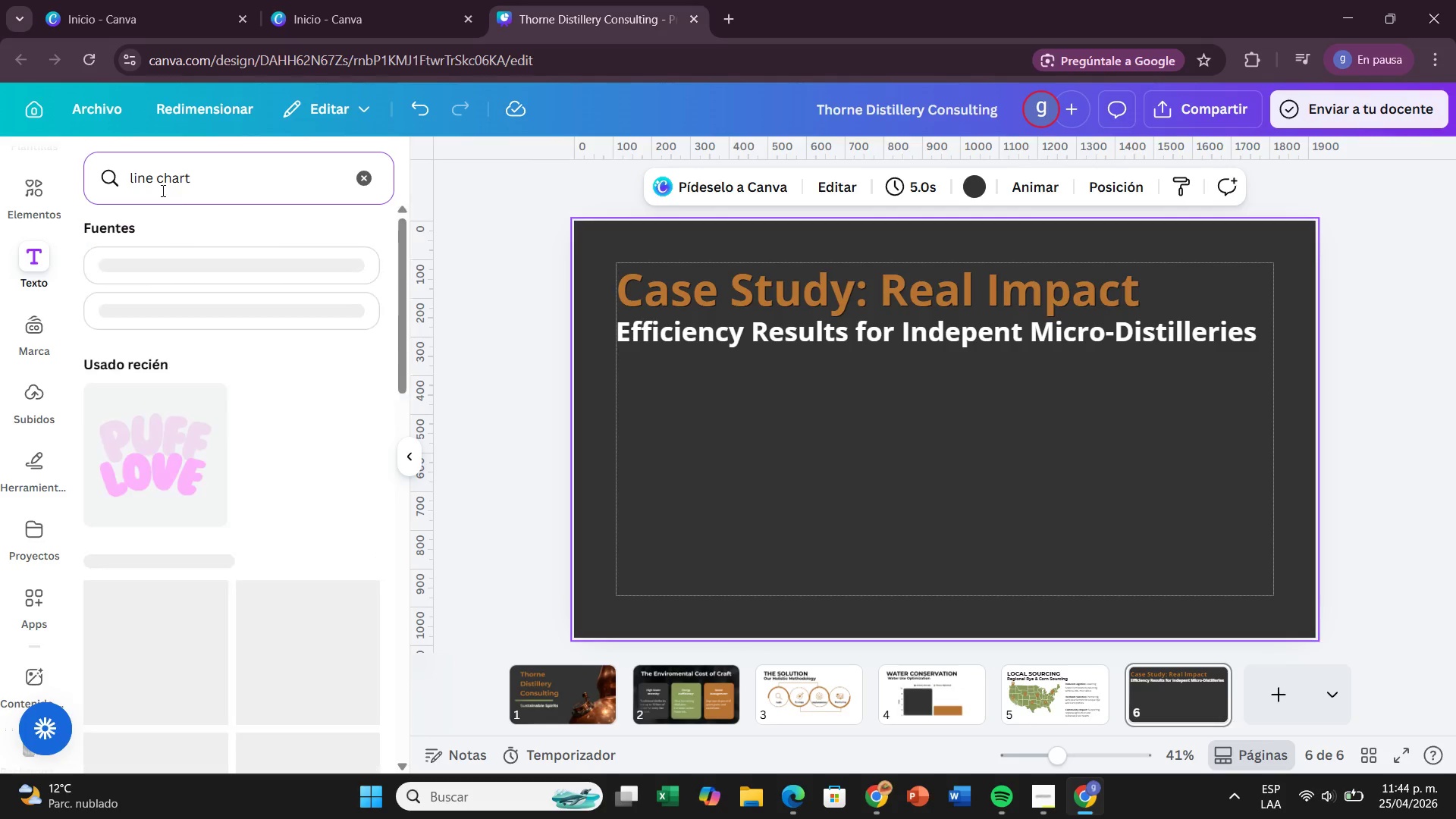 
key(Enter)
 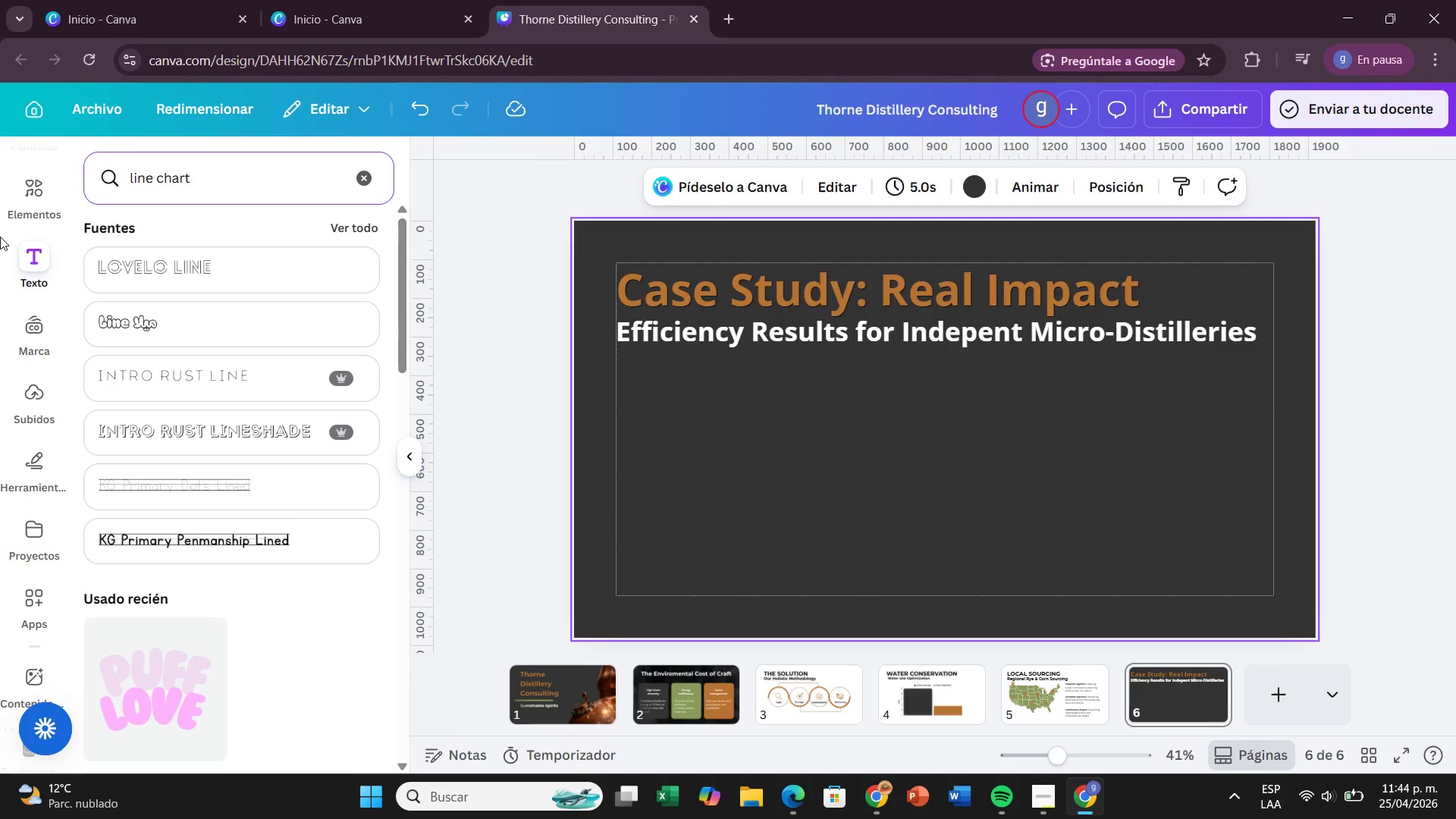 
left_click([11, 189])
 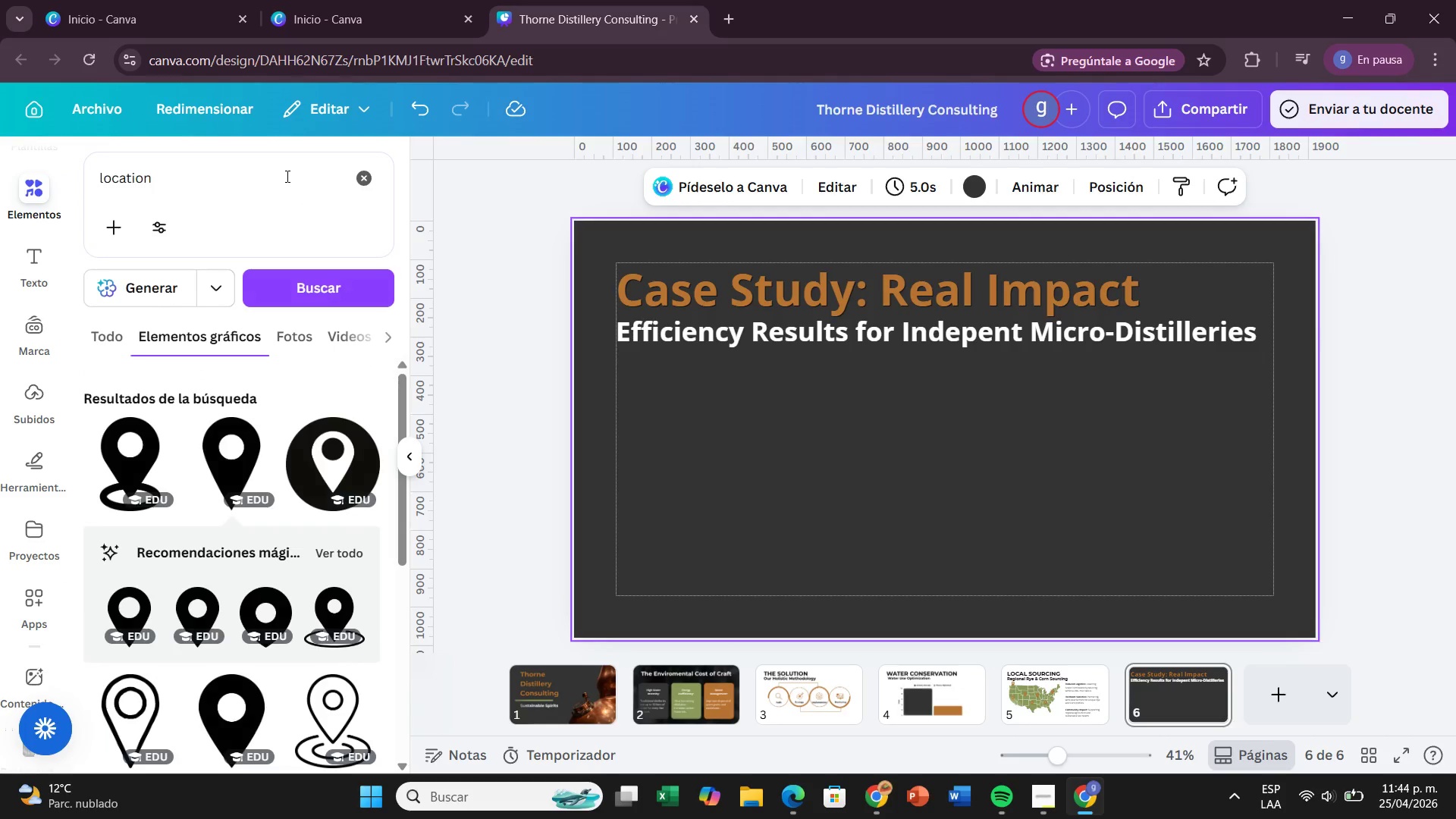 
left_click([284, 176])
 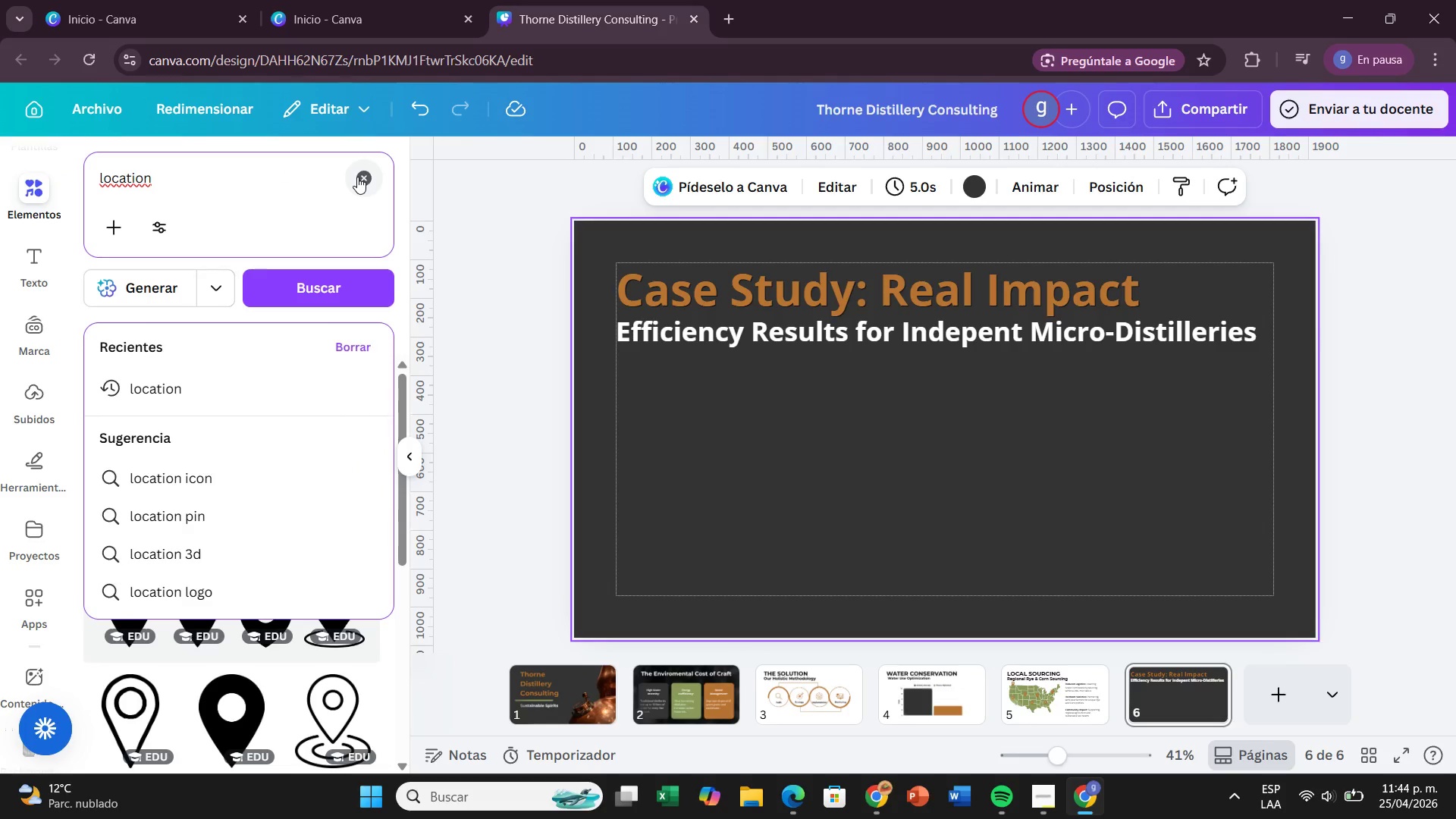 
left_click([357, 177])
 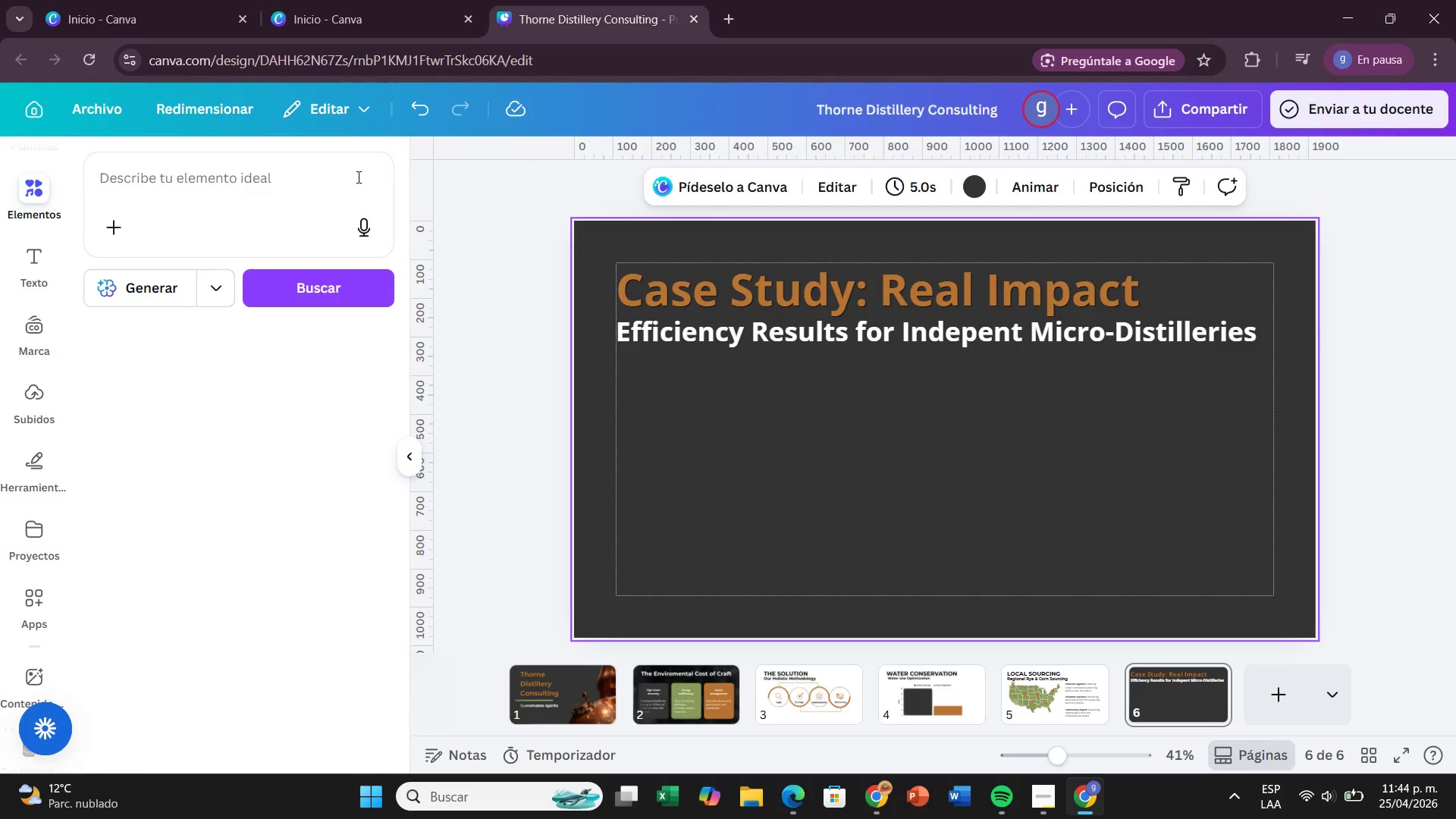 
type(line)
 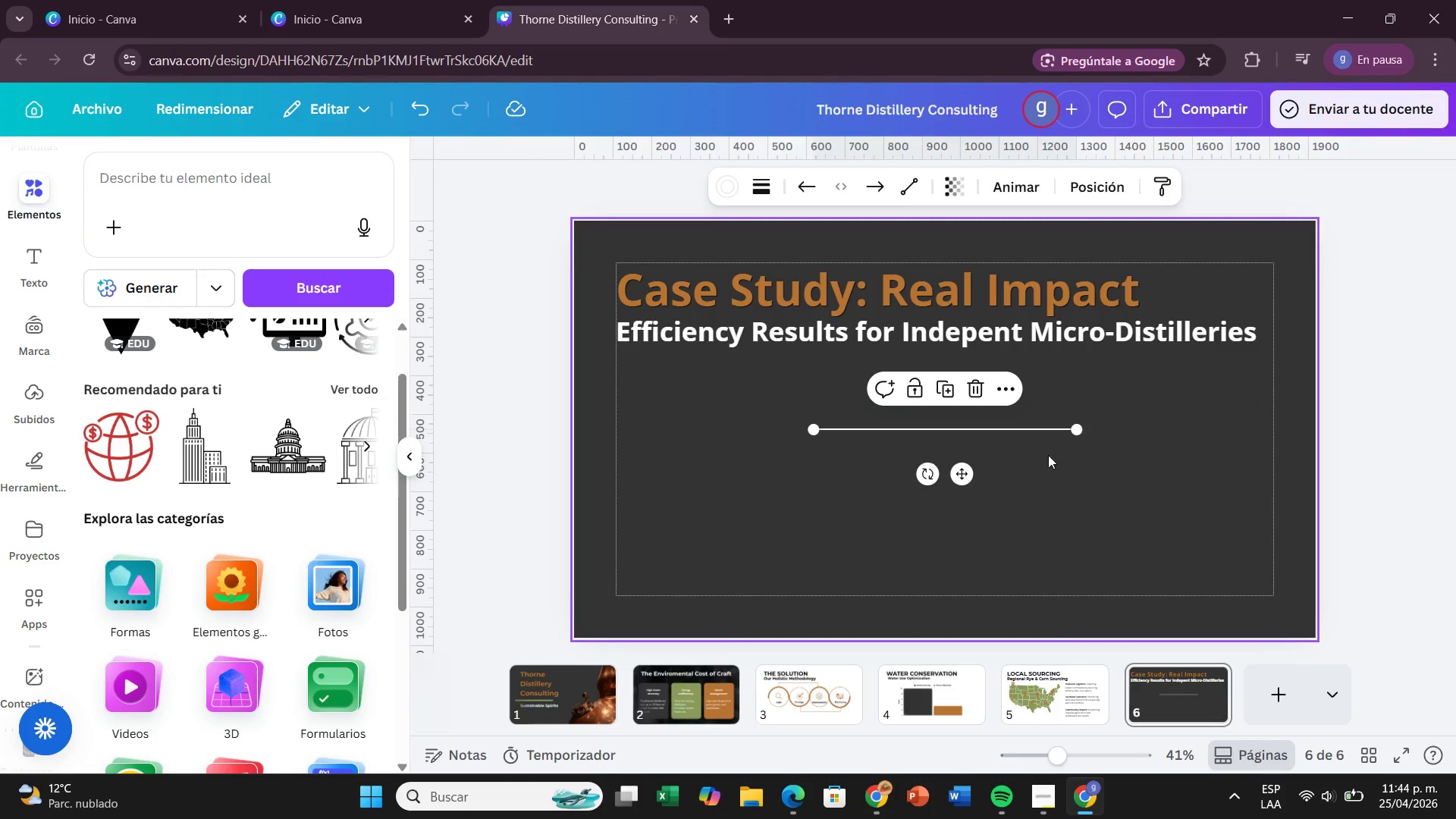 
left_click([1081, 440])
 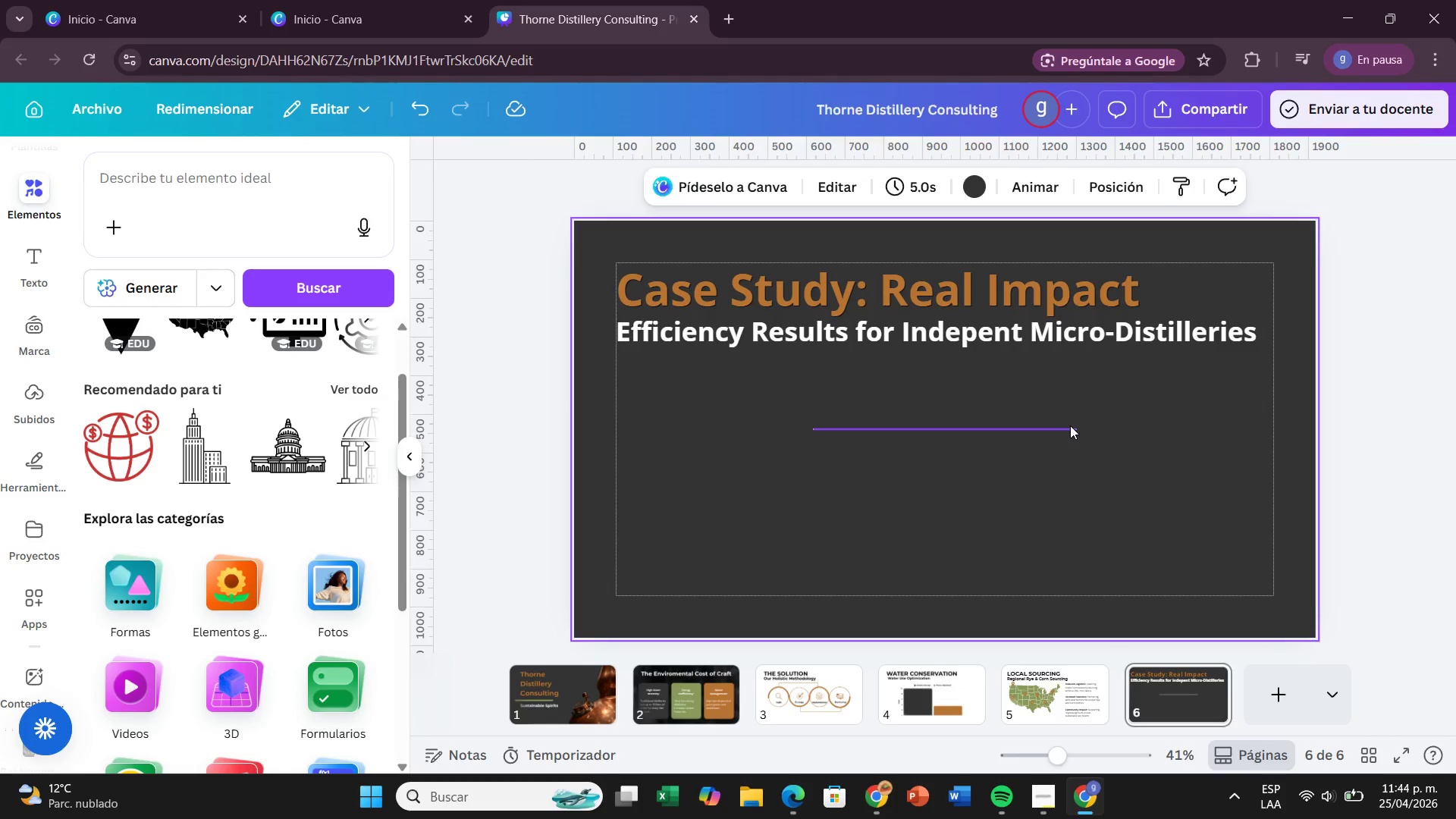 
left_click([1070, 425])
 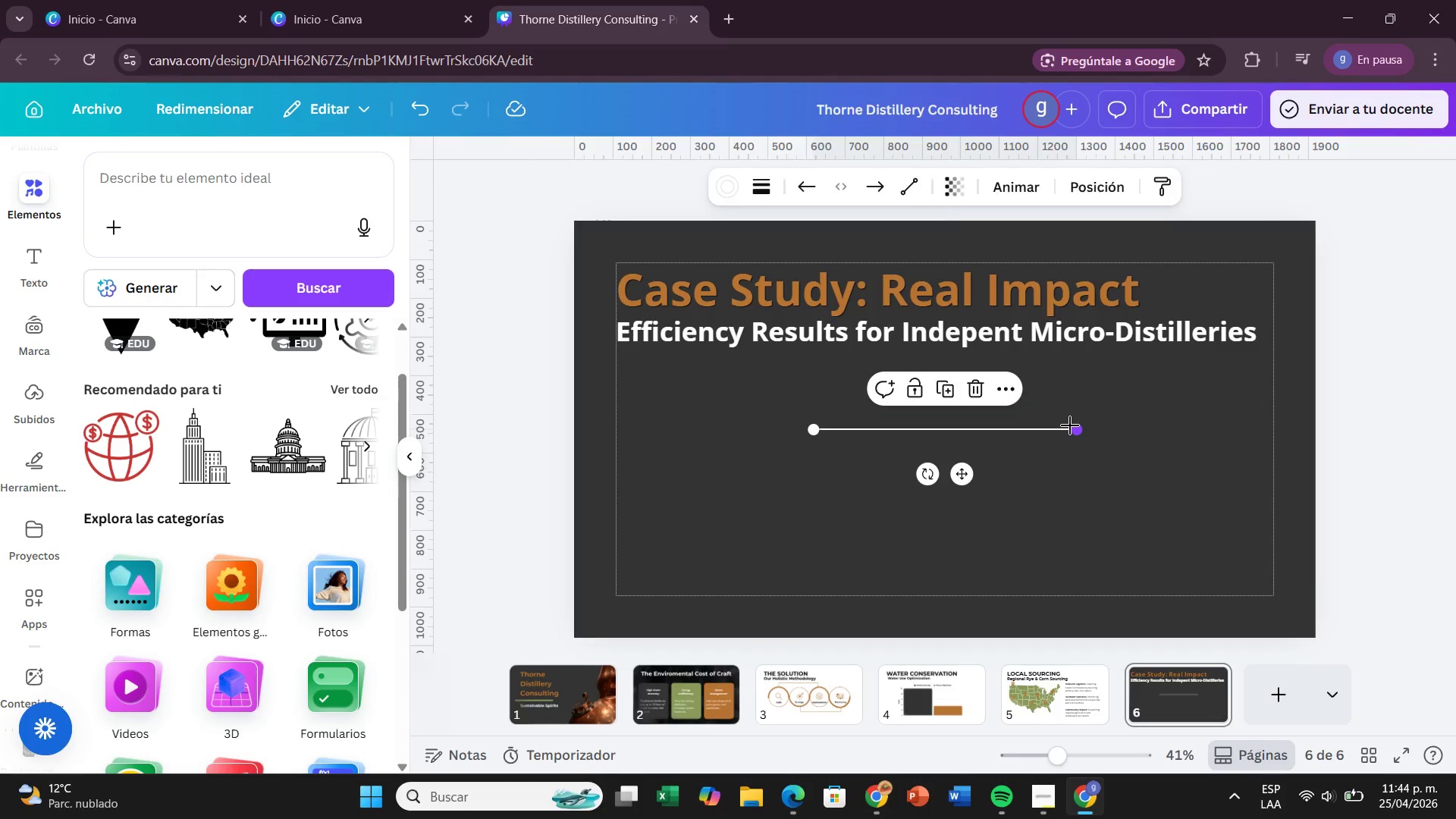 
key(Backspace)
 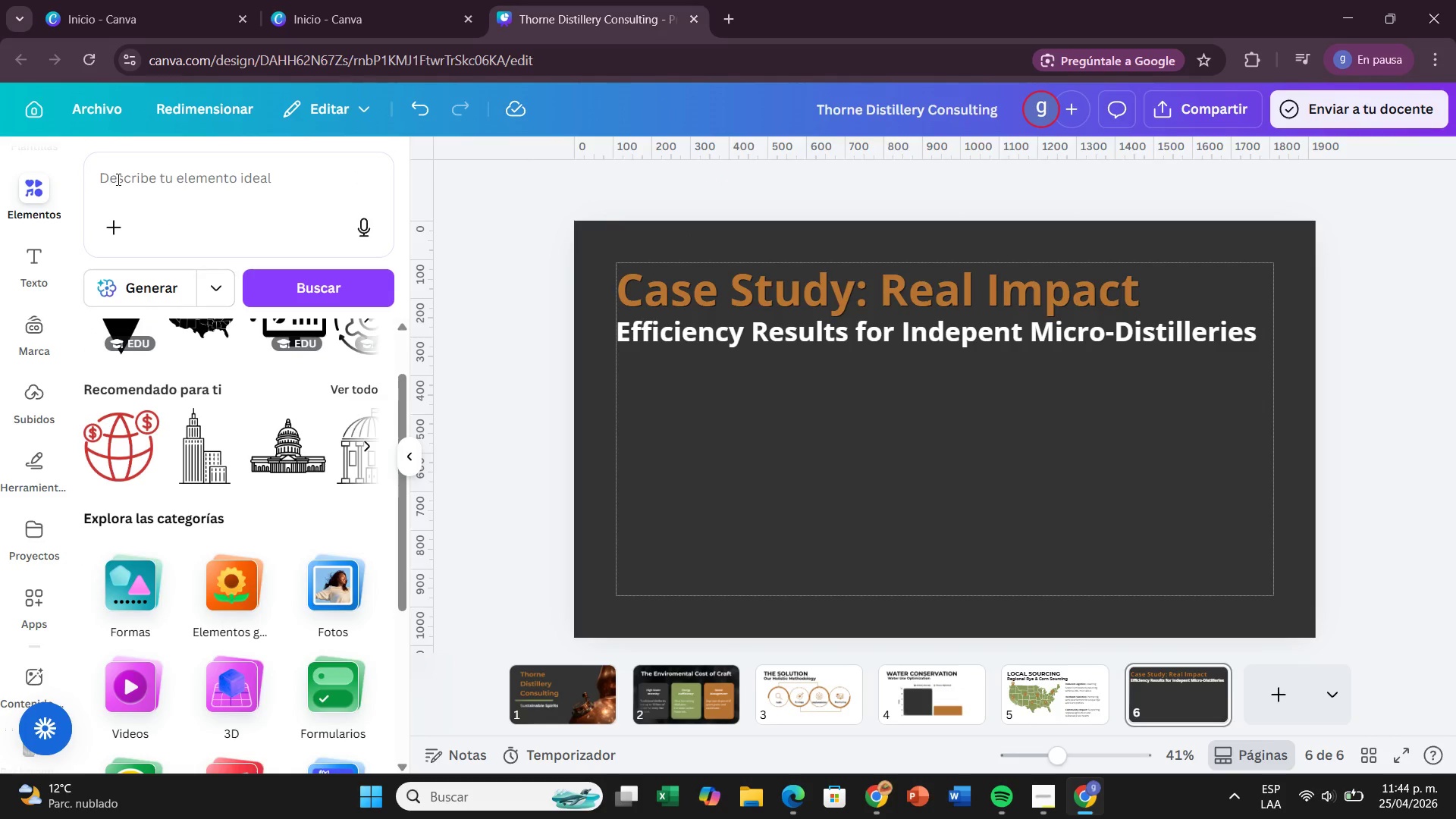 
left_click([117, 179])
 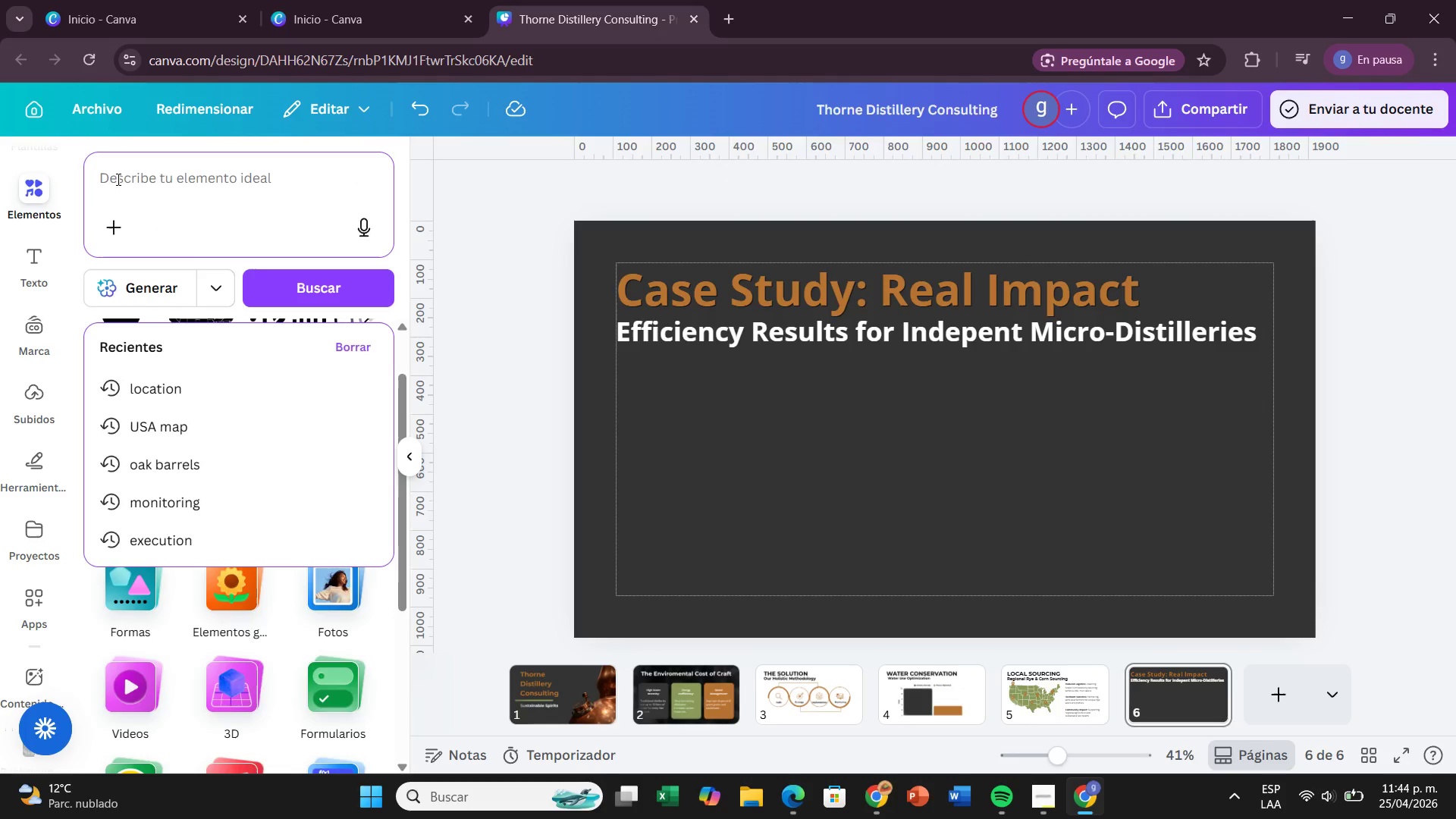 
type(line chart)
 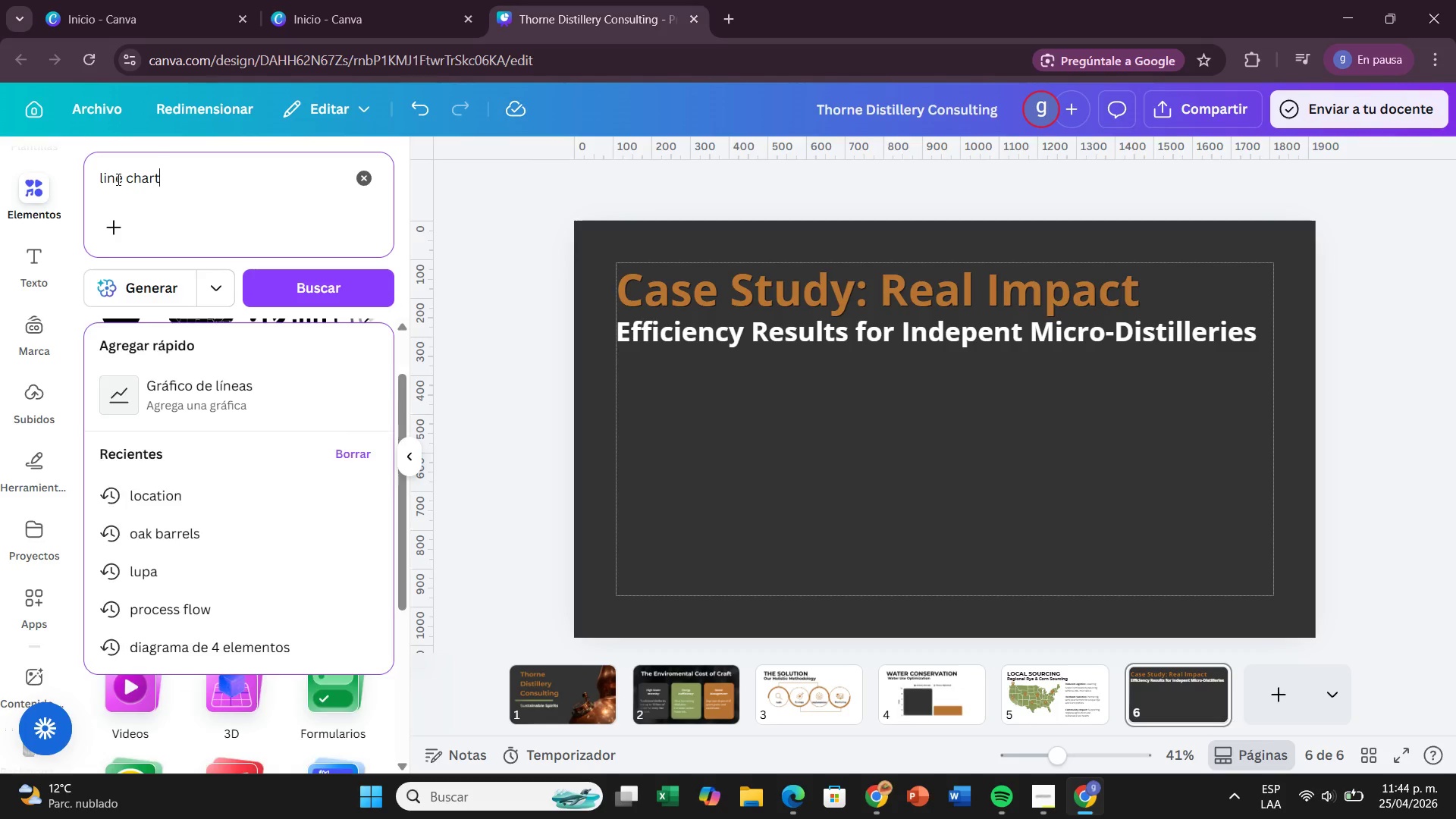 
key(Enter)
 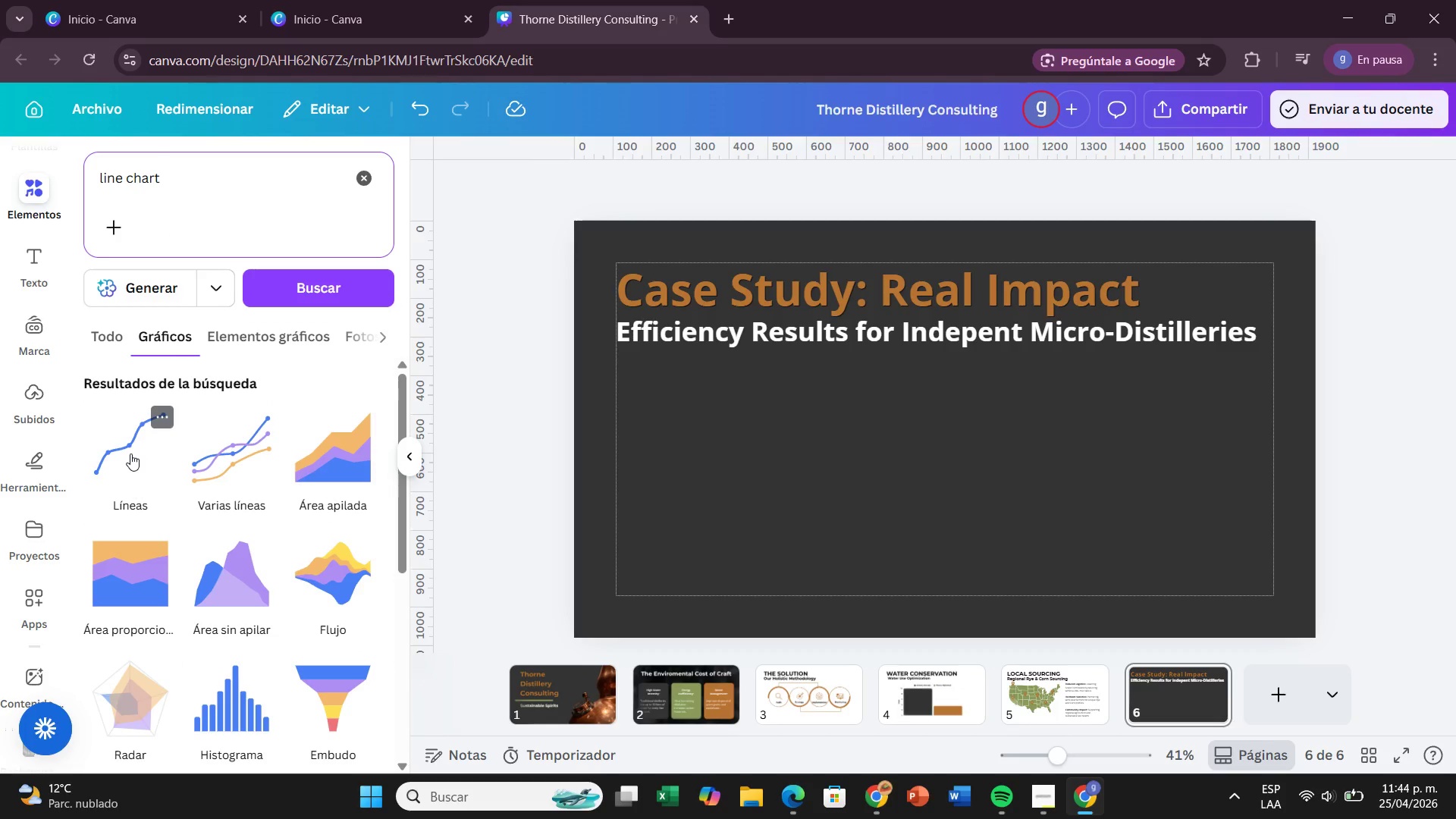 
wait(12.55)
 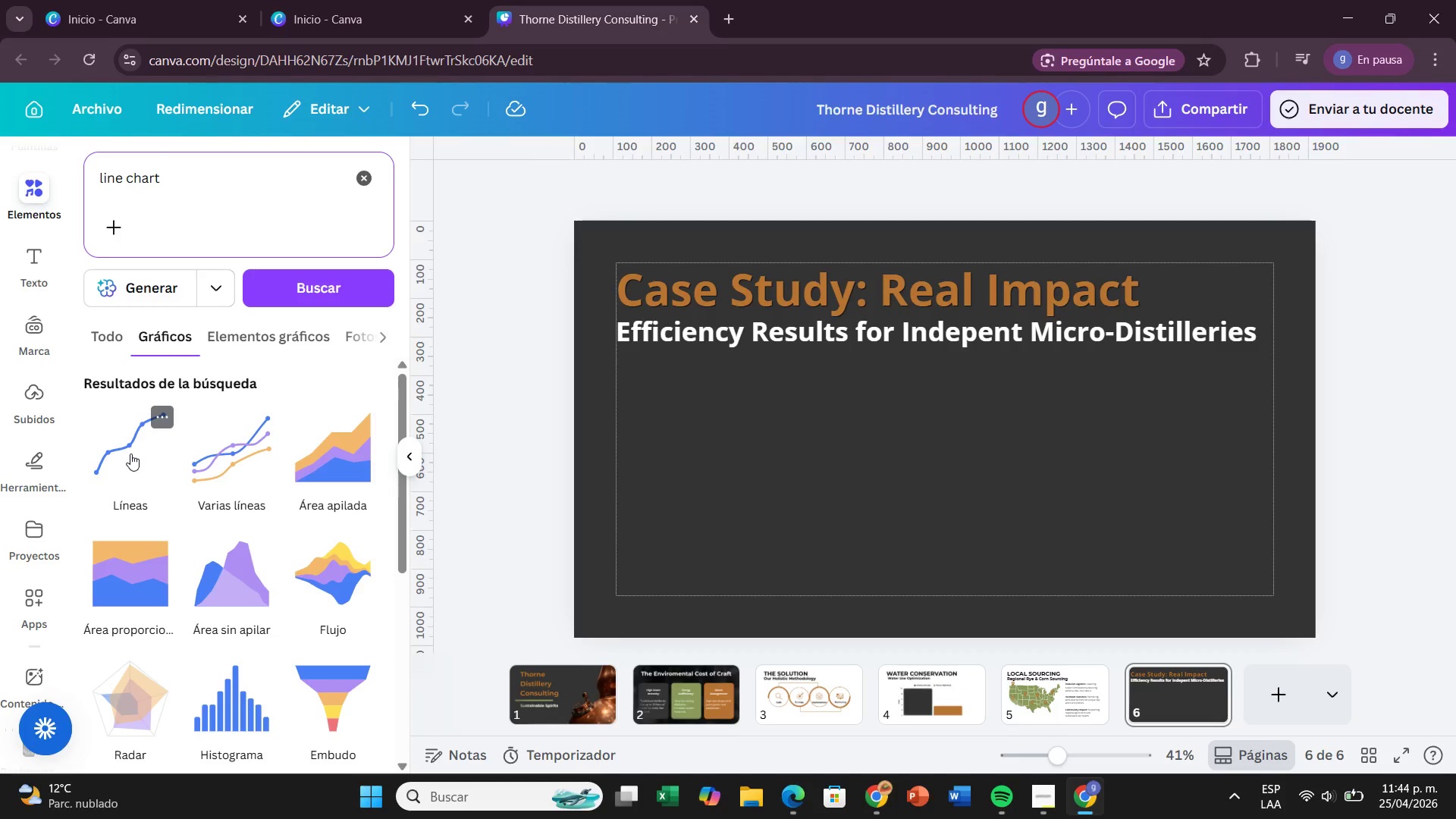 
left_click([130, 453])
 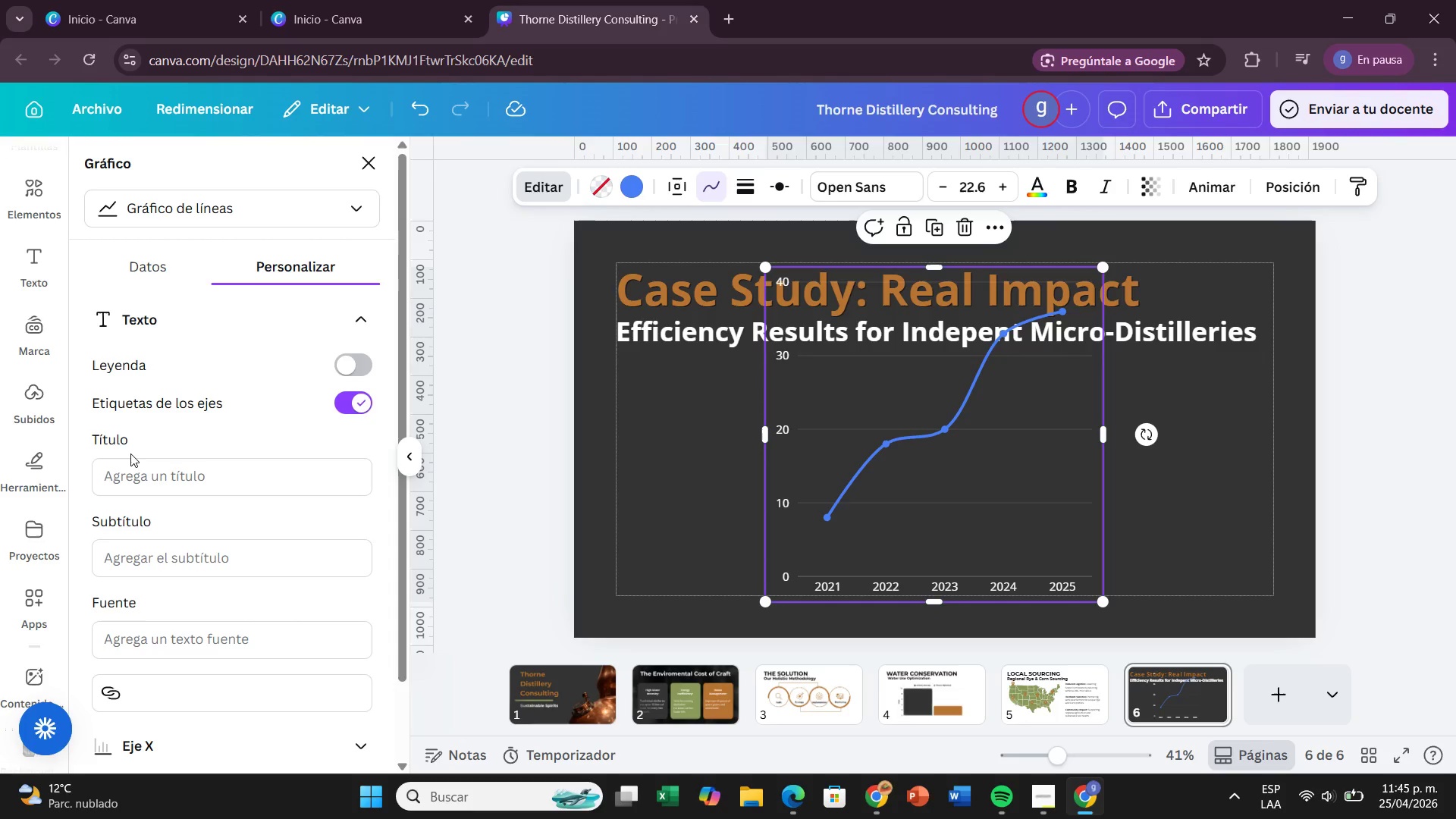 
wait(26.91)
 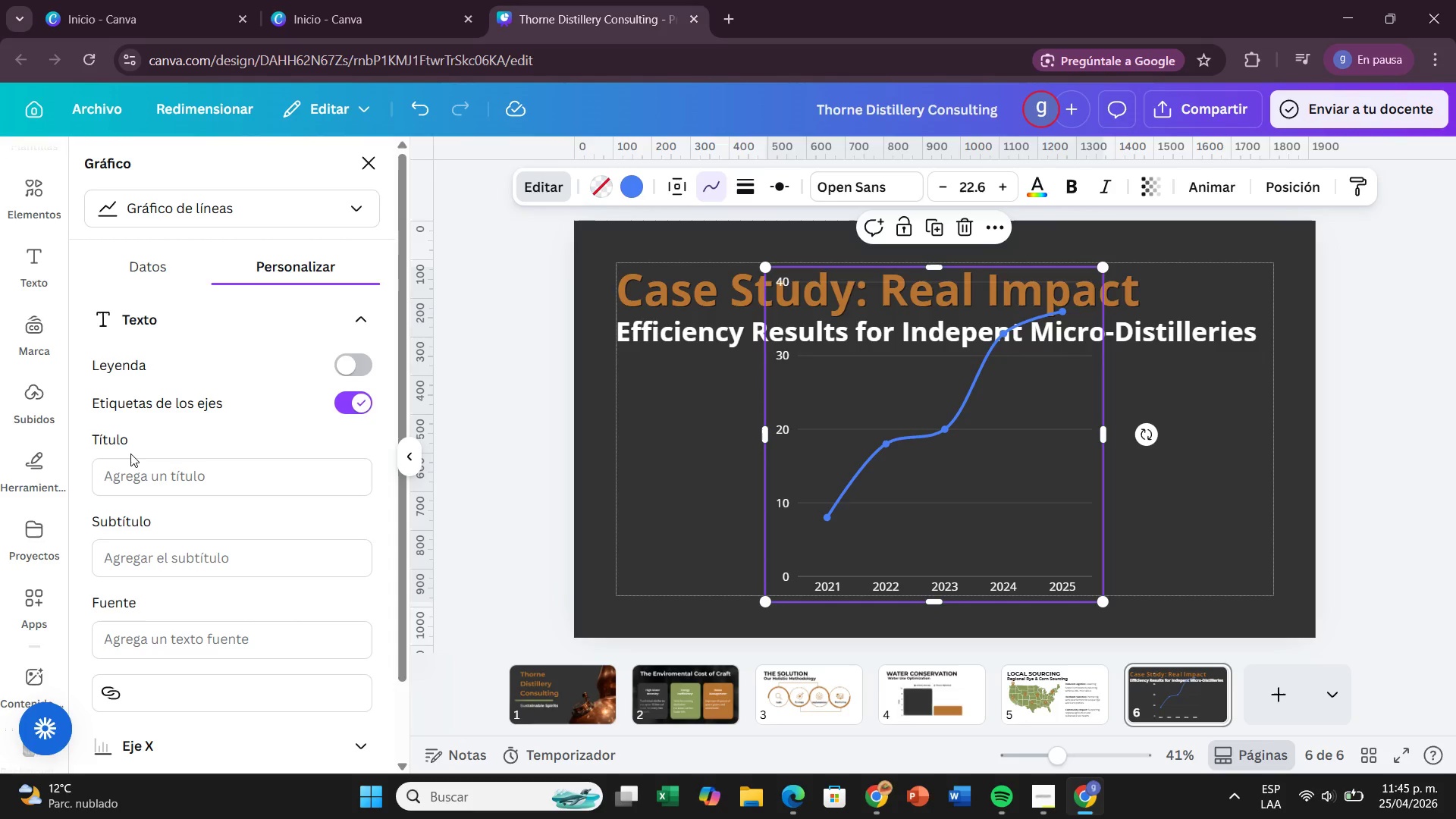 
left_click_drag(start_coordinate=[1103, 267], to_coordinate=[1034, 375])
 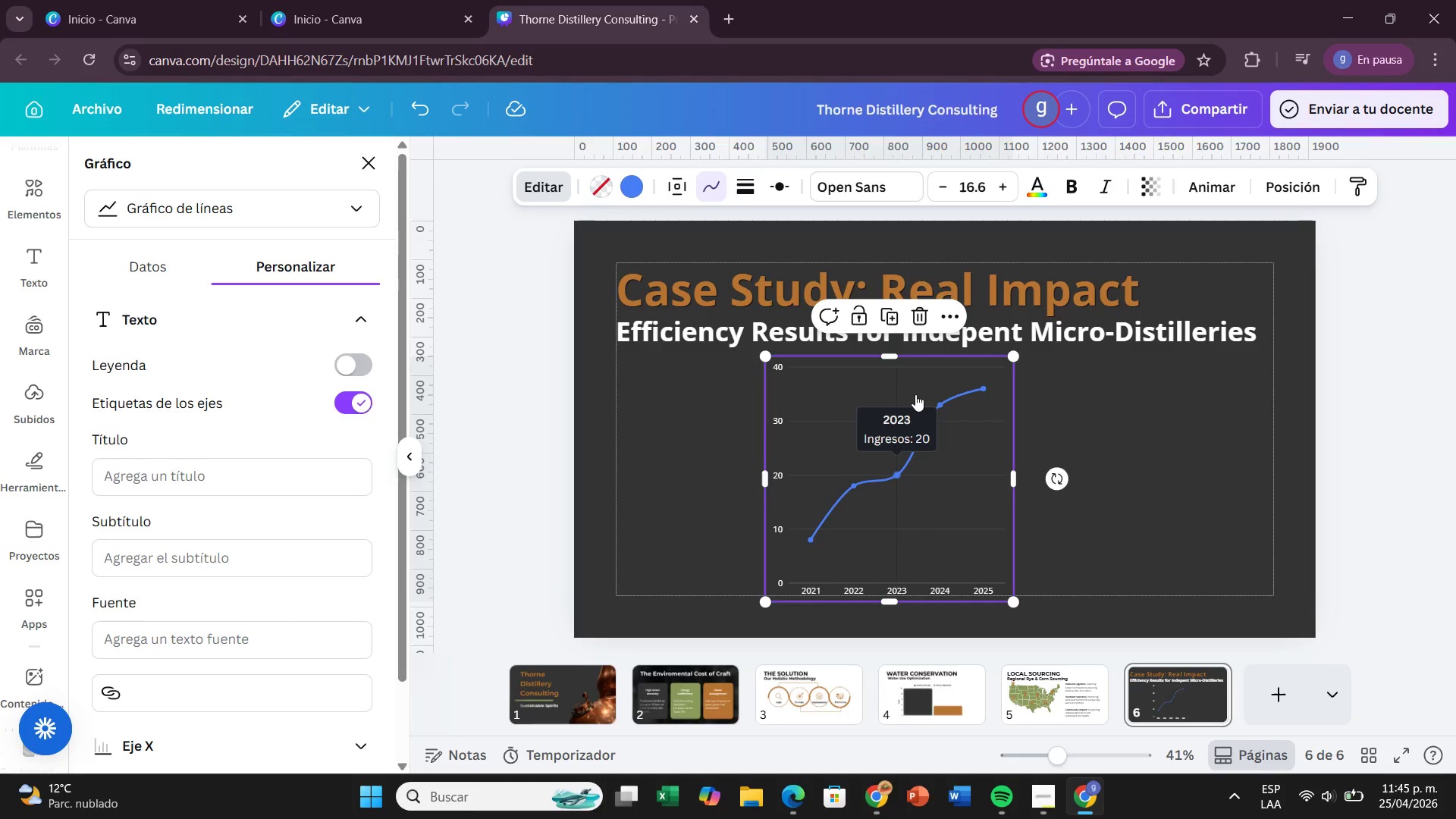 
left_click_drag(start_coordinate=[917, 396], to_coordinate=[770, 383])
 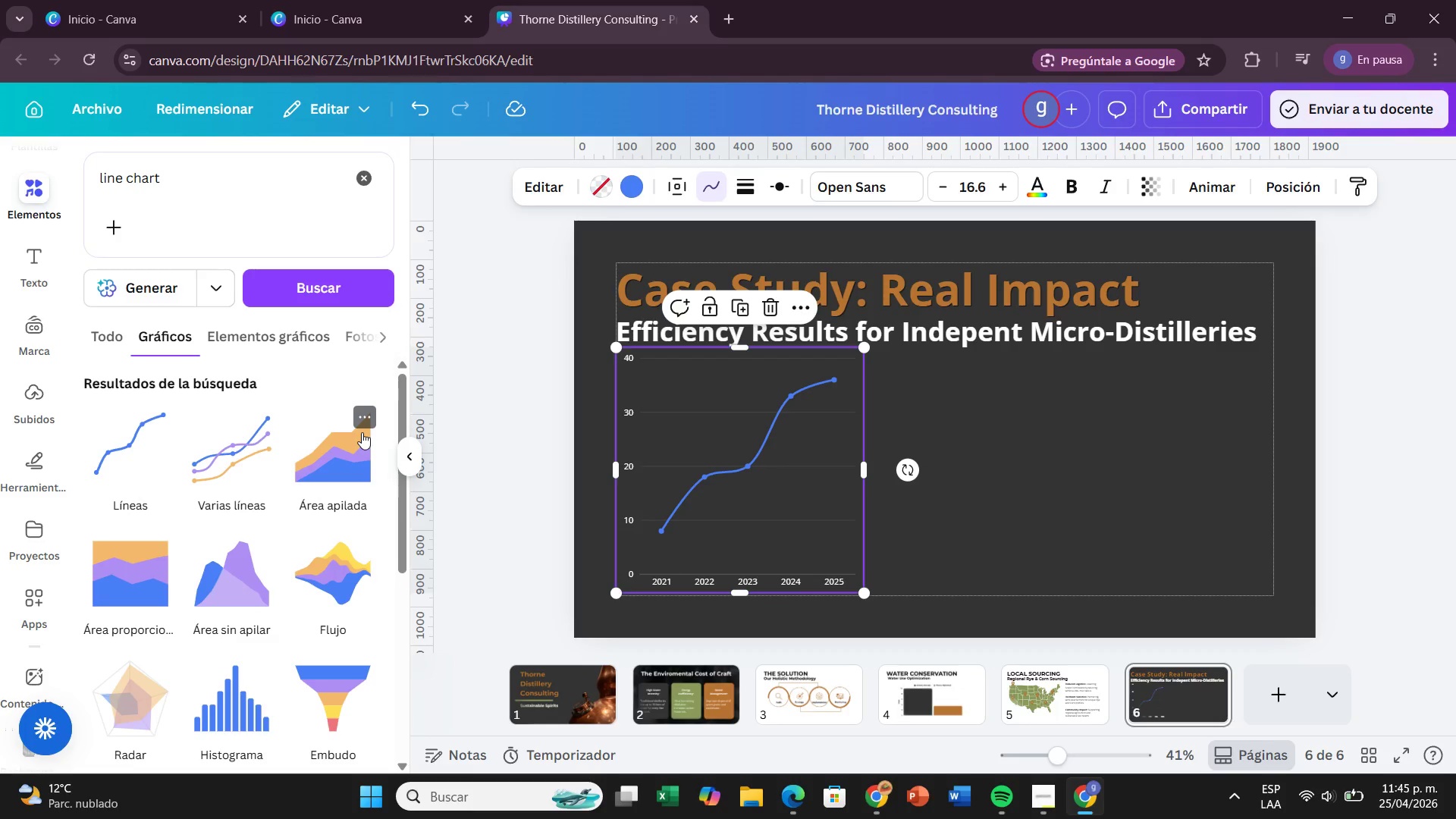 
wait(17.16)
 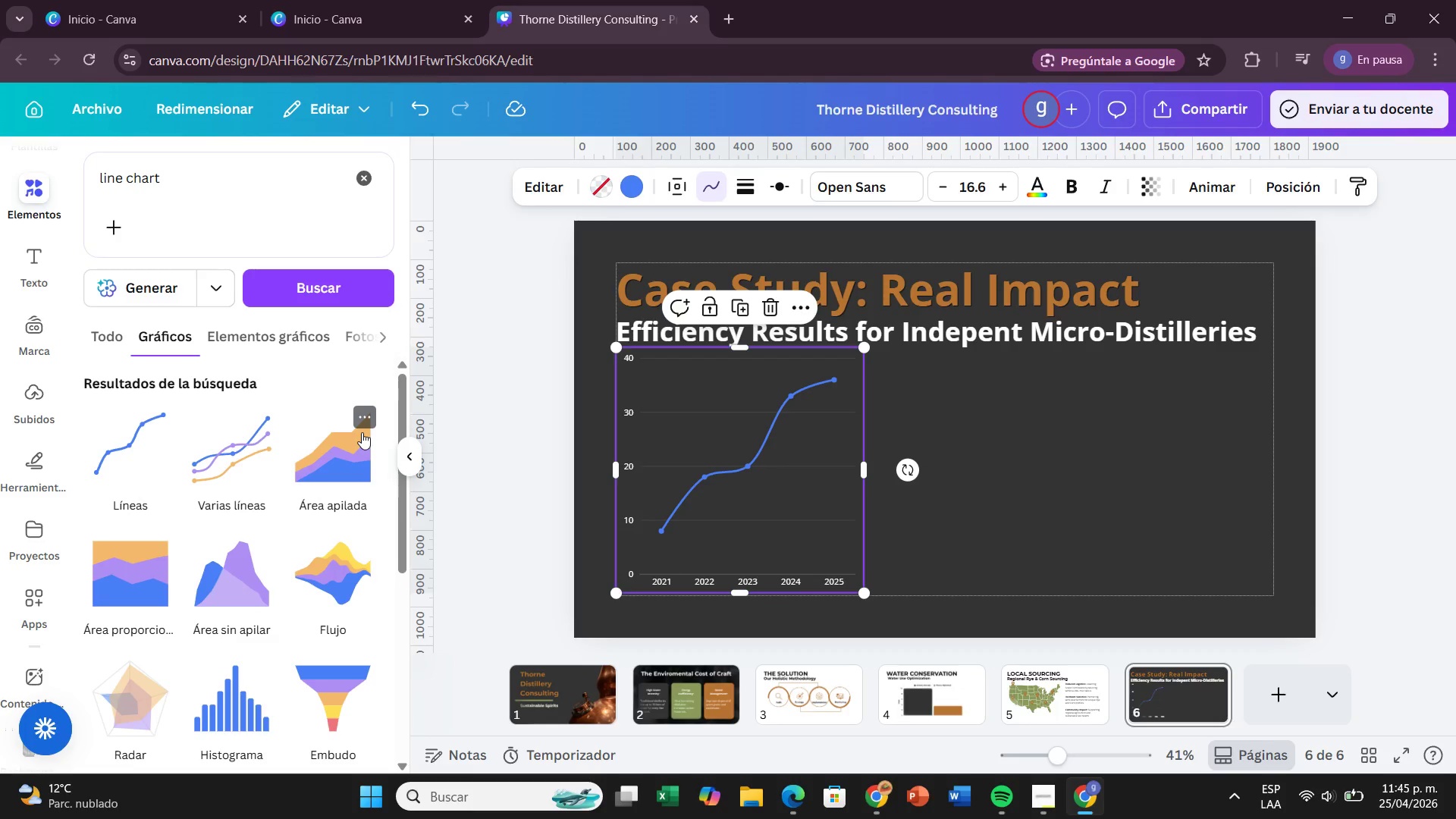 
left_click([504, 194])
 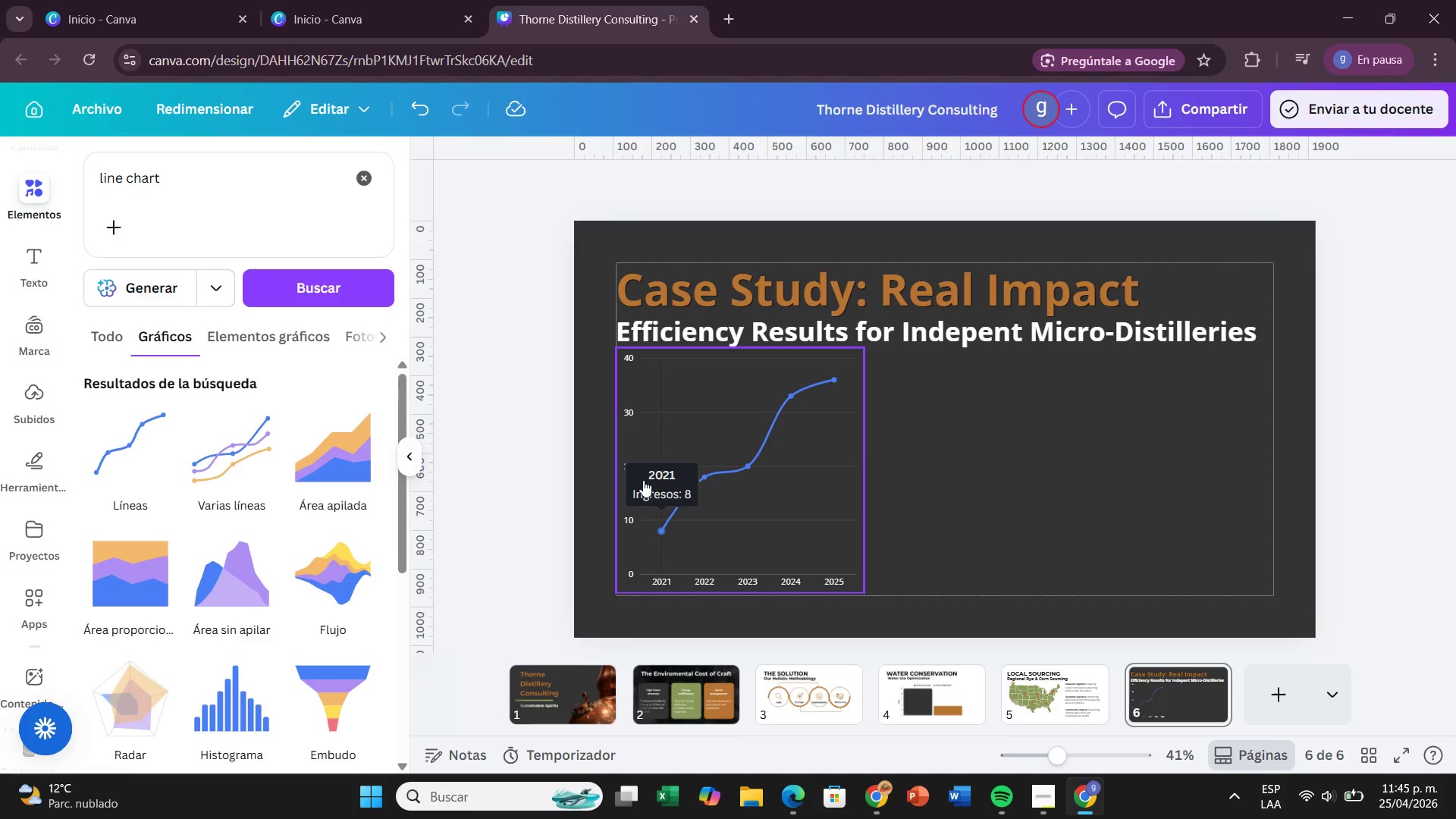 
left_click([643, 480])
 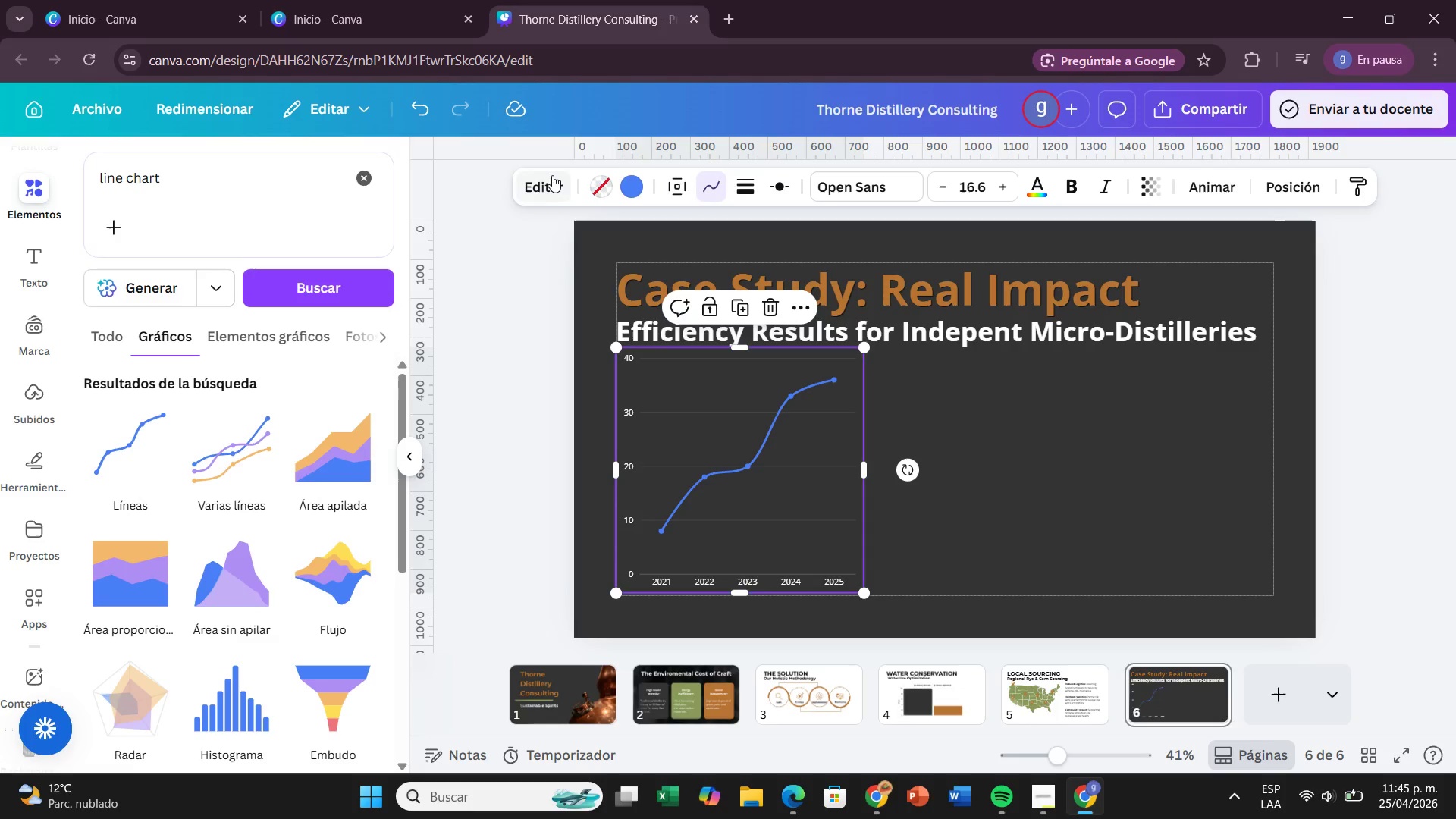 
left_click([551, 174])
 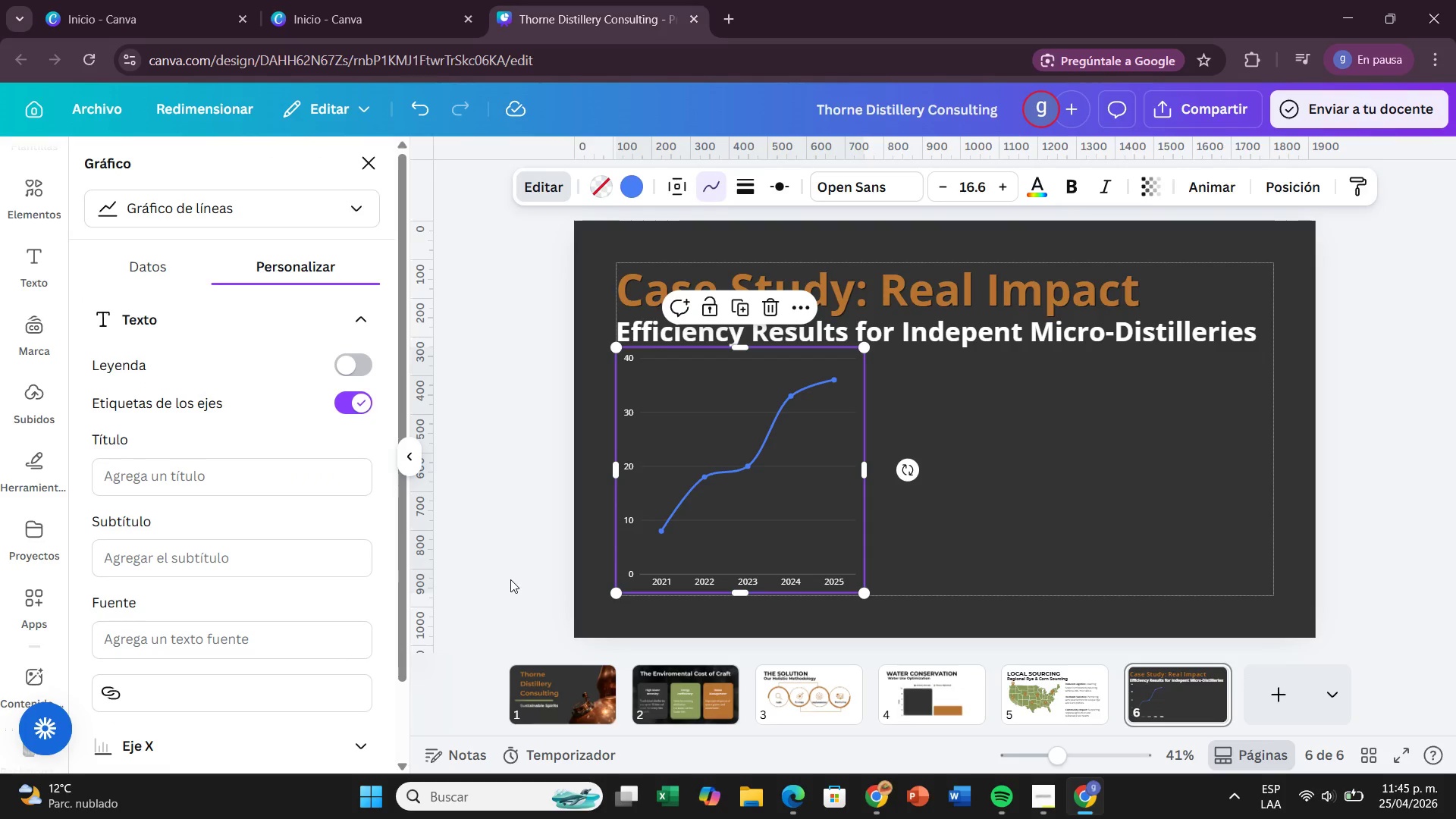 
left_click([127, 271])
 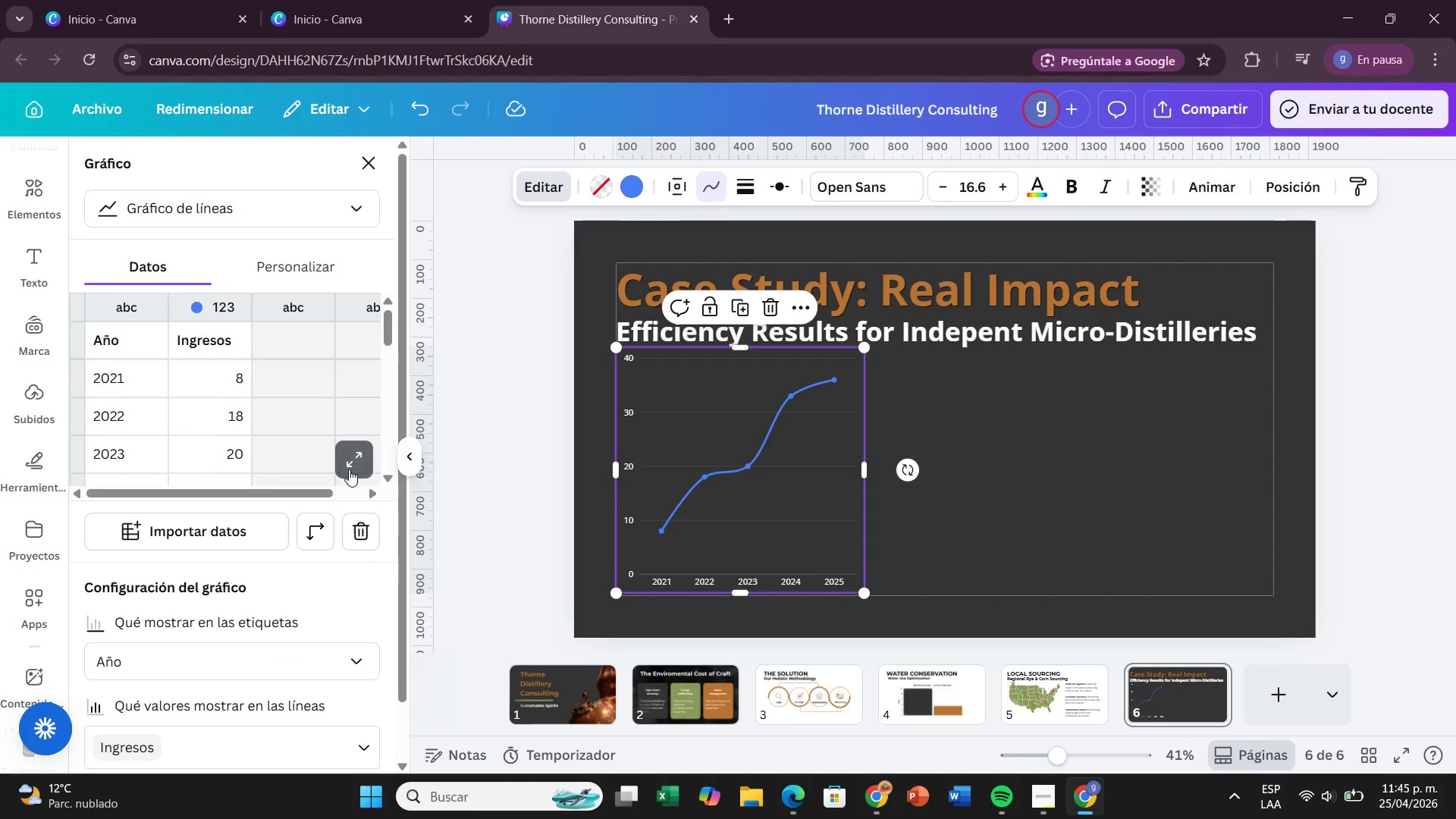 
left_click_drag(start_coordinate=[349, 469], to_coordinate=[352, 462])
 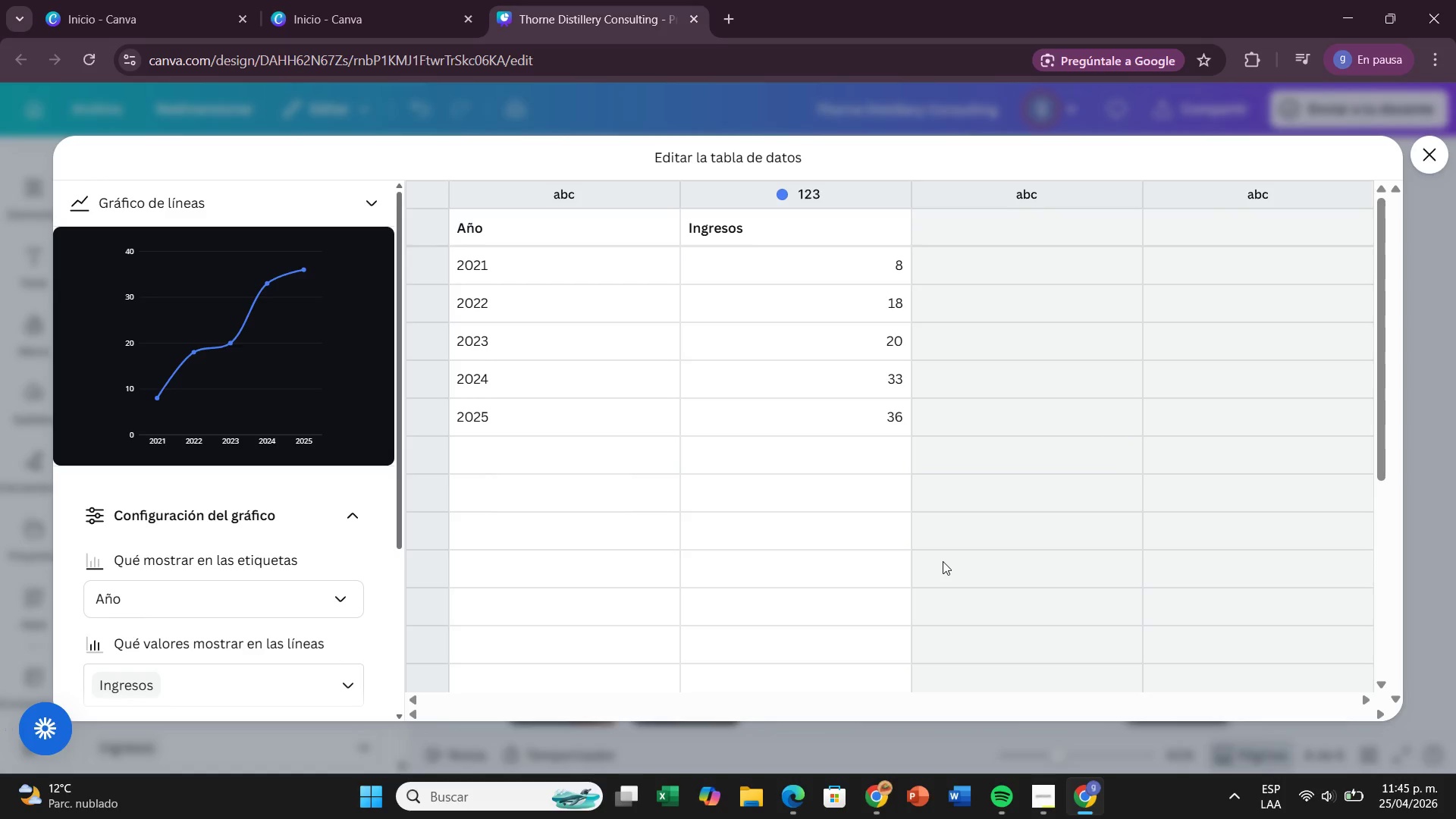 
wait(13.27)
 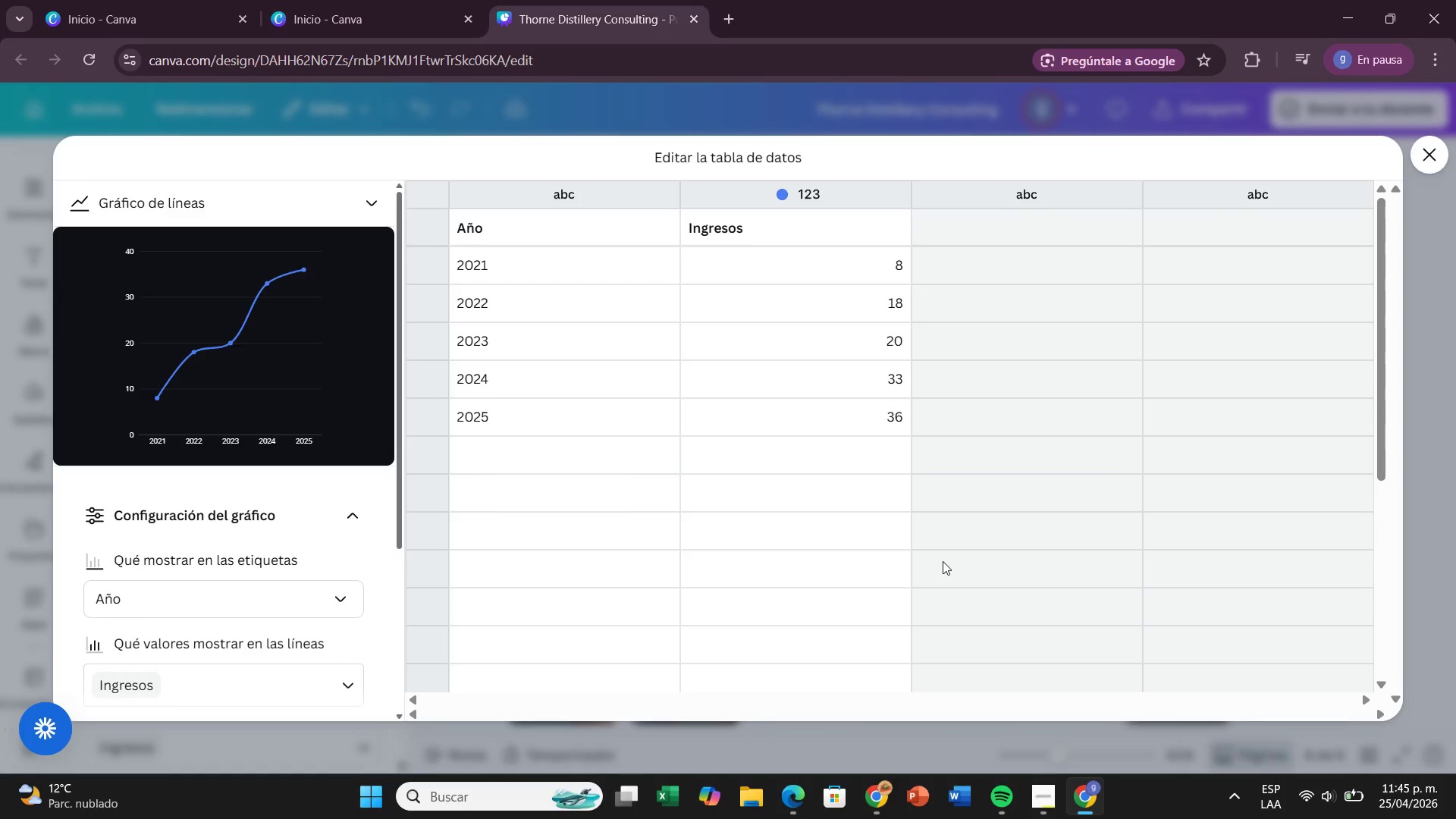 
scroll: coordinate [652, 559], scroll_direction: down, amount: 6.0
 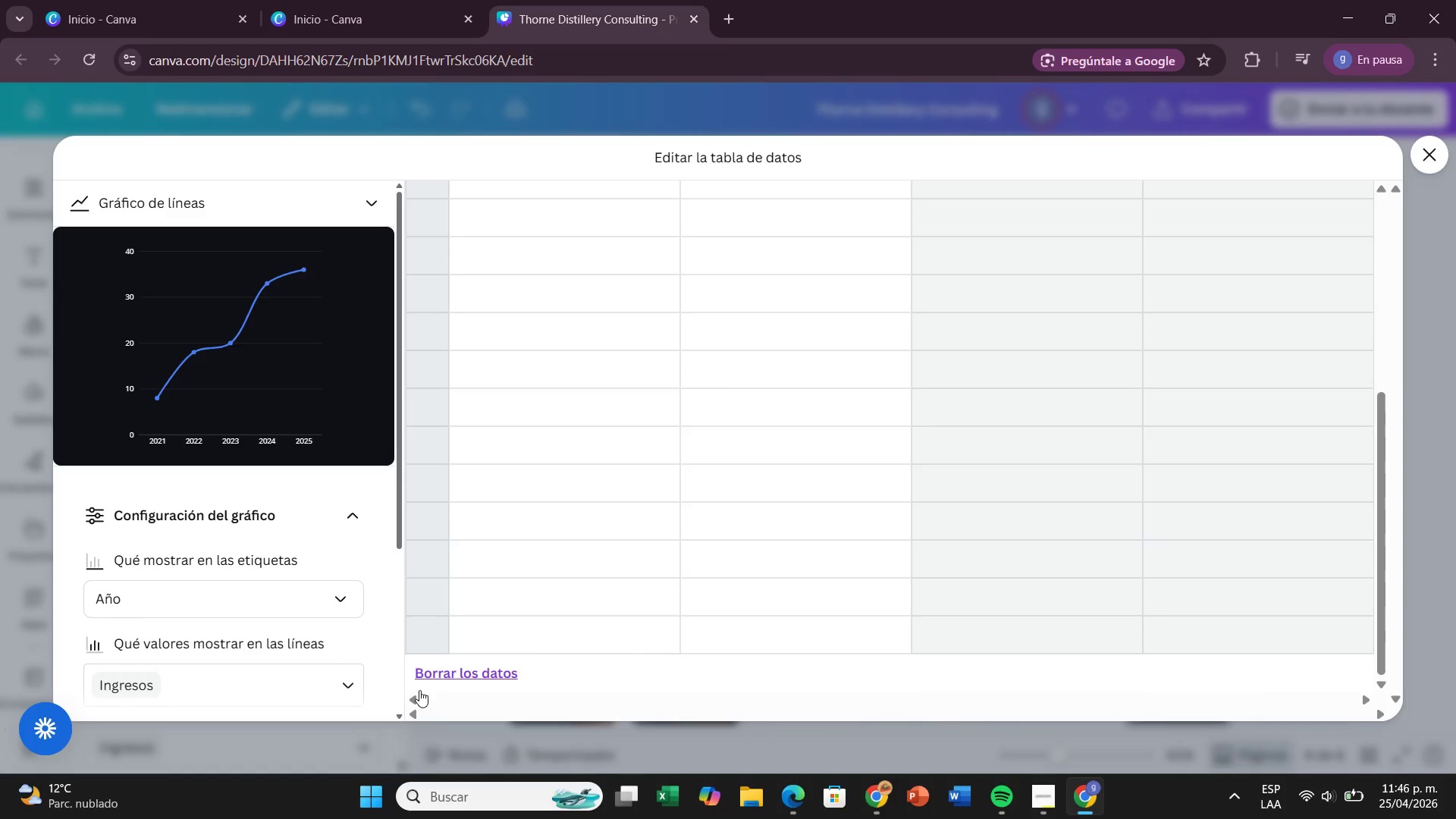 
left_click([419, 690])
 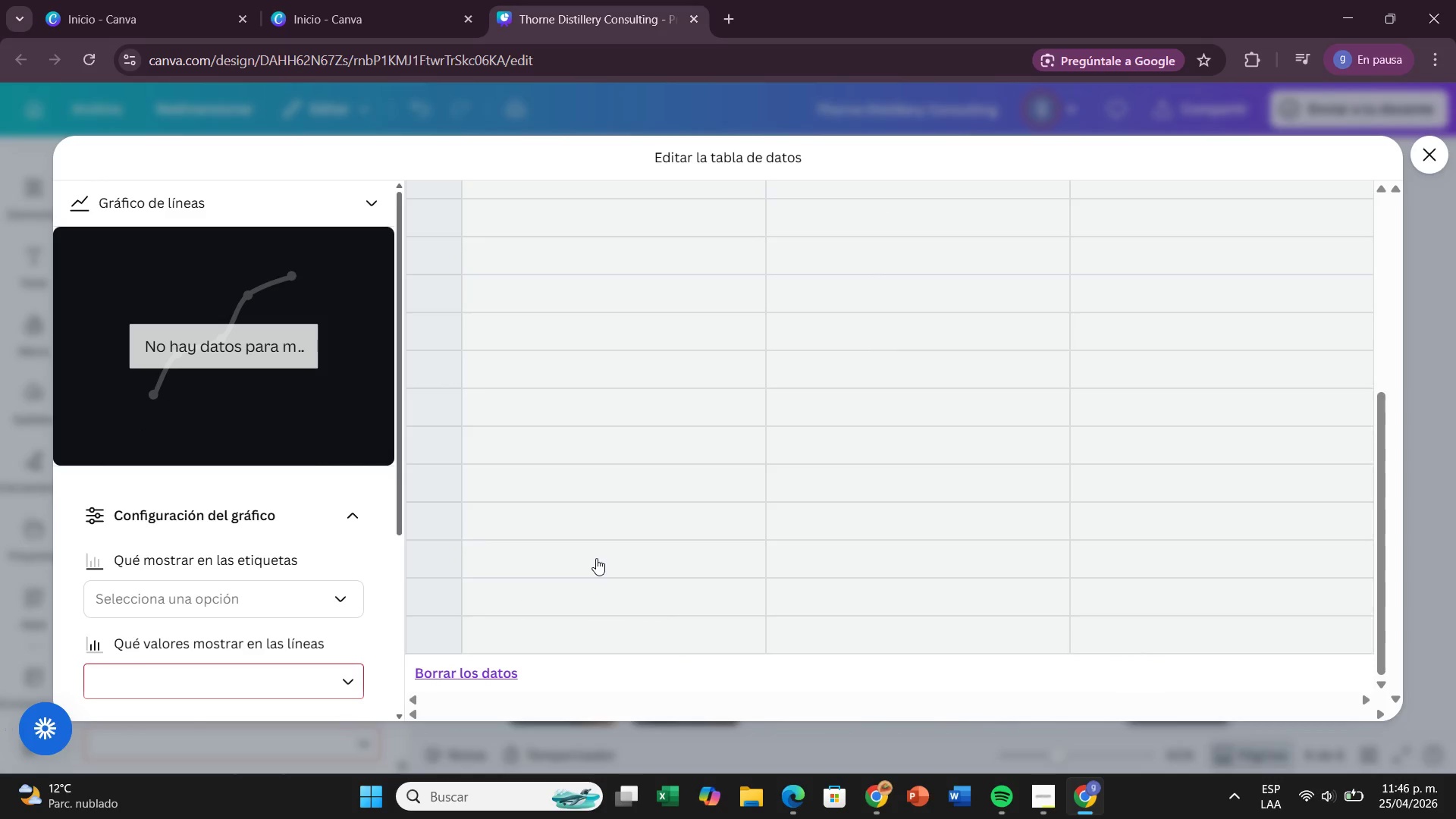 
left_click([672, 227])
 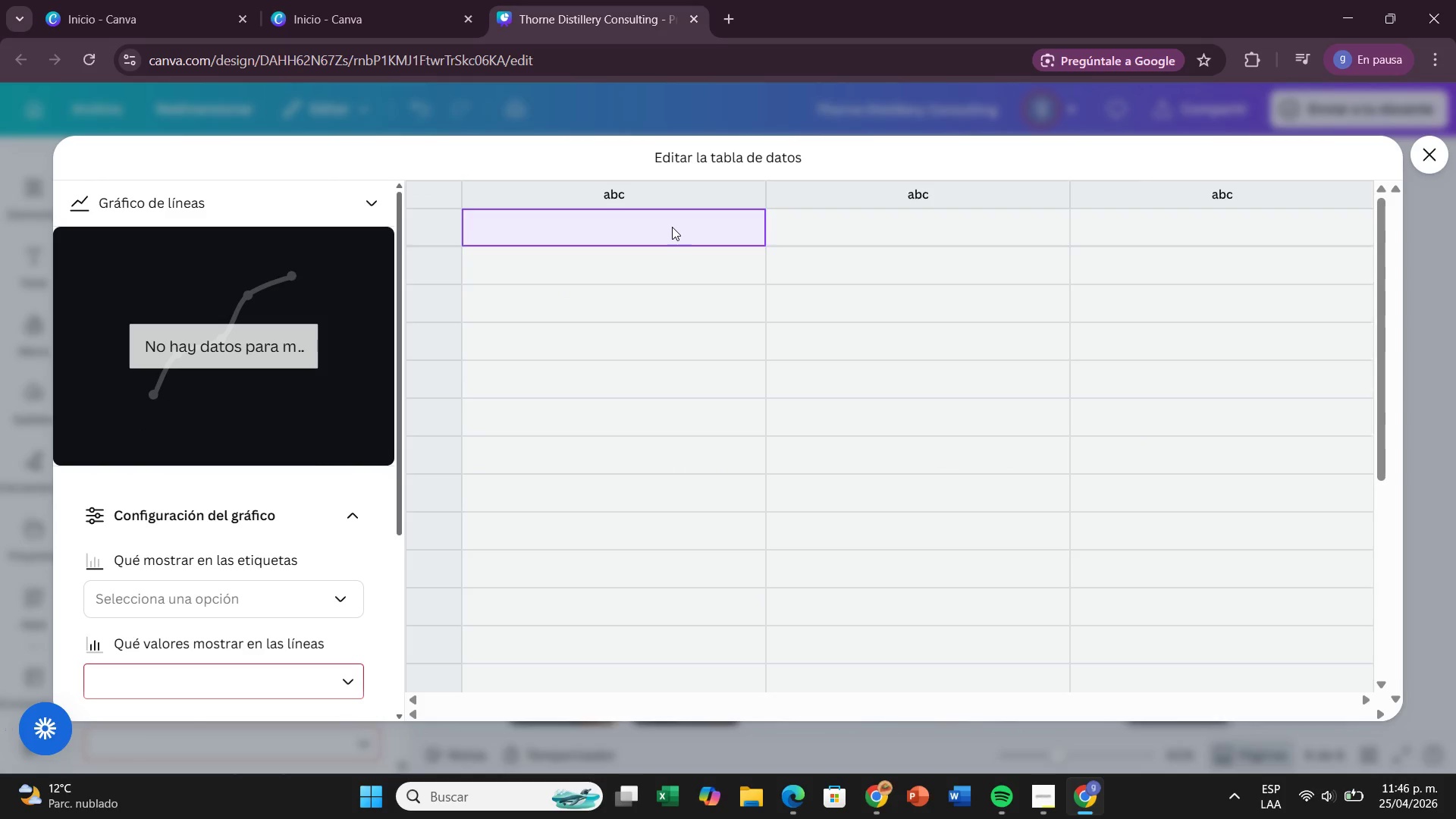 
scroll: coordinate [557, 282], scroll_direction: up, amount: 9.0
 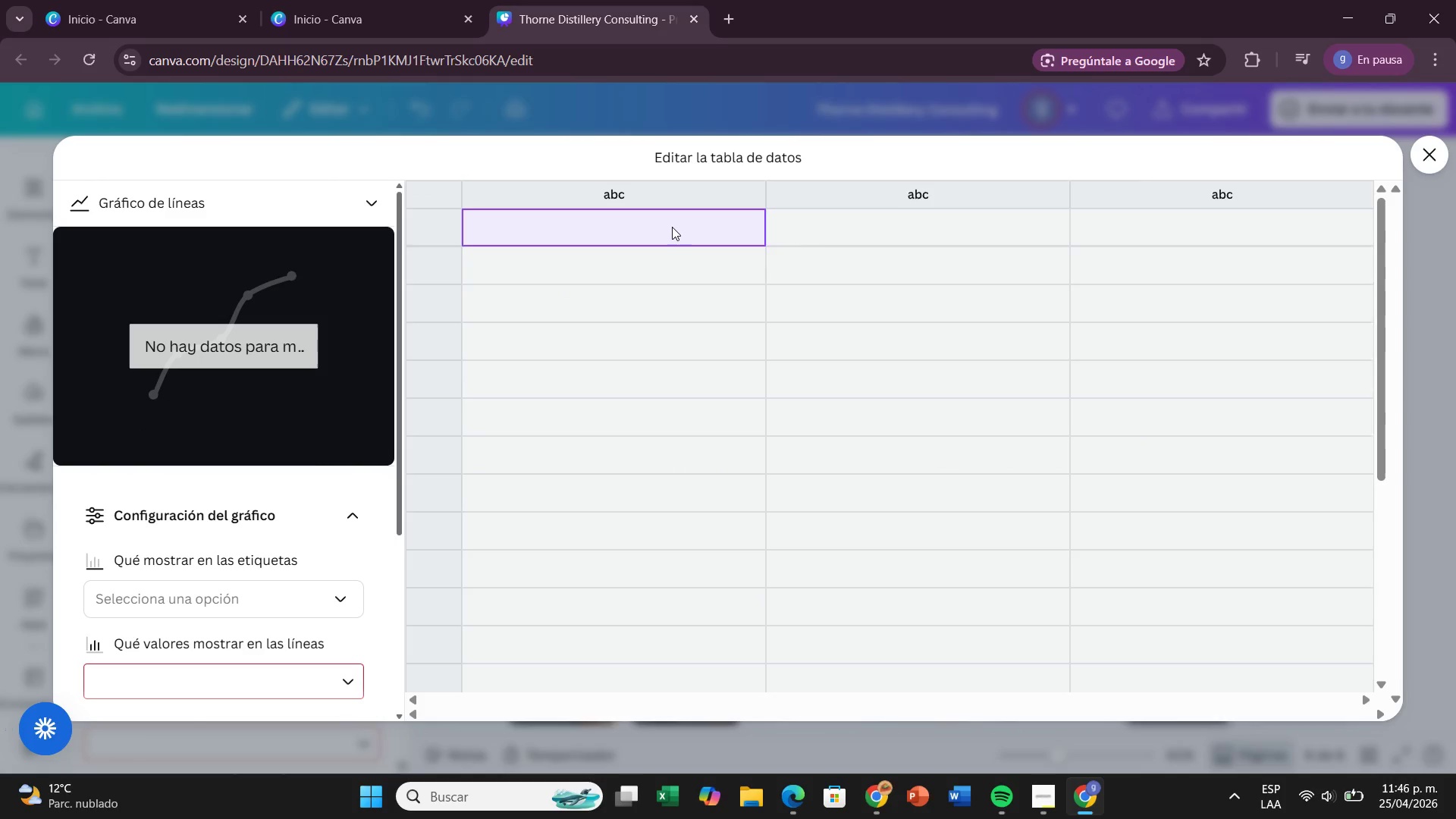 
double_click([672, 227])
 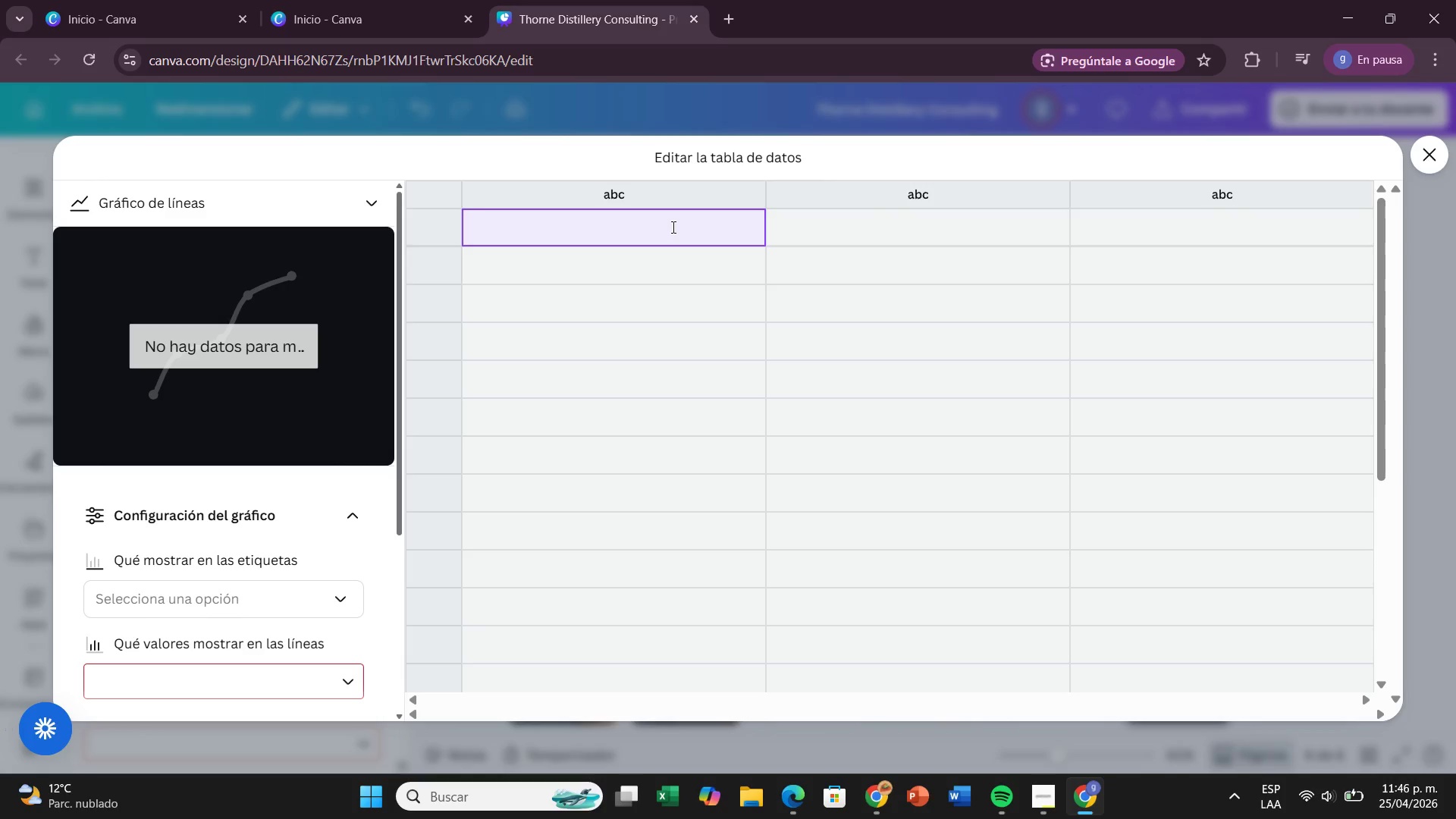 
wait(16.06)
 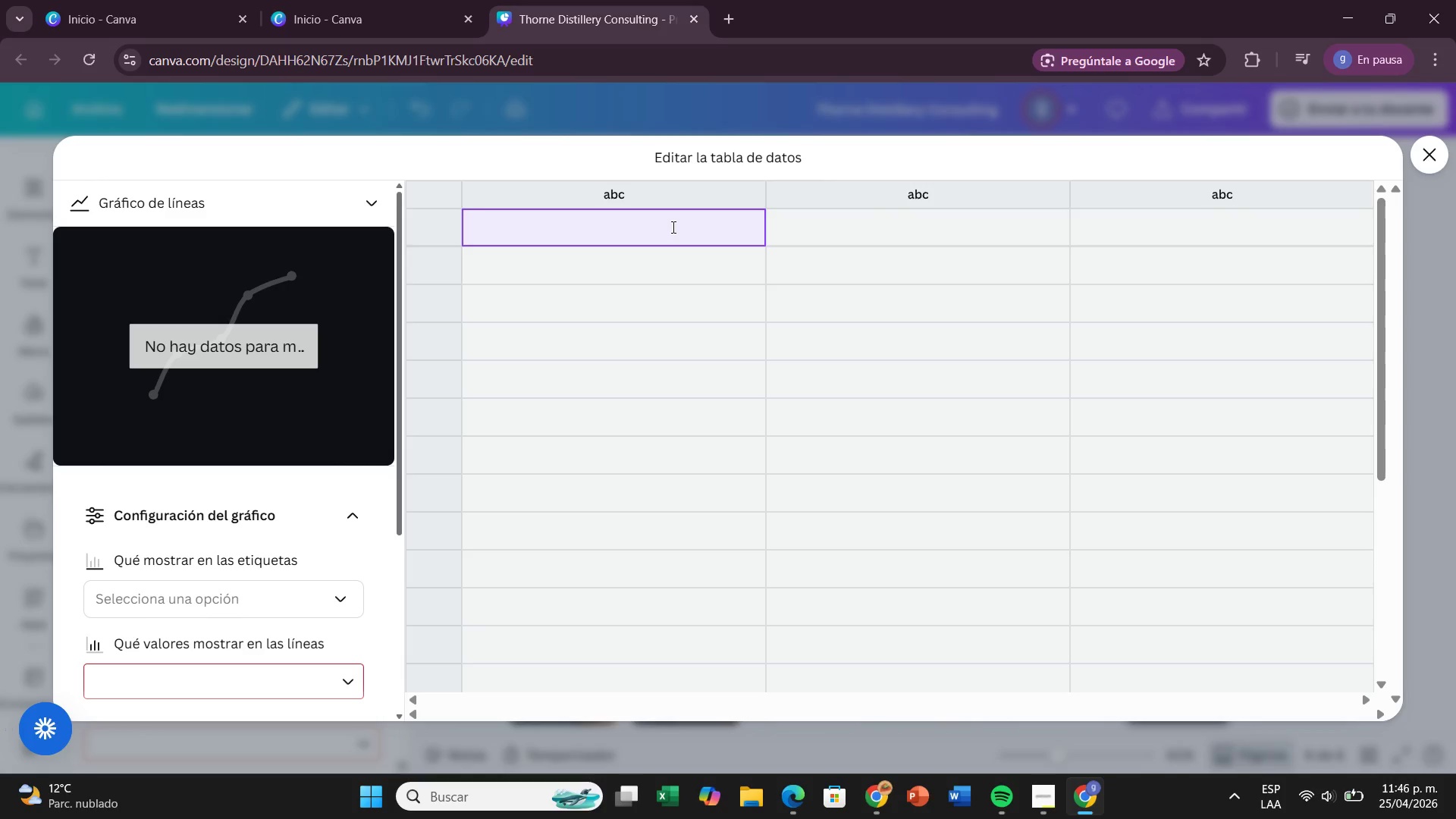 
type(Motn)
key(Backspace)
key(Backspace)
type(nth 1)
key(Backspace)
key(Backspace)
type(s)
 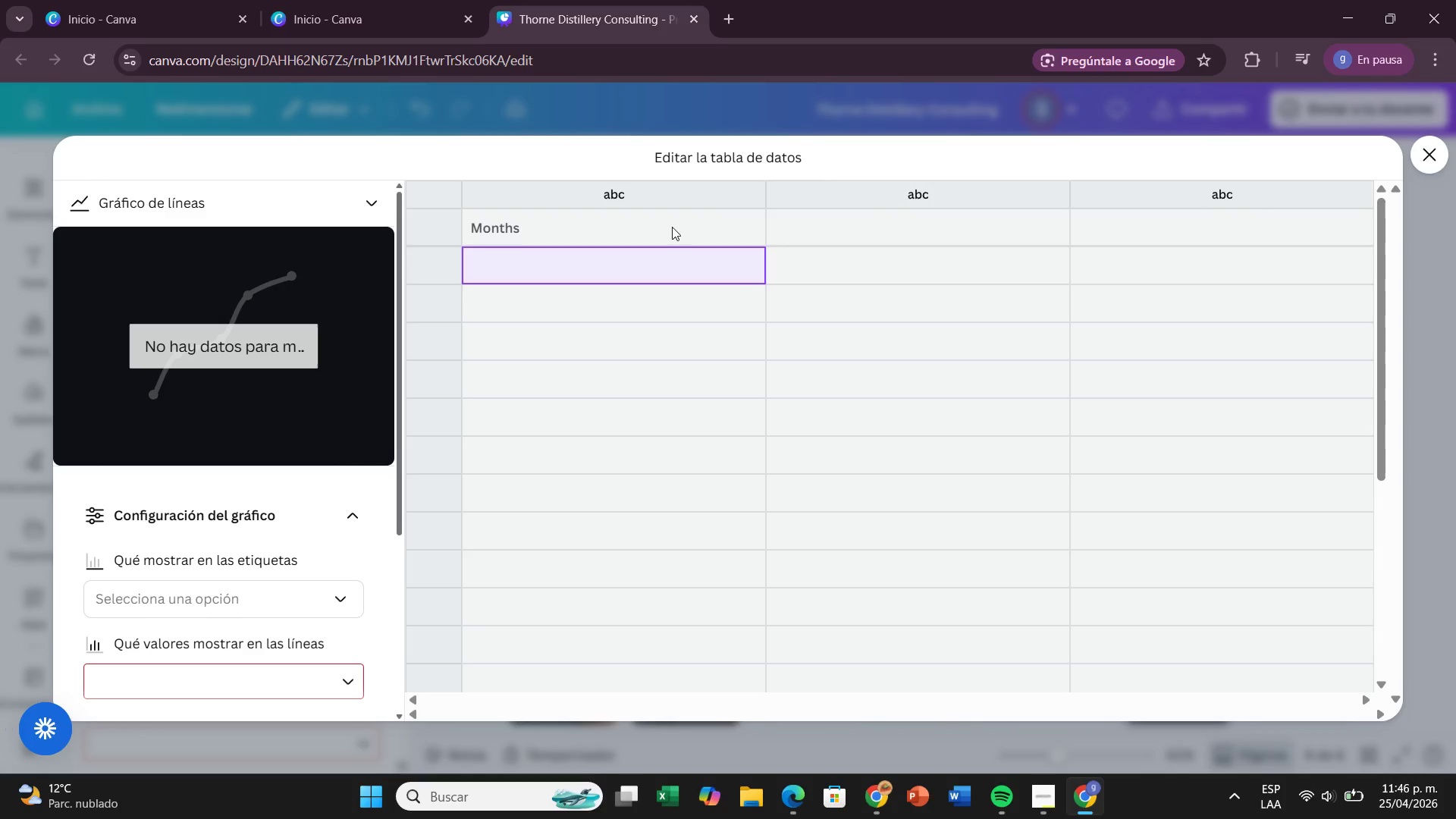 
key(Enter)
 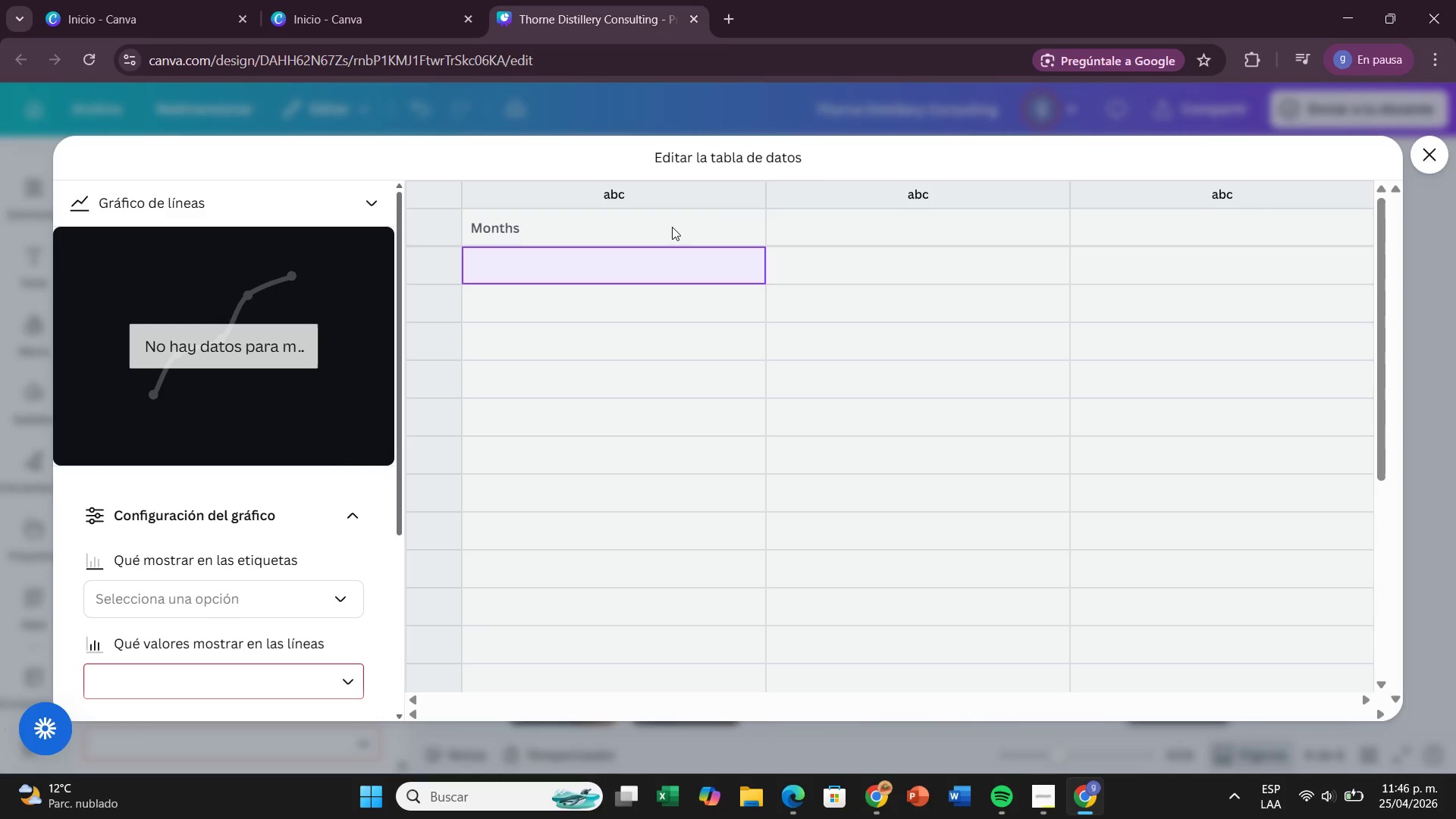 
type(Month 1)
 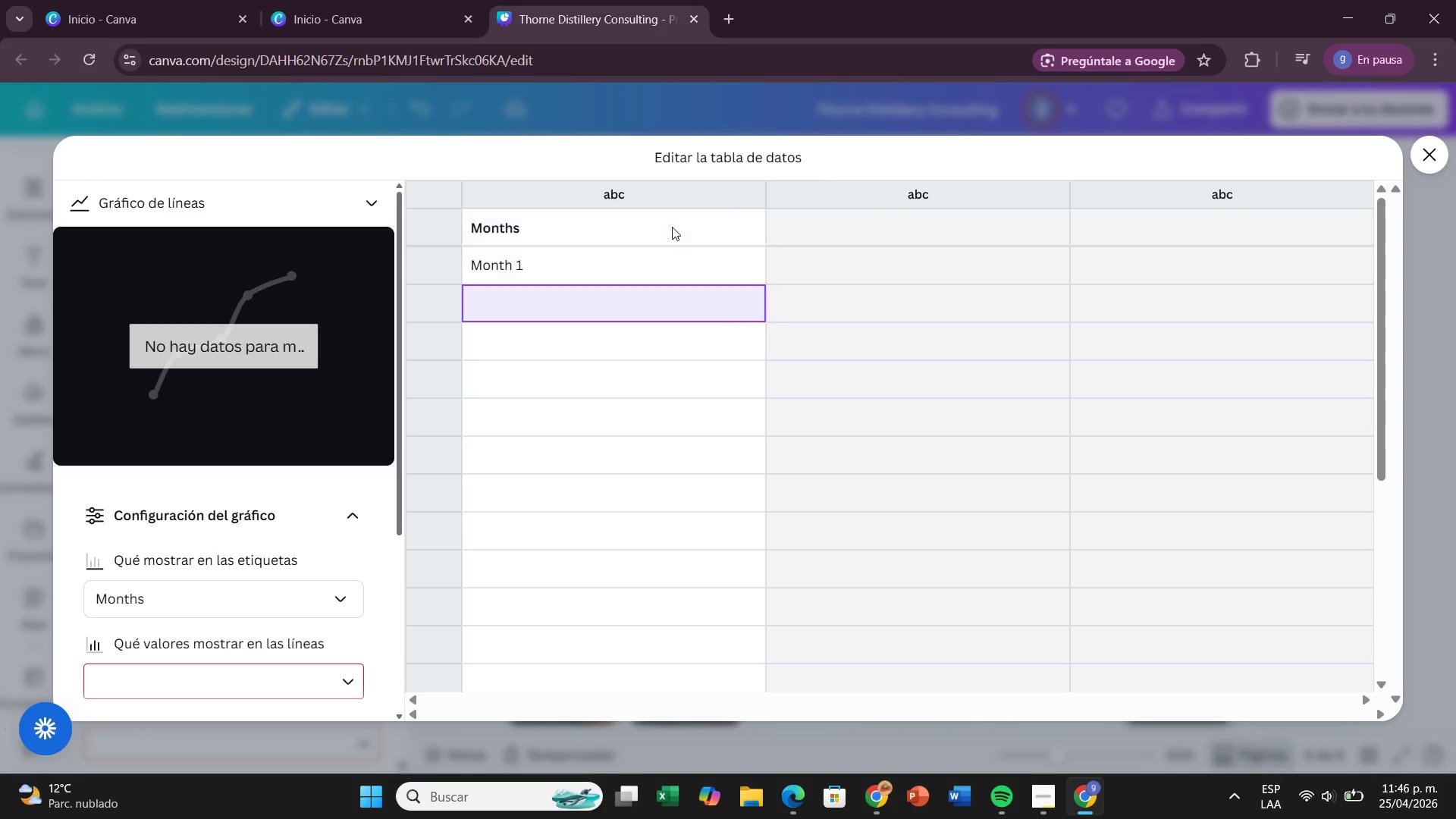 
key(Enter)
 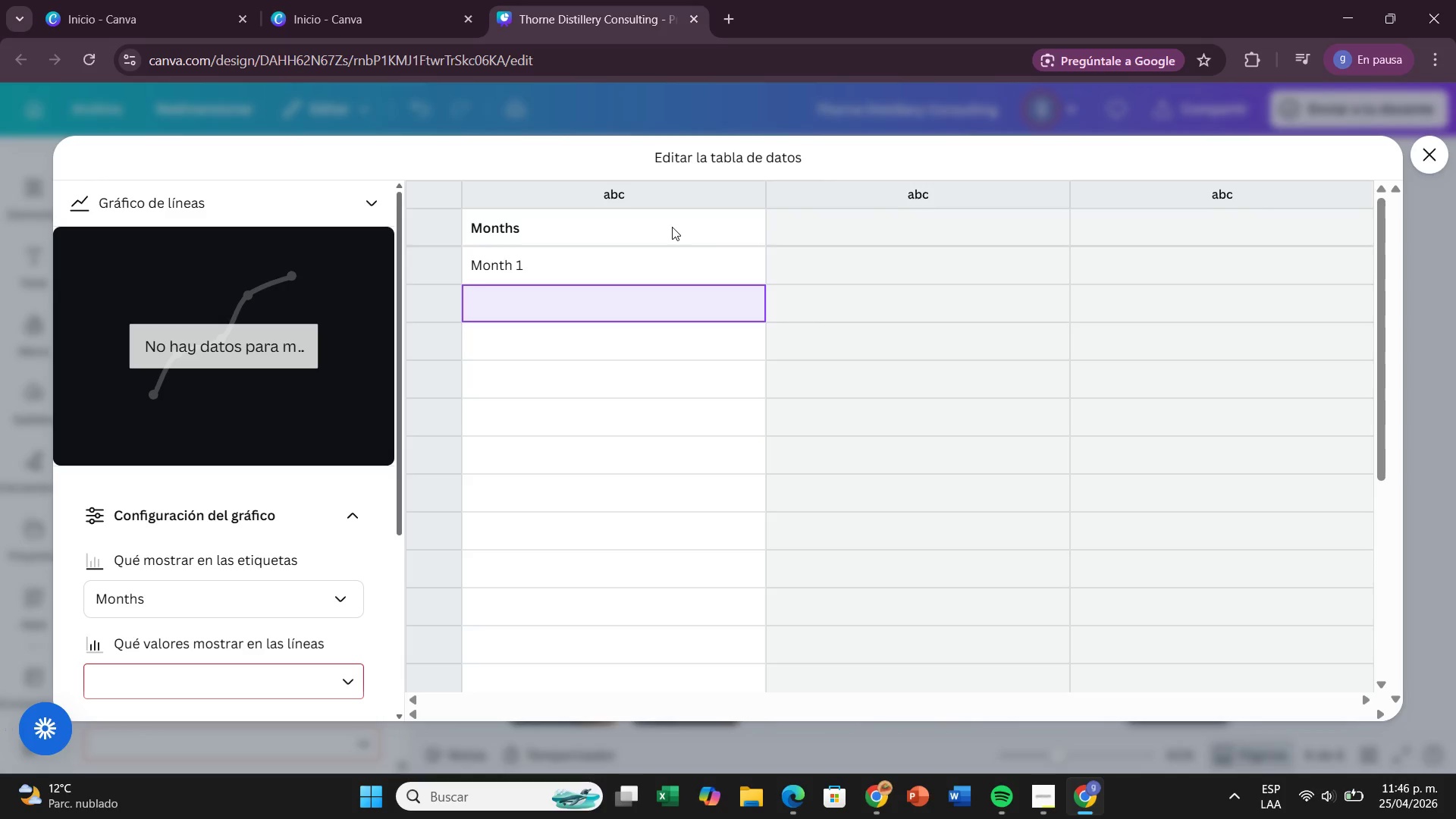 
type(Mot)
key(Backspace)
type(nth 4)
 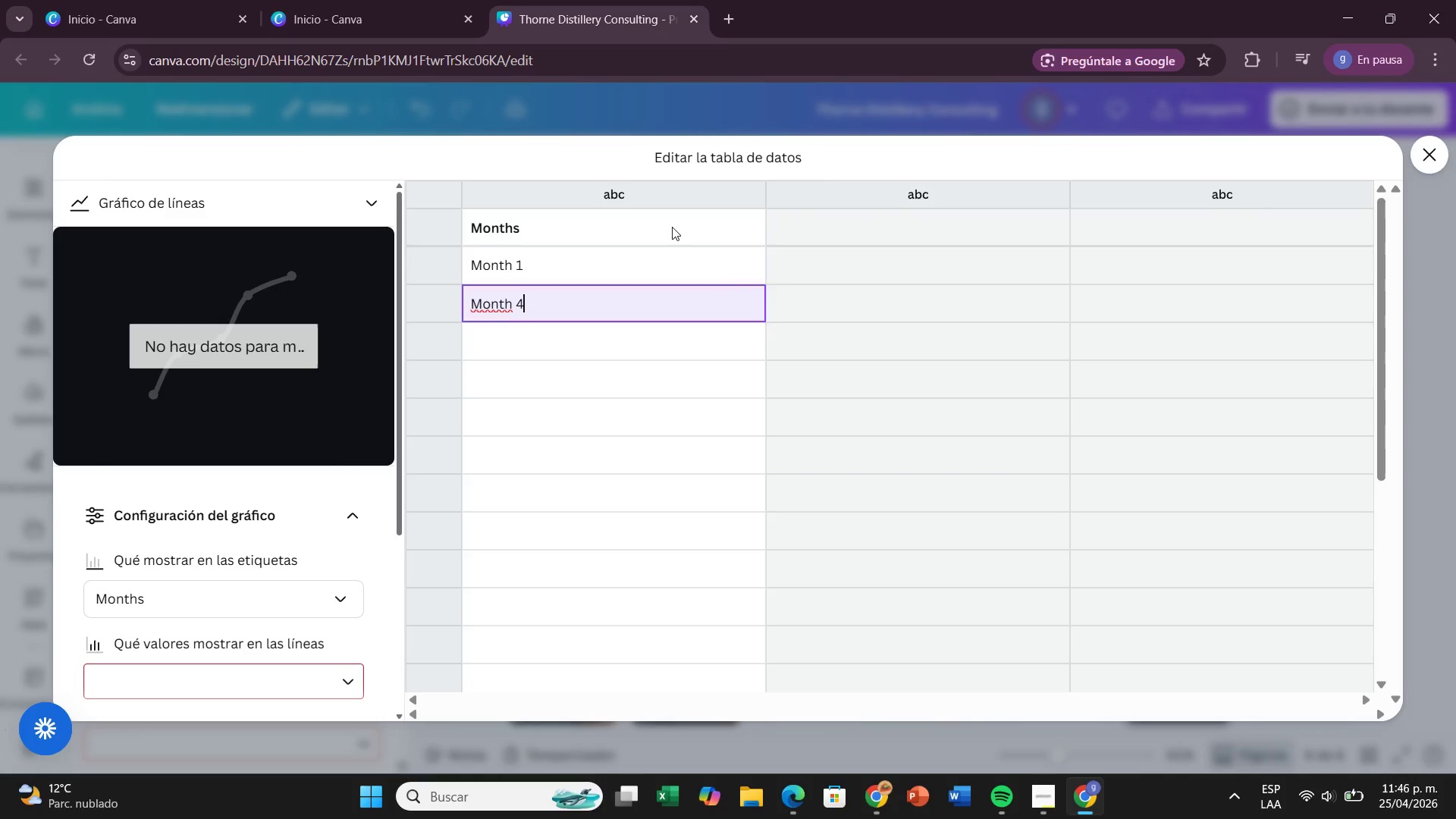 
key(Enter)
 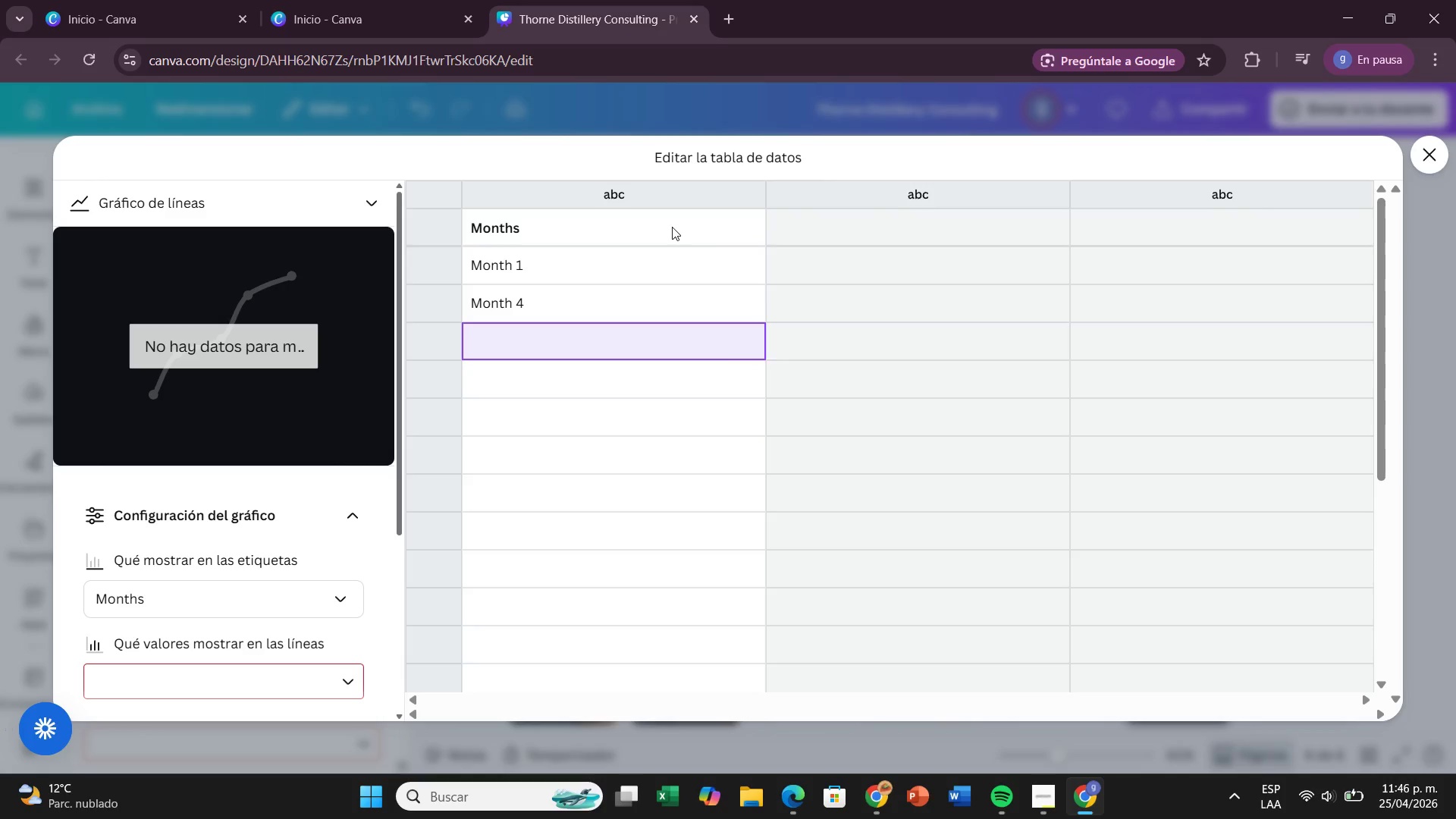 
type(Month 6)
key(Backspace)
type(8)
 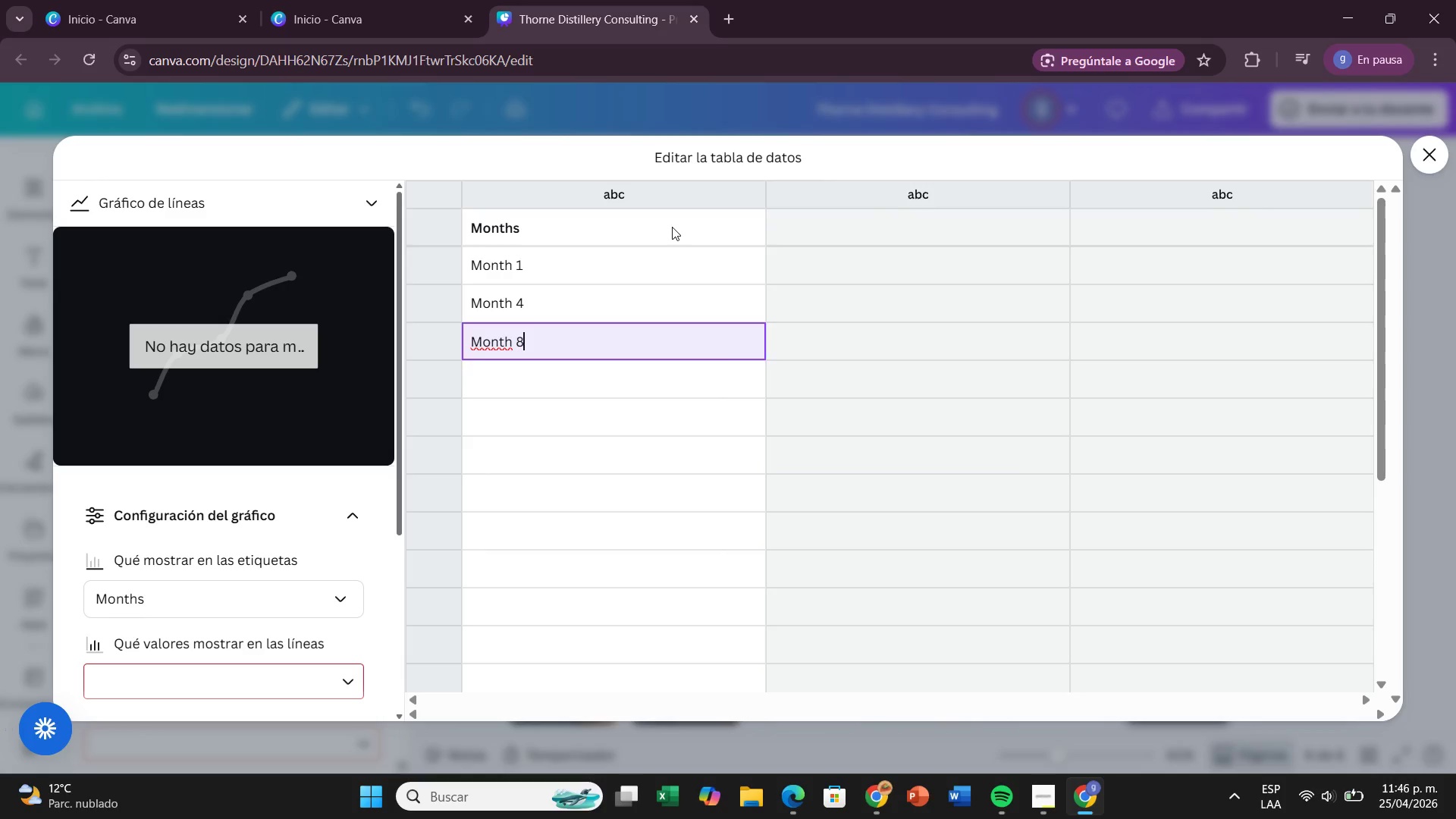 
key(Enter)
 